 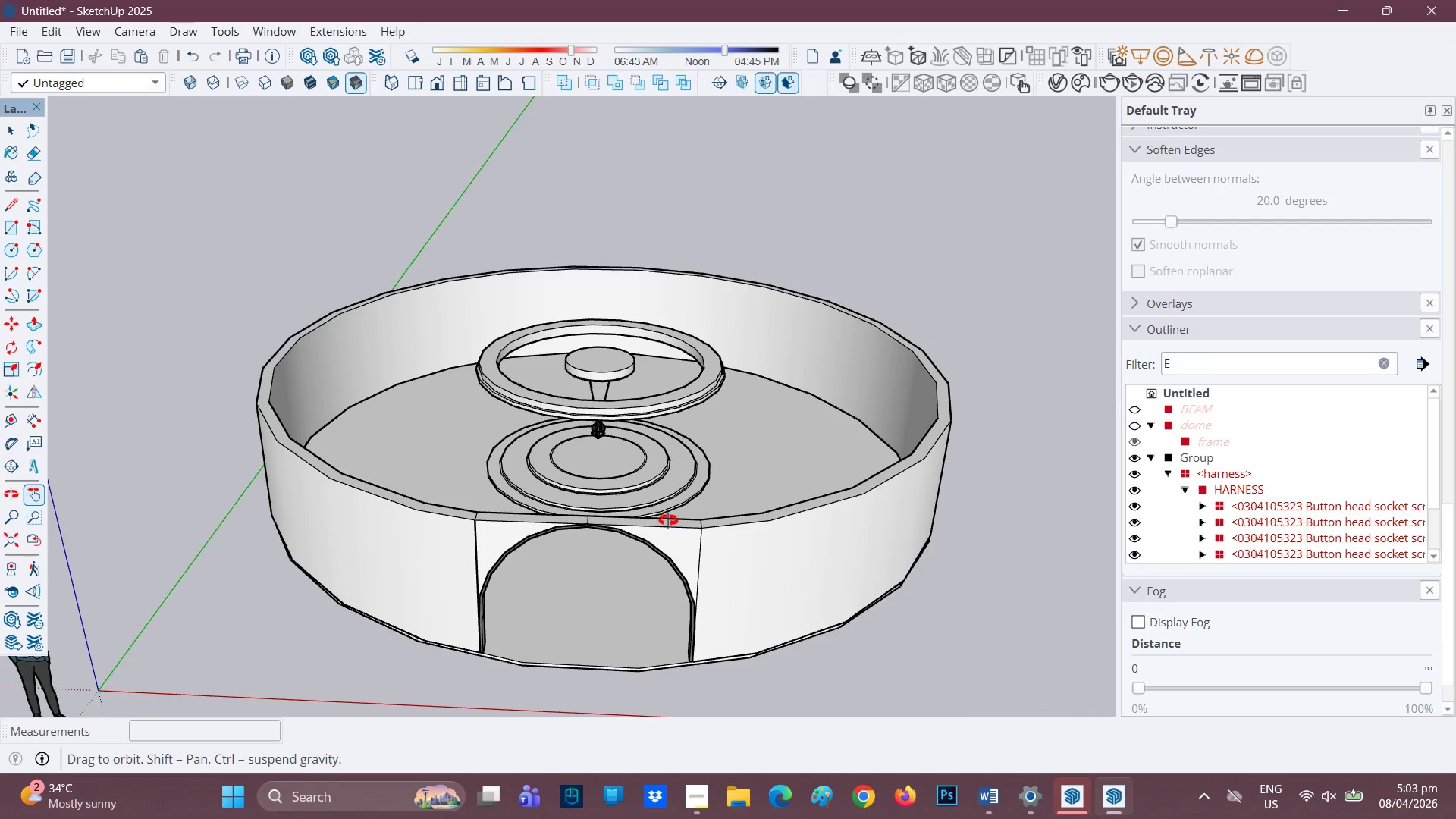 
scroll: coordinate [635, 548], scroll_direction: down, amount: 4.0
 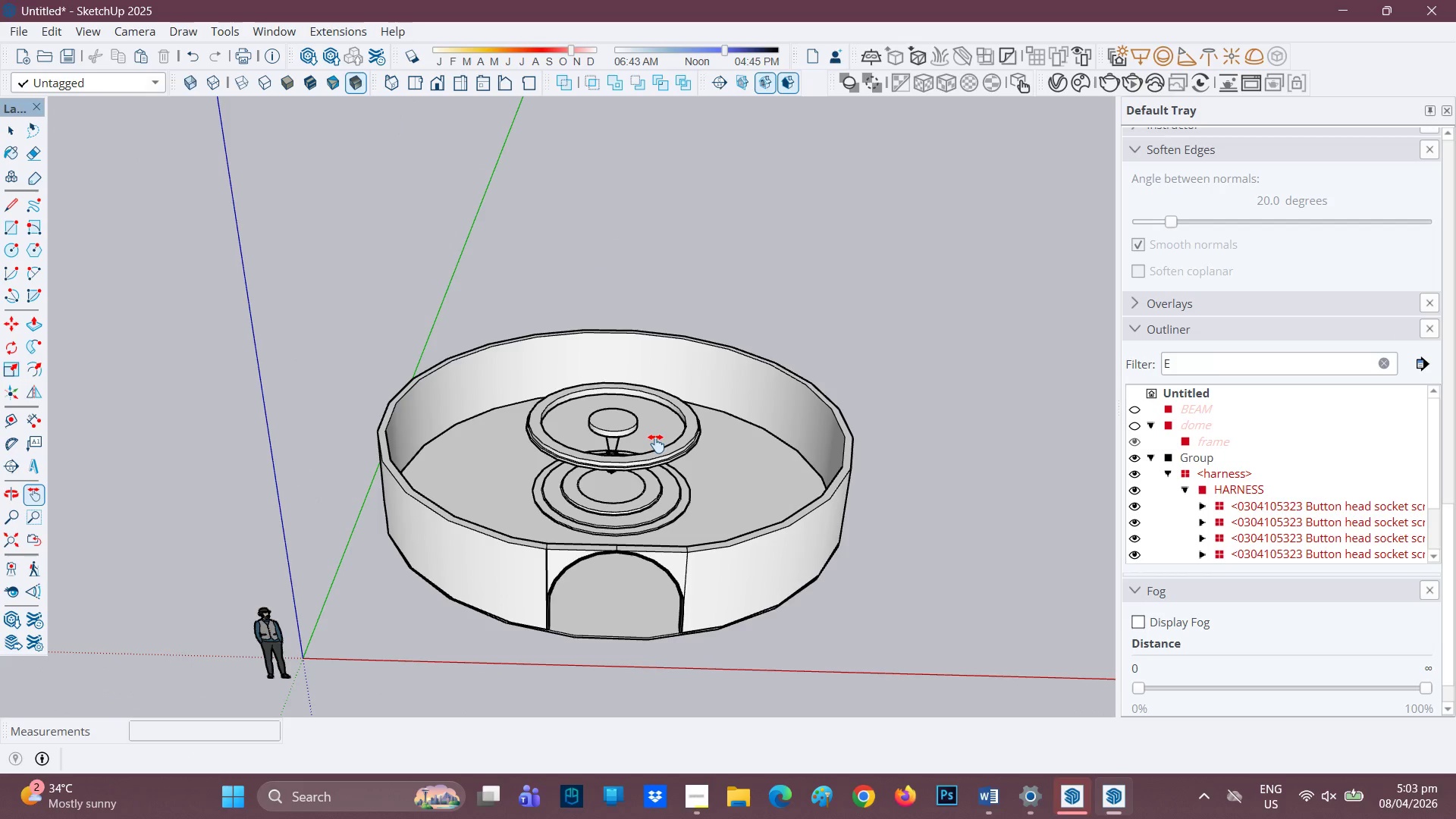 
wait(5.85)
 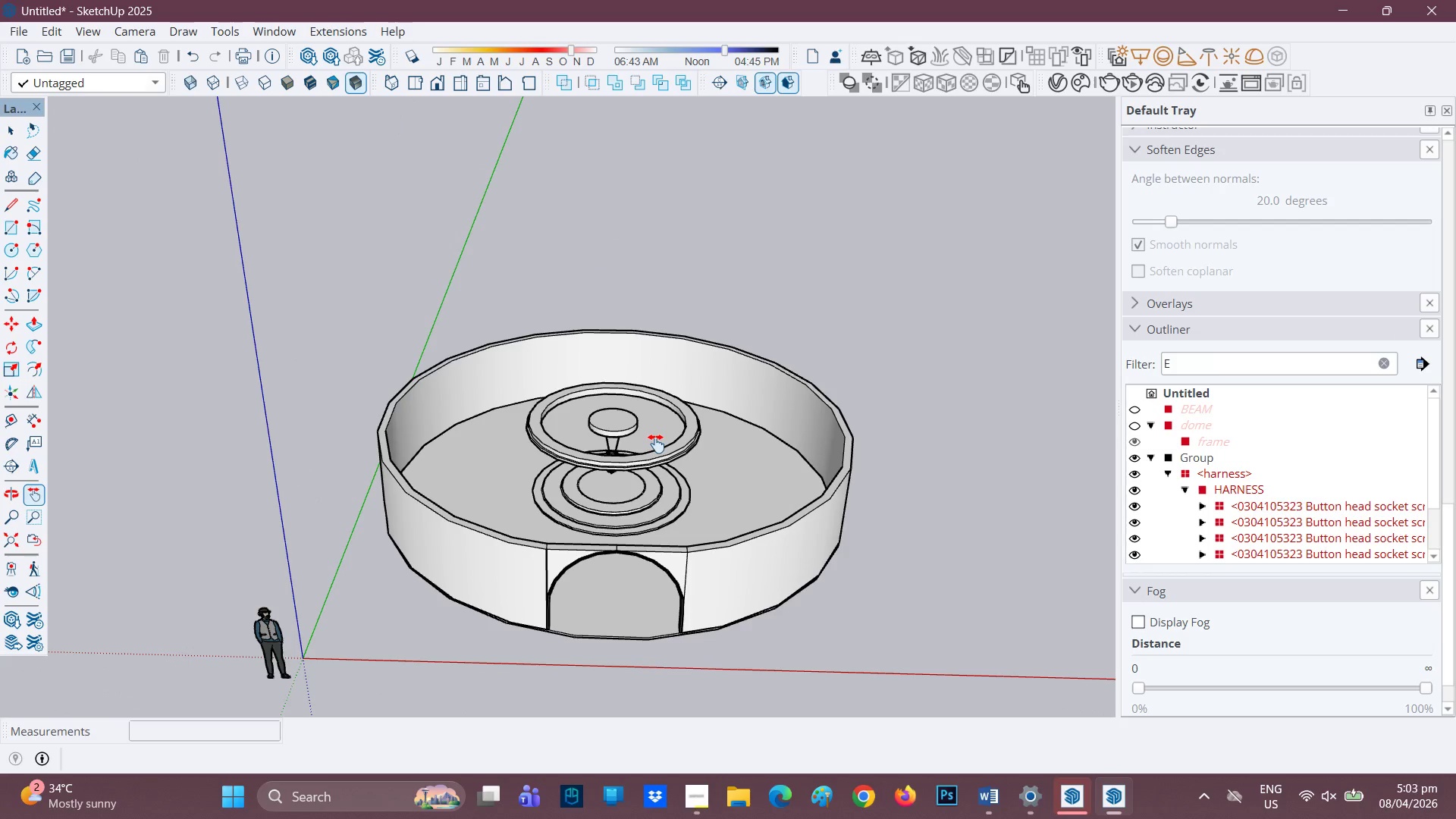 
scroll: coordinate [661, 417], scroll_direction: up, amount: 3.0
 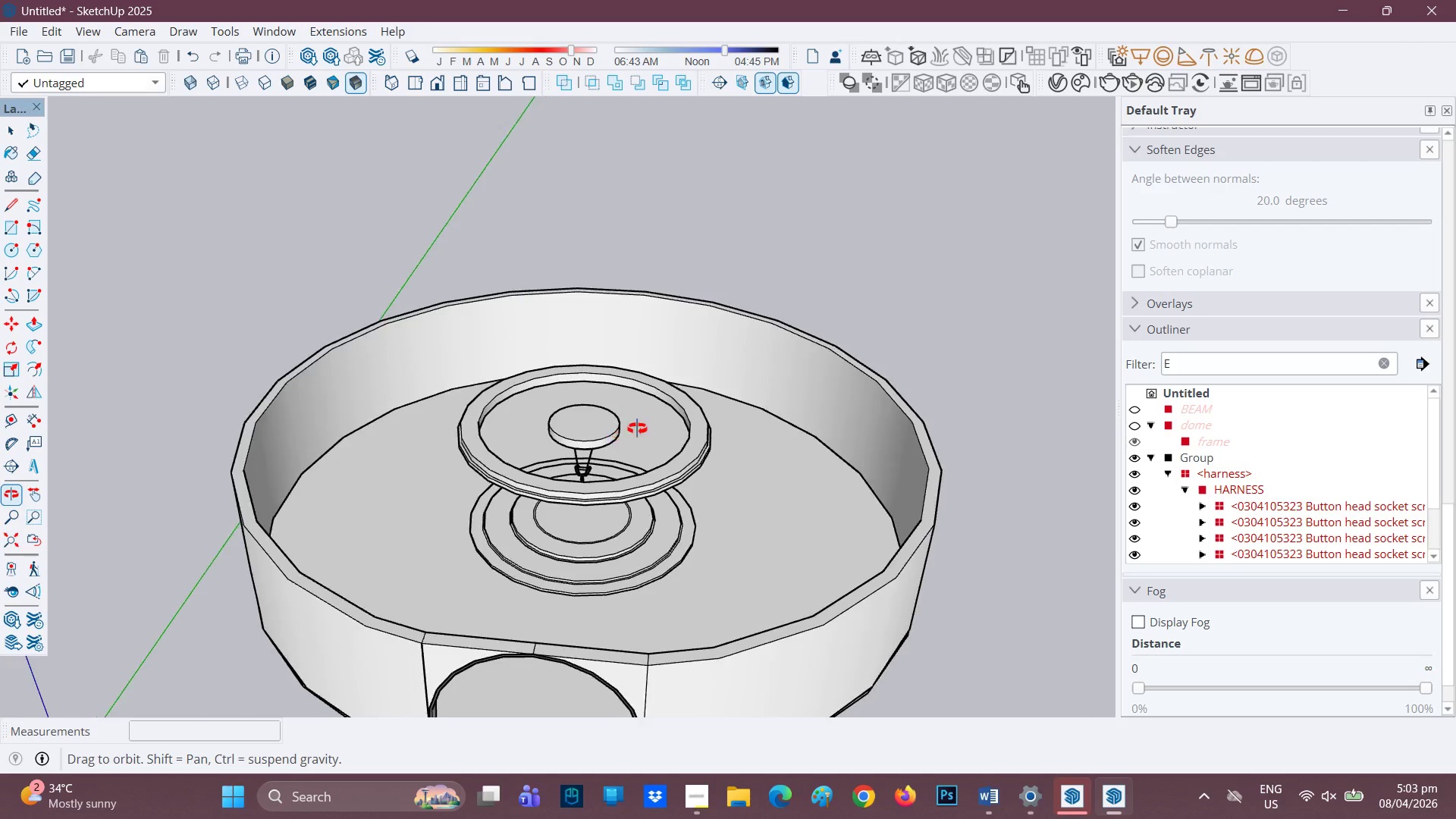 
scroll: coordinate [667, 425], scroll_direction: down, amount: 3.0
 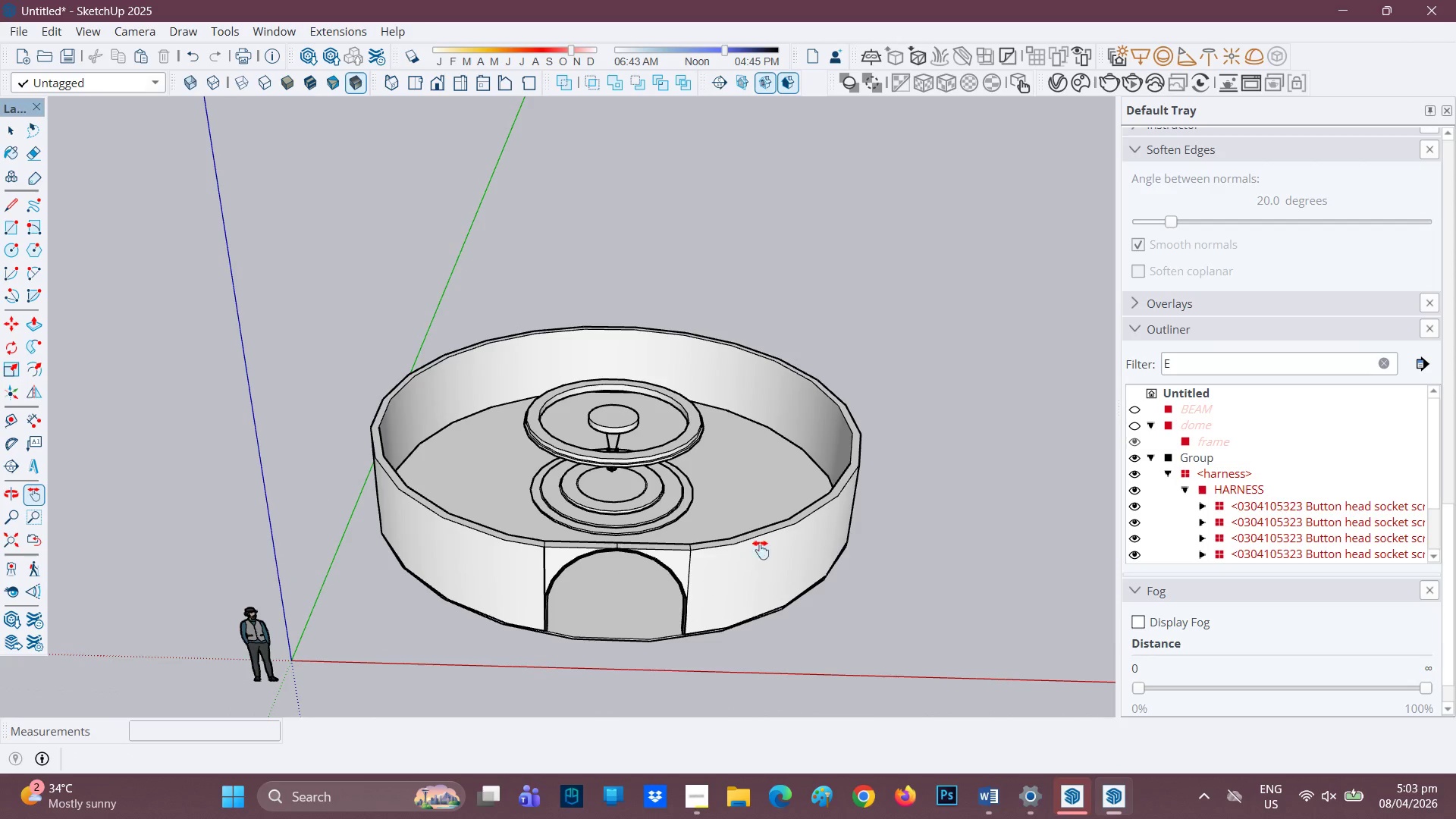 
key(H)
 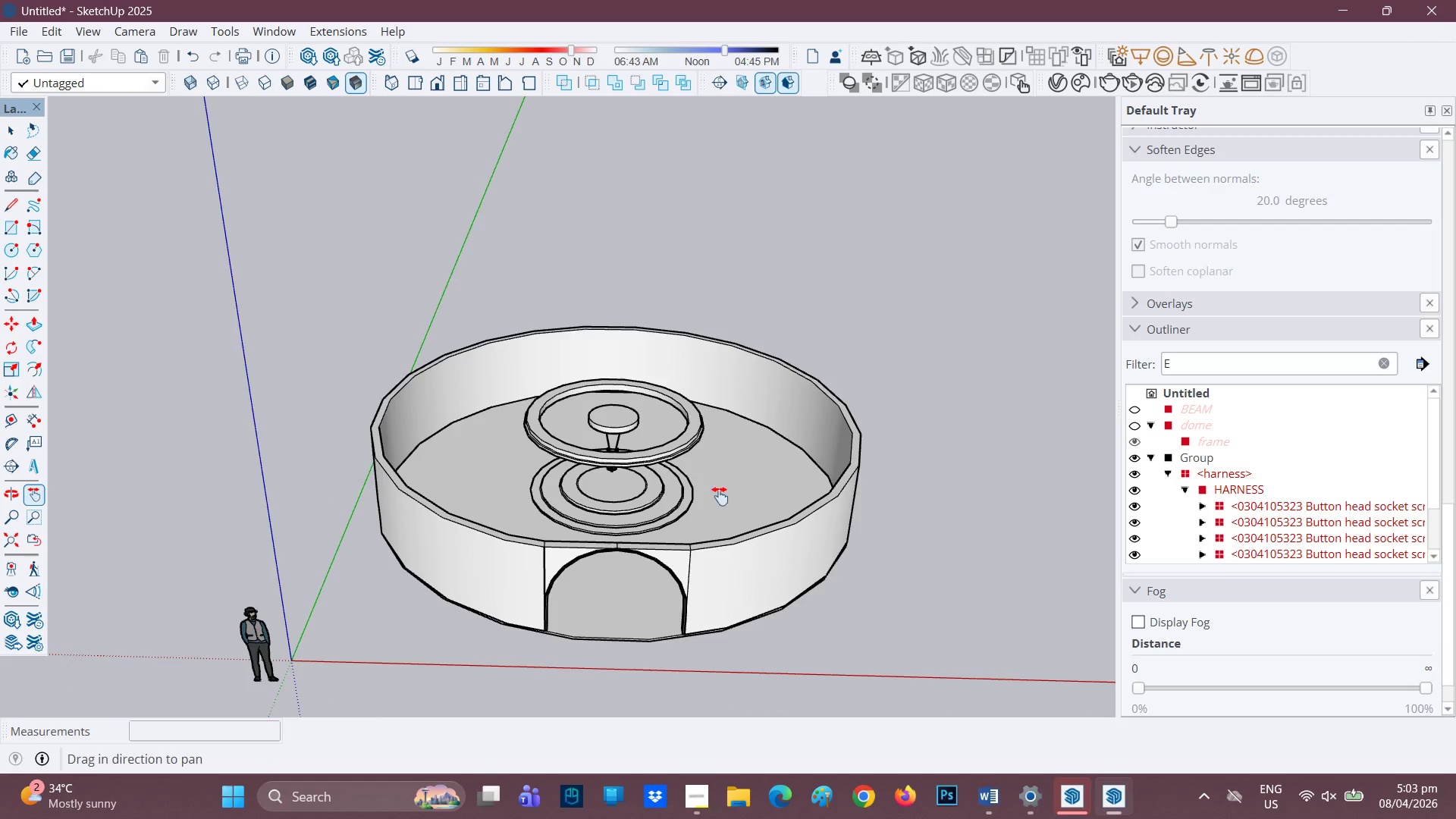 
left_click_drag(start_coordinate=[723, 497], to_coordinate=[312, 469])
 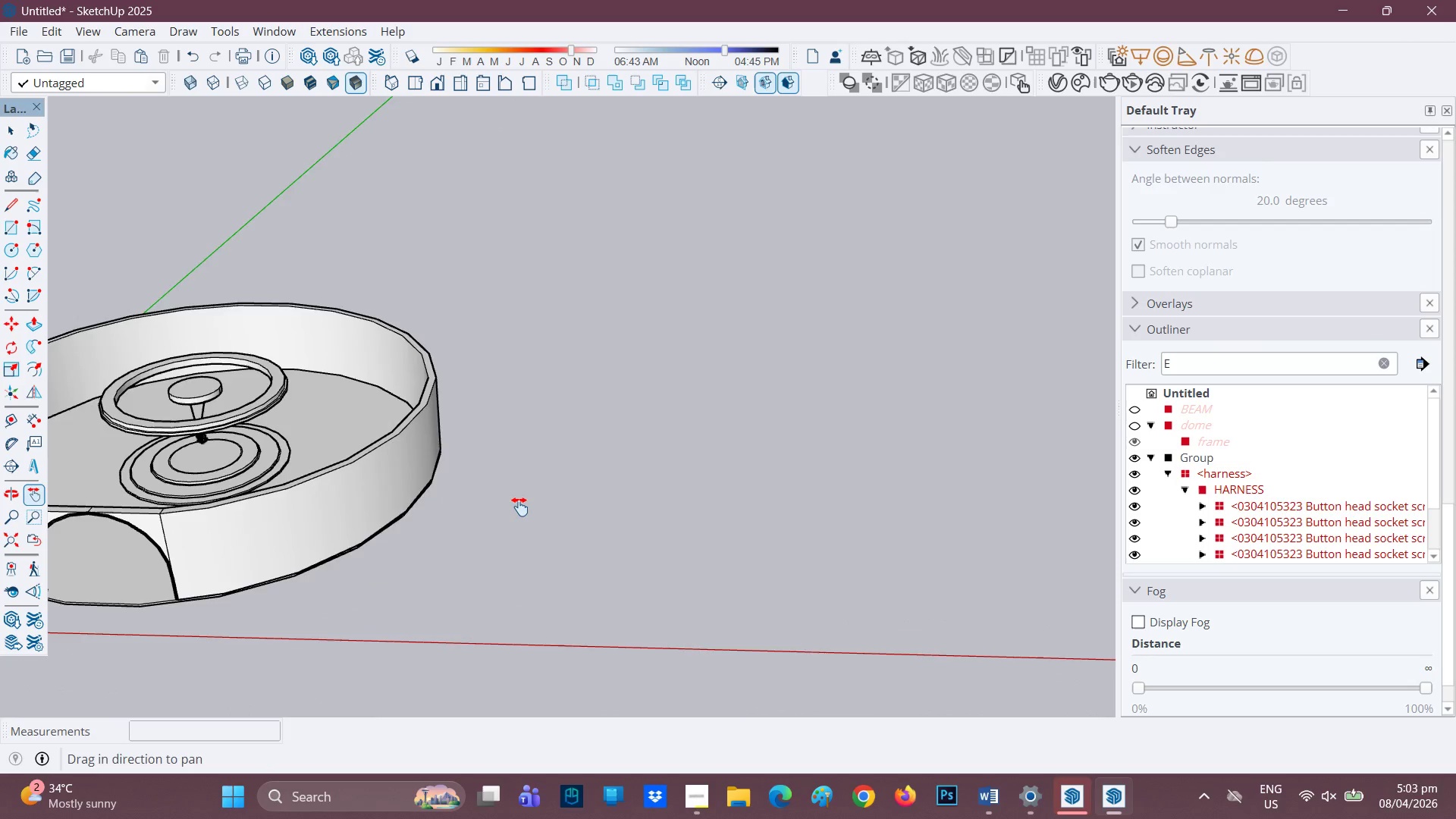 
scroll: coordinate [520, 507], scroll_direction: up, amount: 2.0
 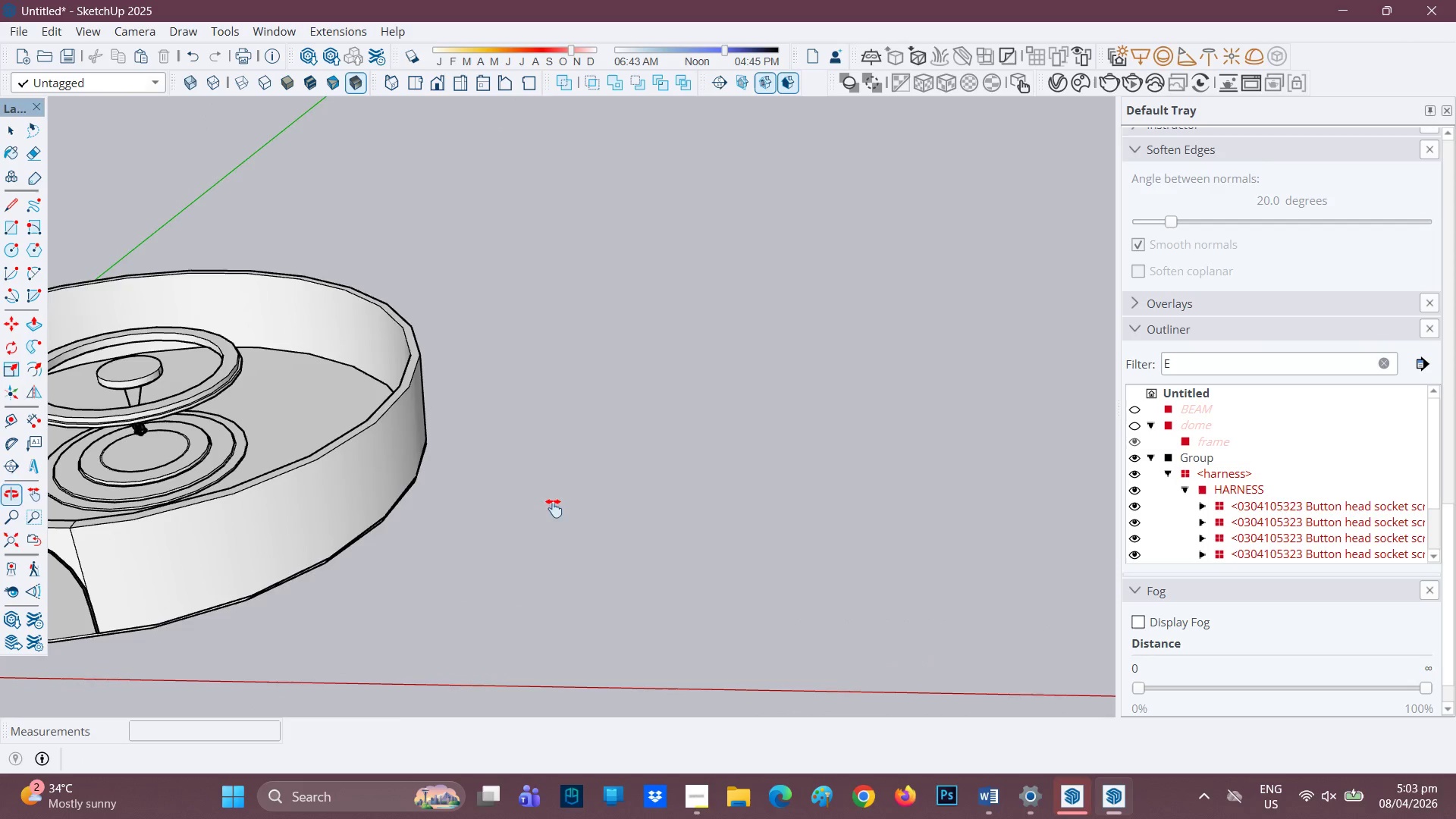 
key(Space)
 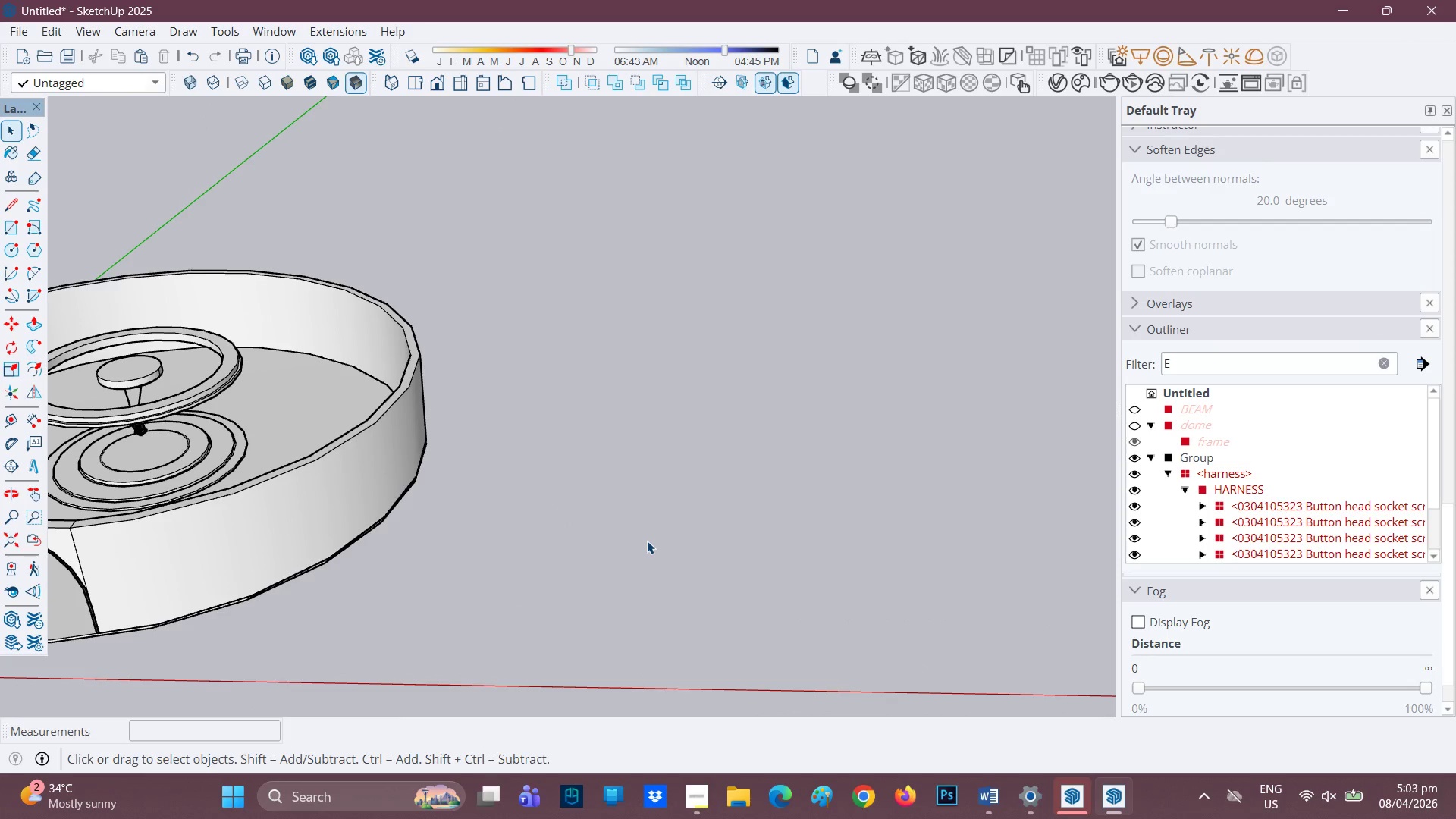 
scroll: coordinate [648, 541], scroll_direction: up, amount: 1.0
 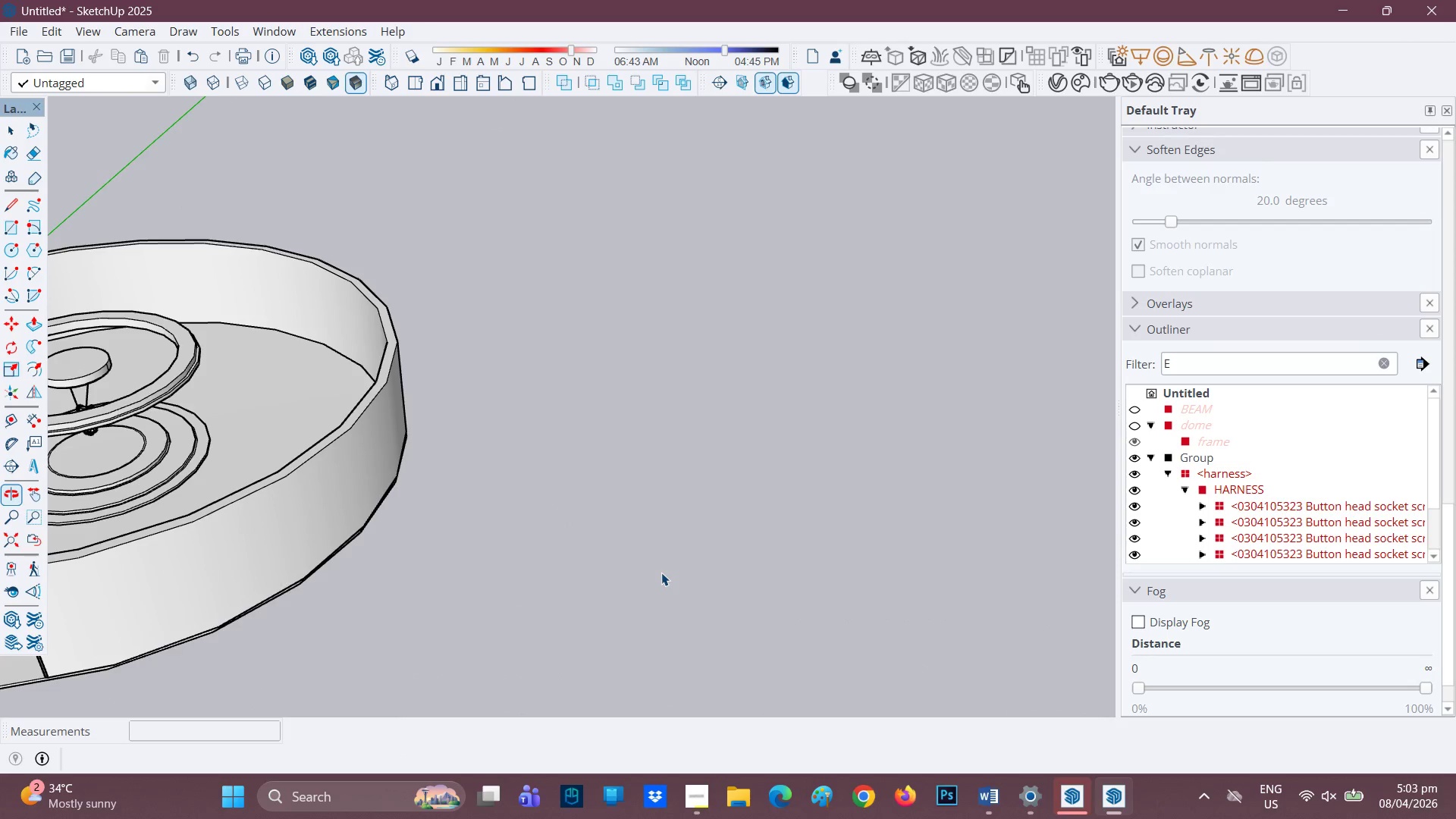 
key(C)
 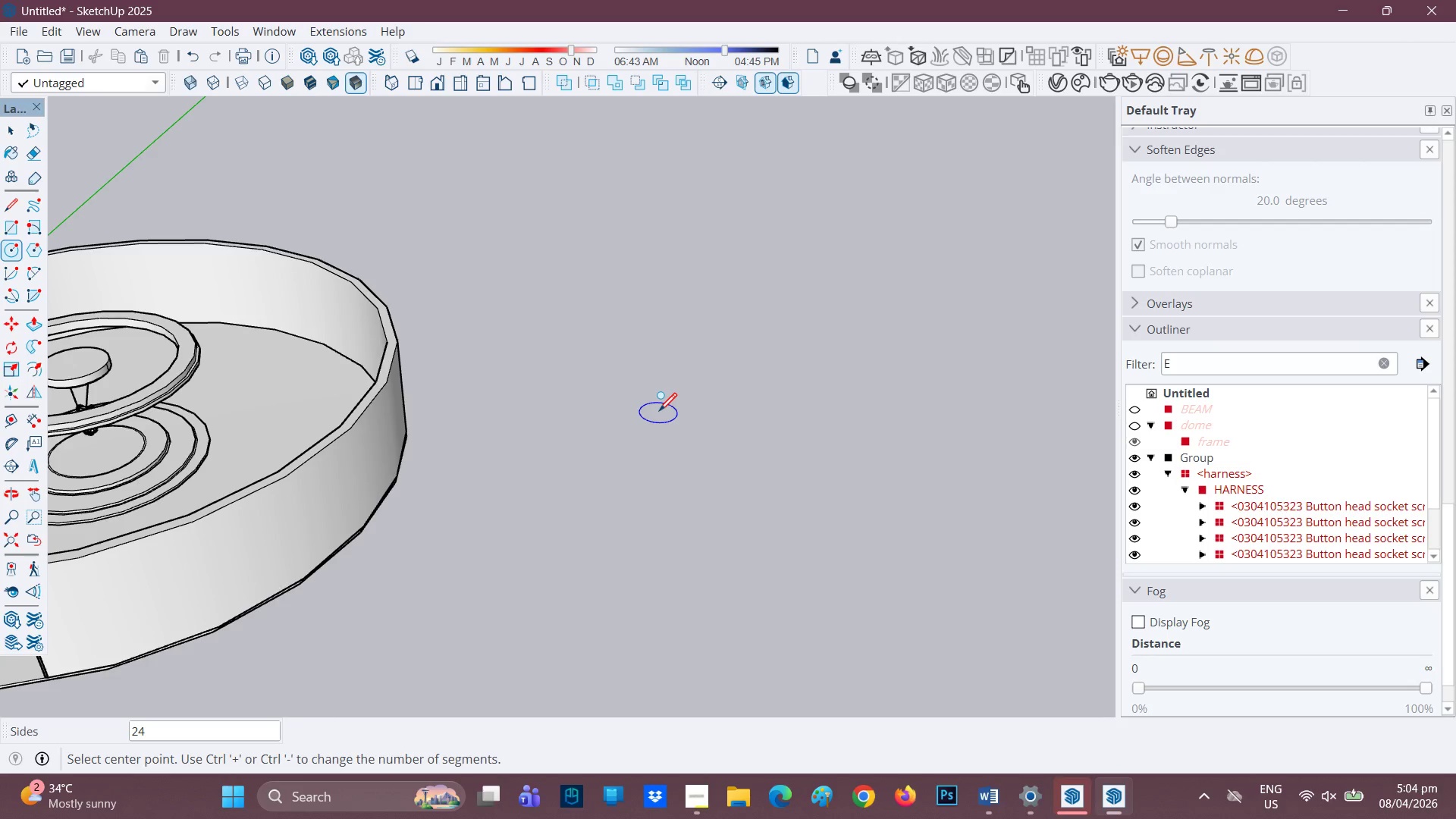 
wait(49.36)
 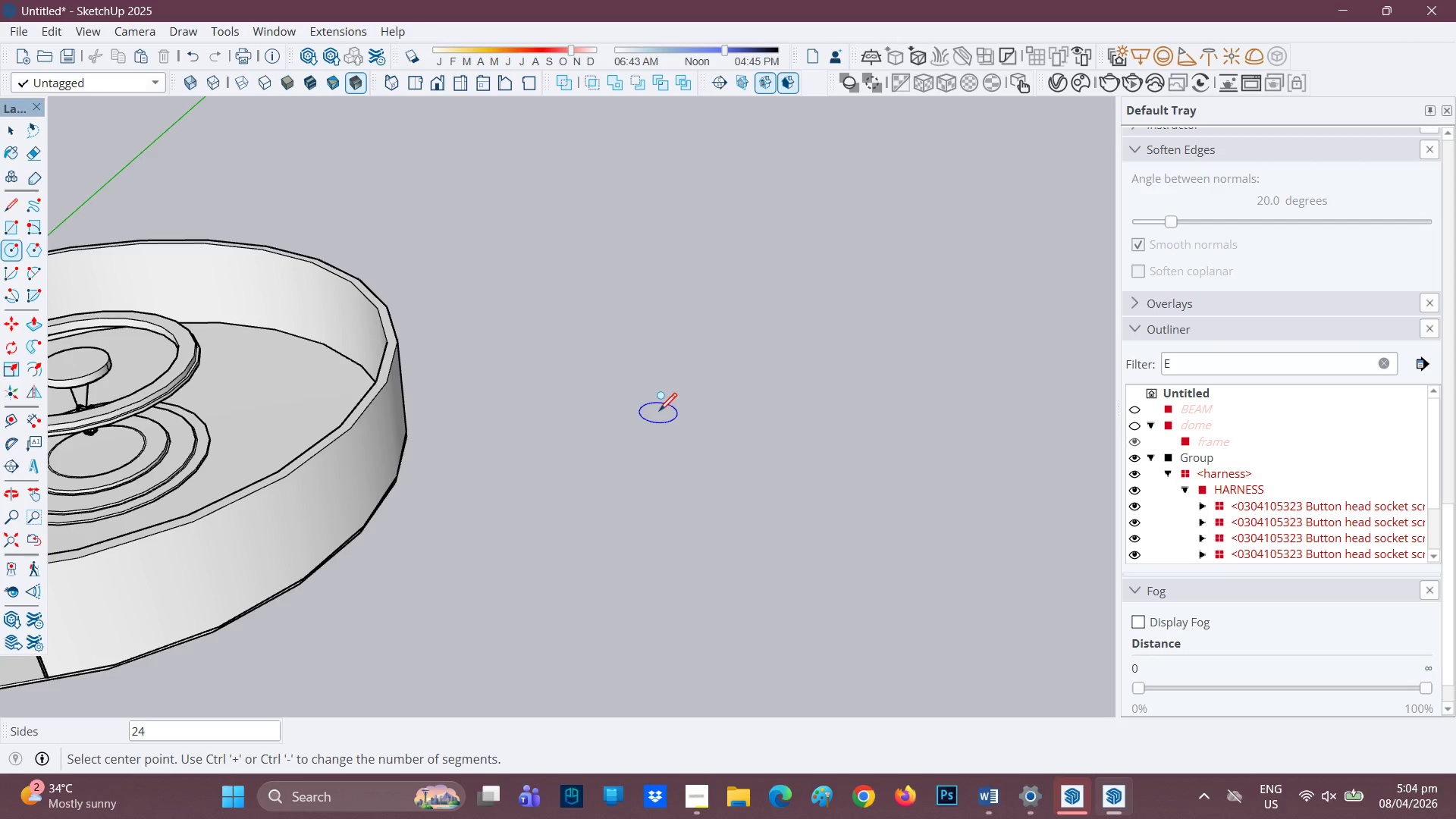 
key(R)
 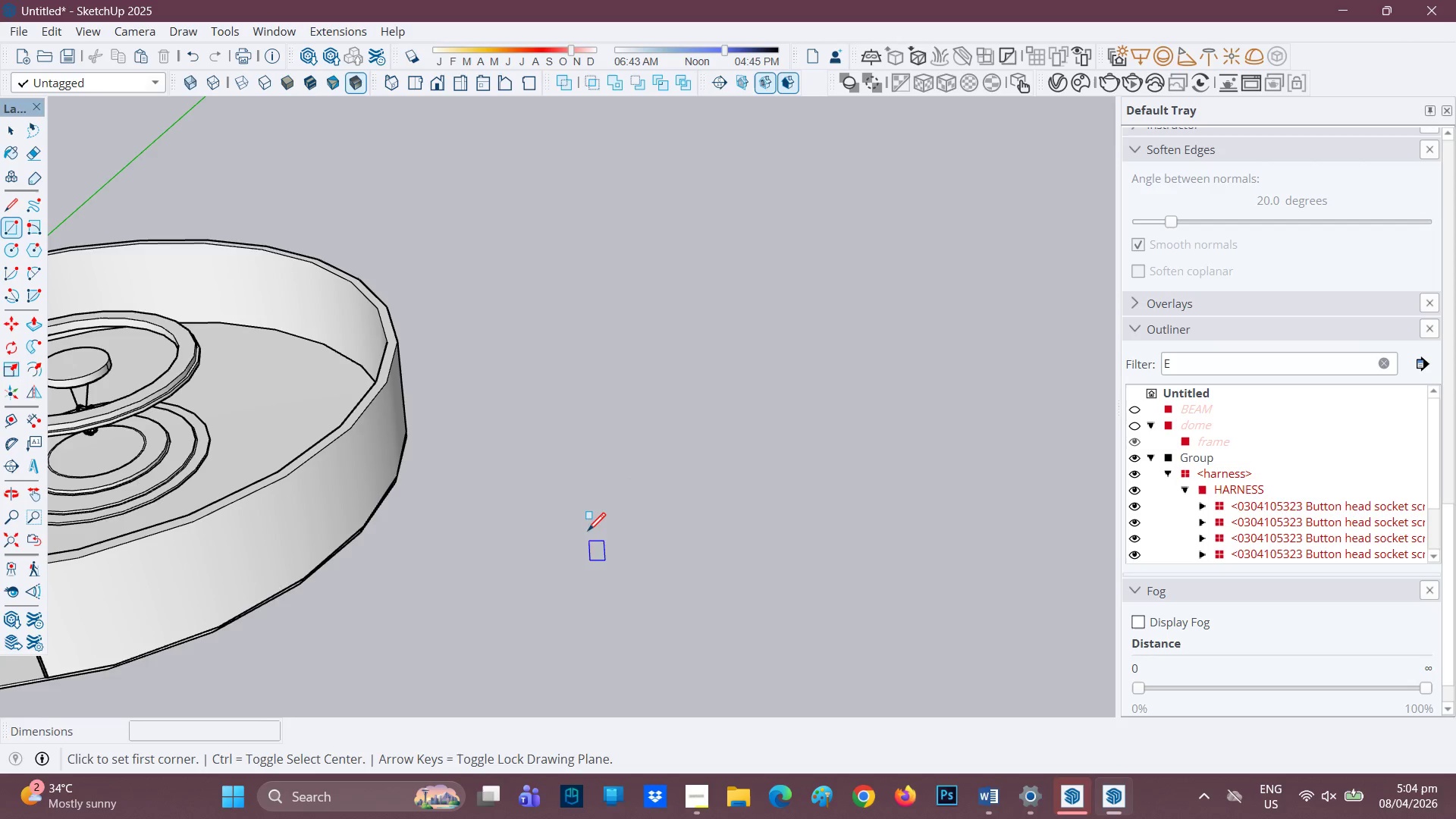 
left_click([585, 519])
 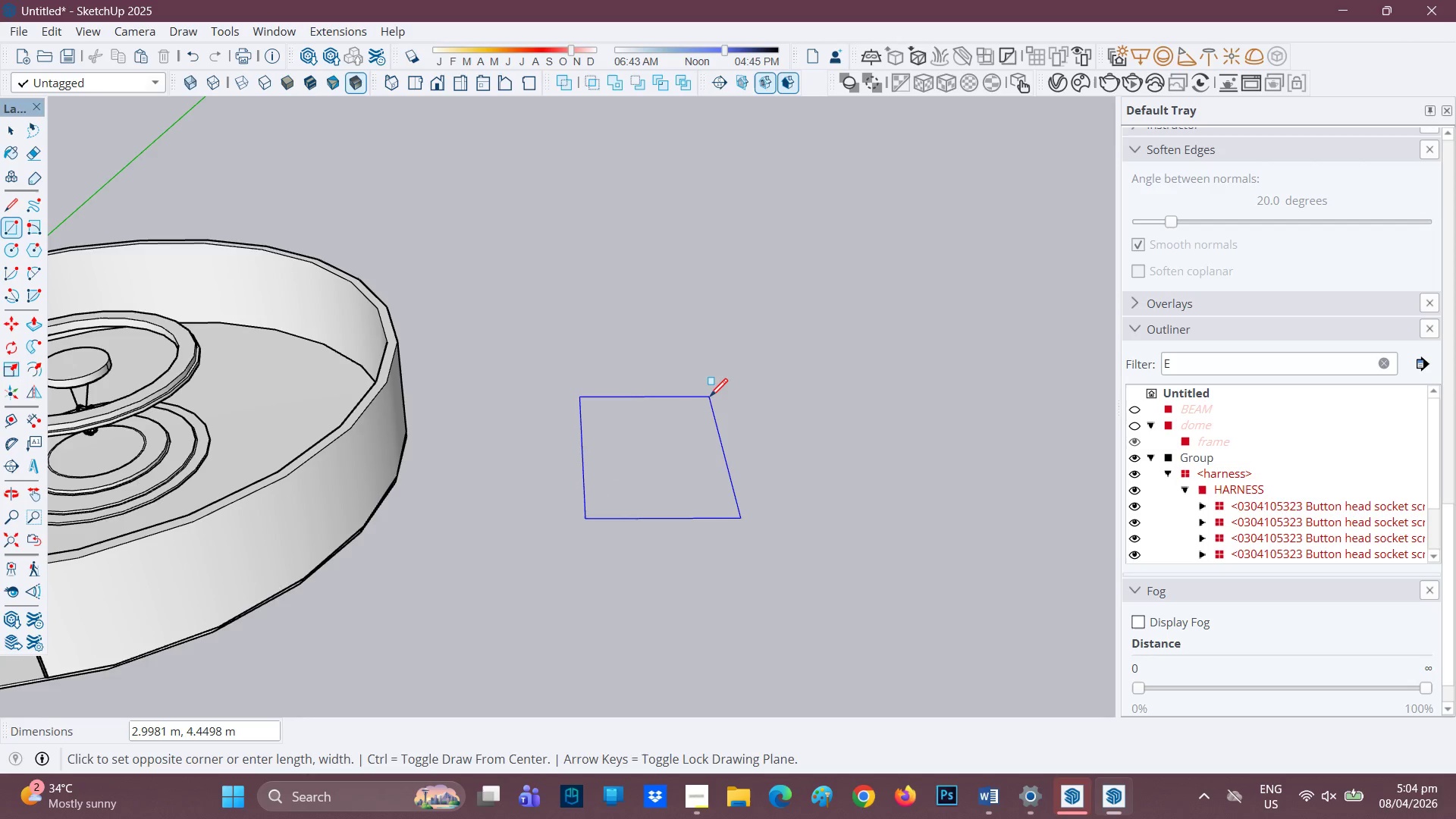 
key(8)
 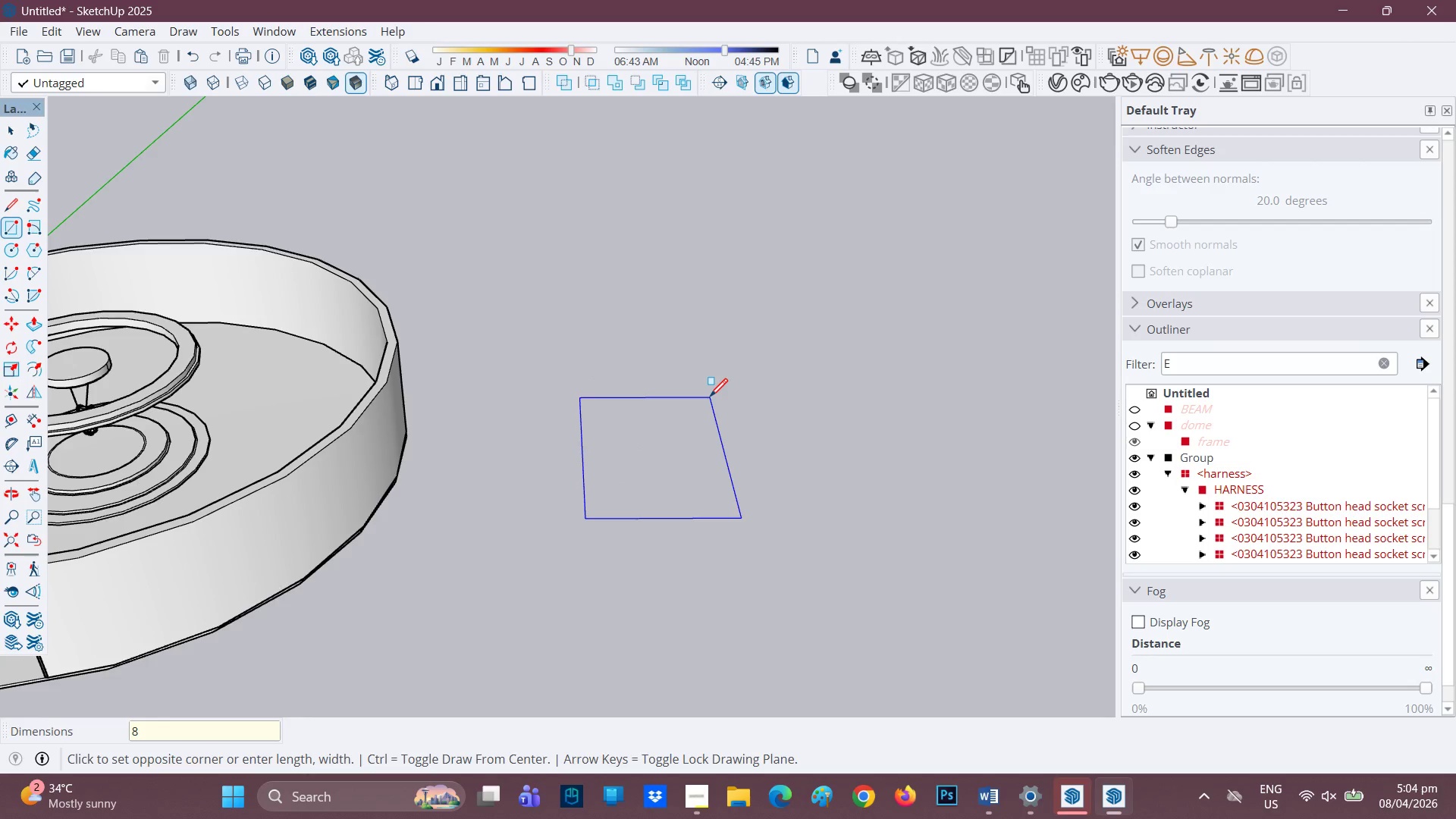 
key(Quote)
 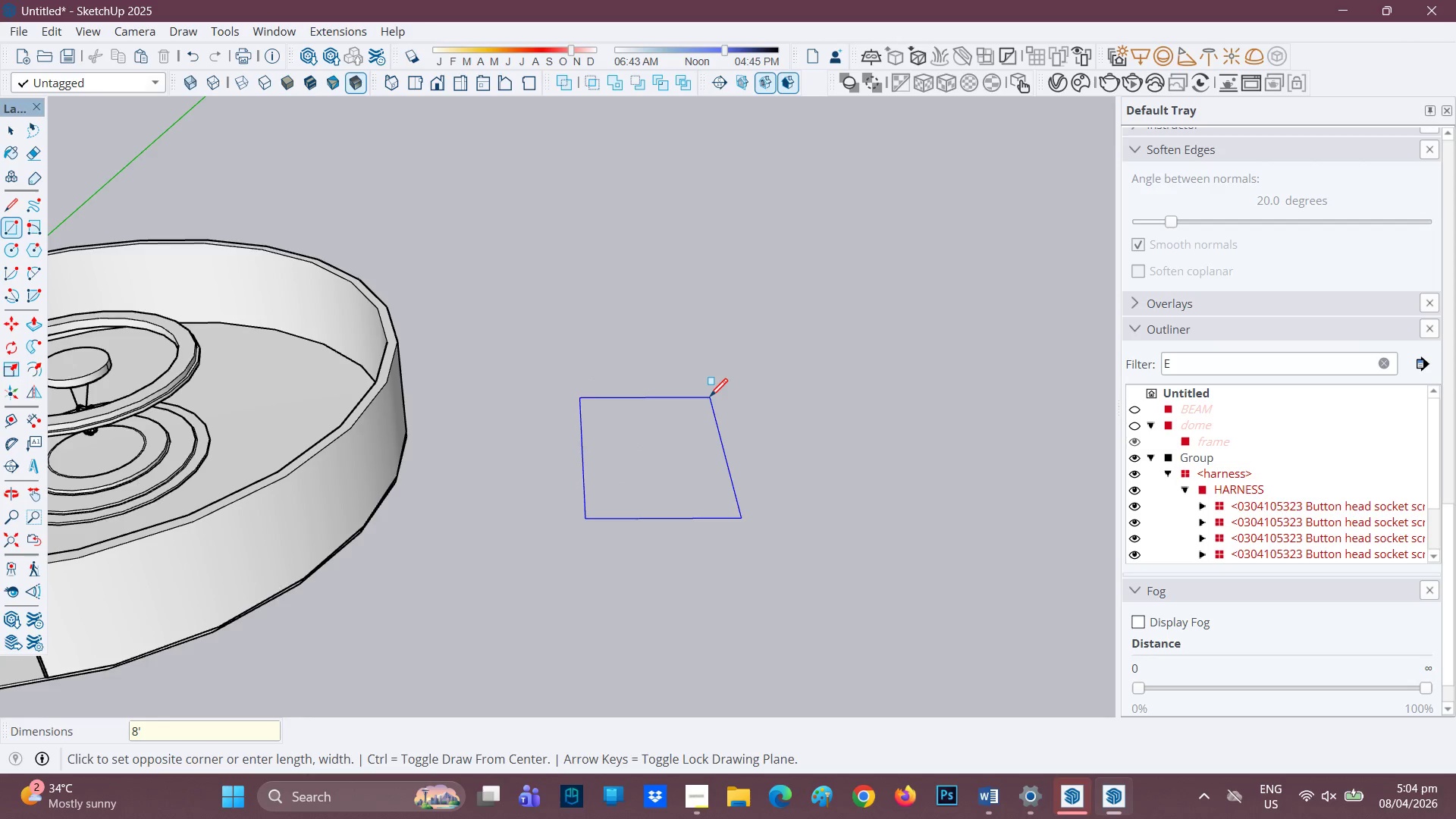 
key(8)
 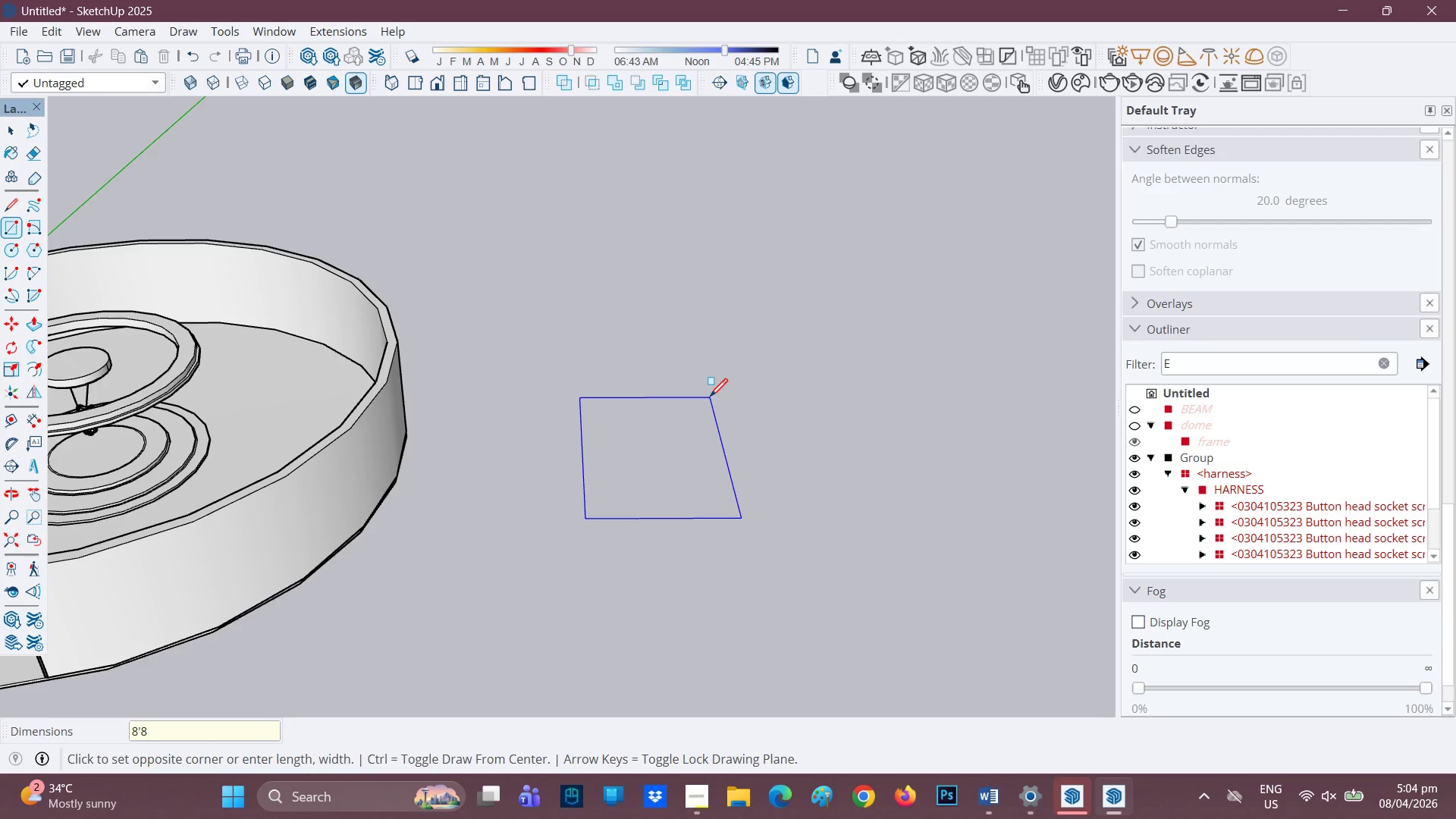 
key(Backspace)
 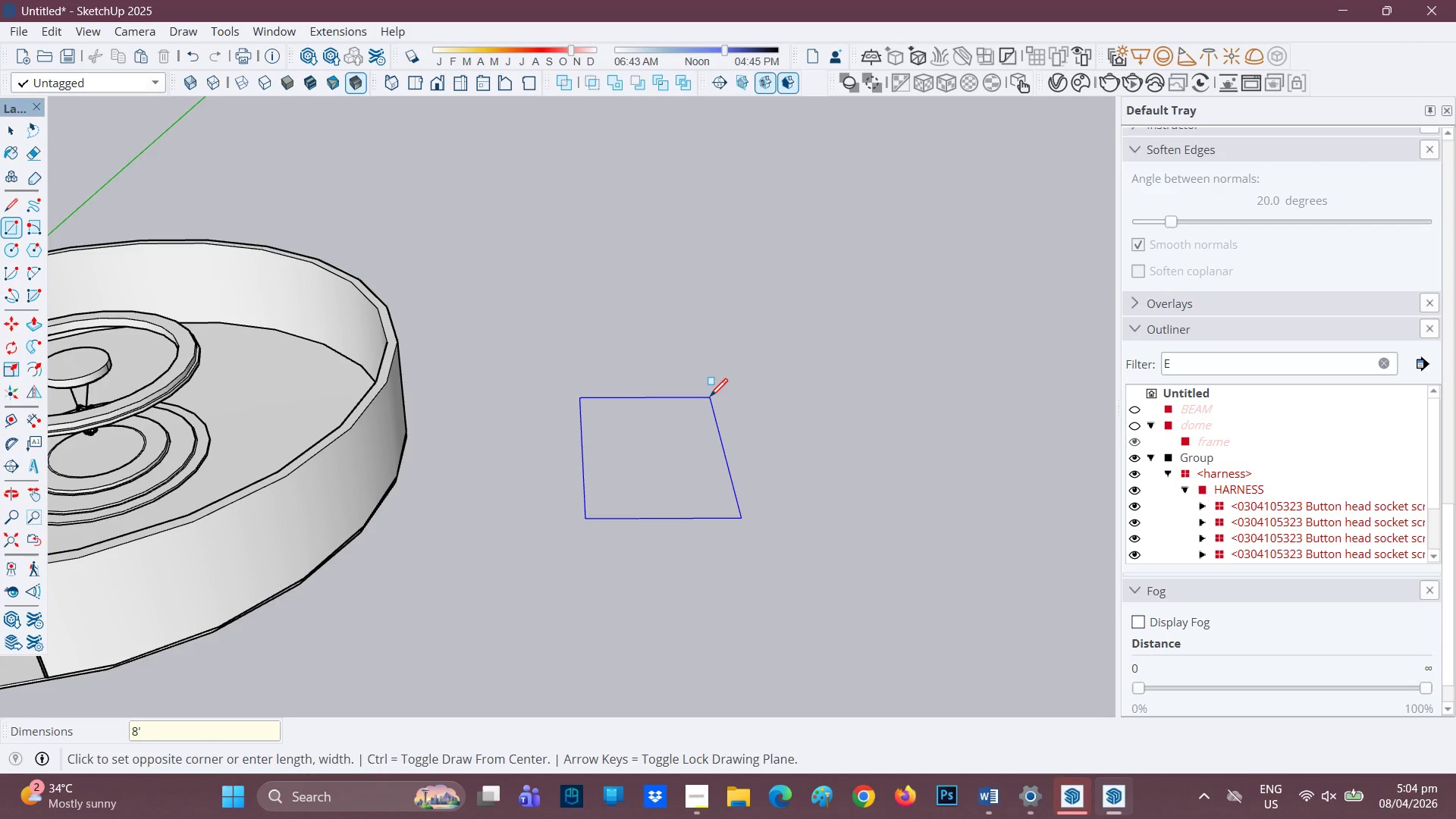 
key(Period)
 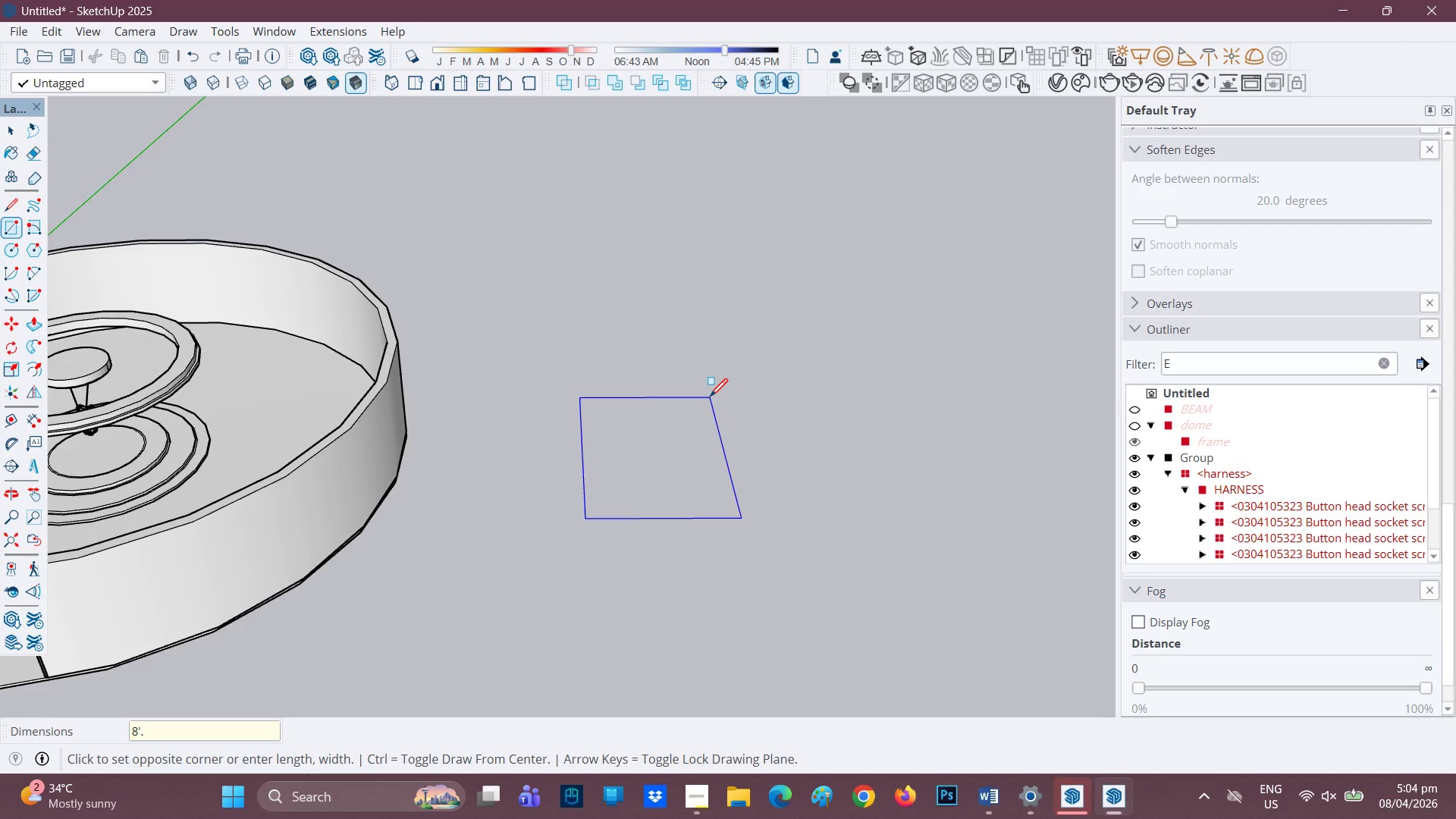 
key(8)
 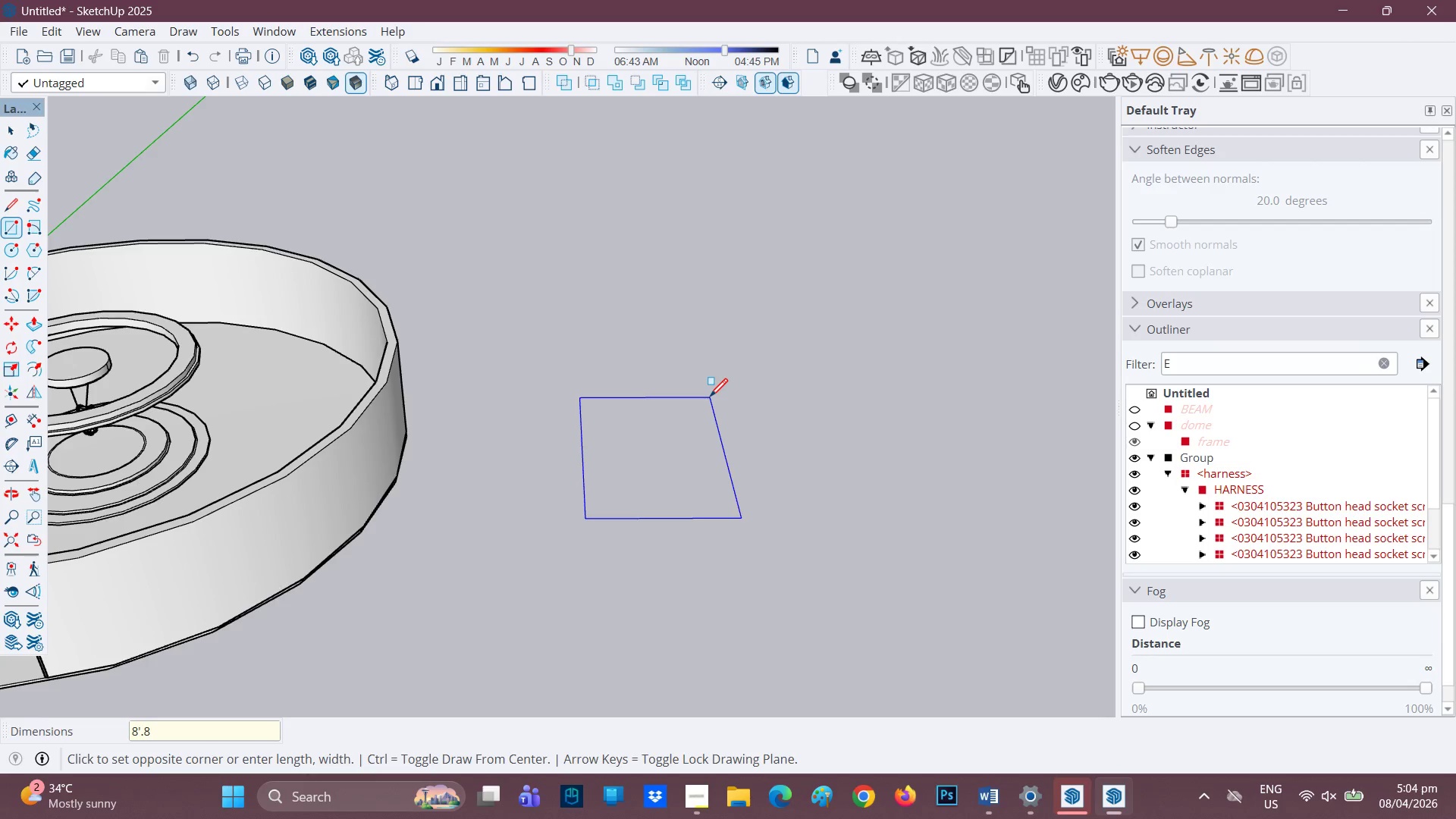 
key(Quote)
 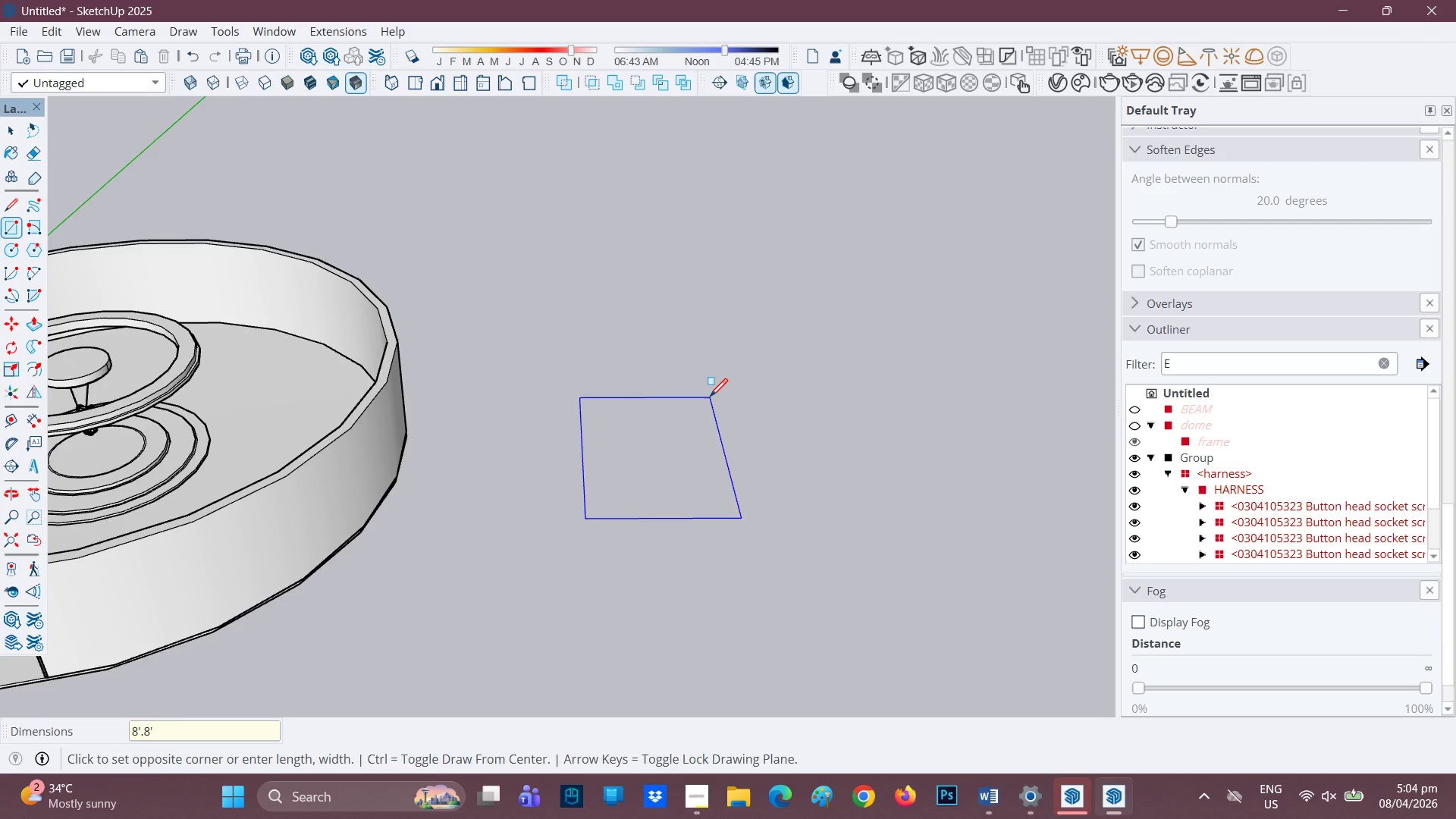 
key(Enter)
 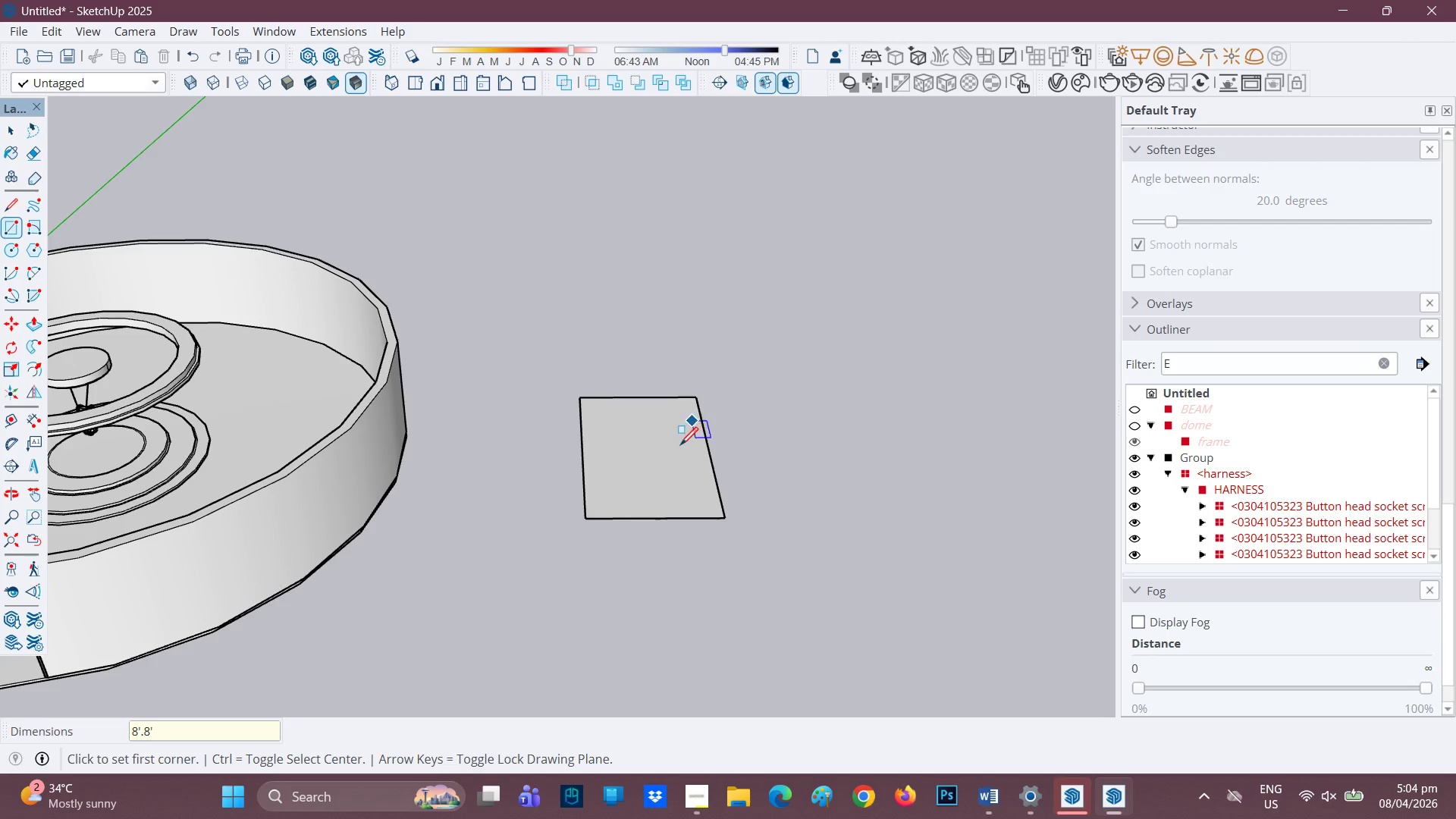 
scroll: coordinate [675, 462], scroll_direction: up, amount: 1.0
 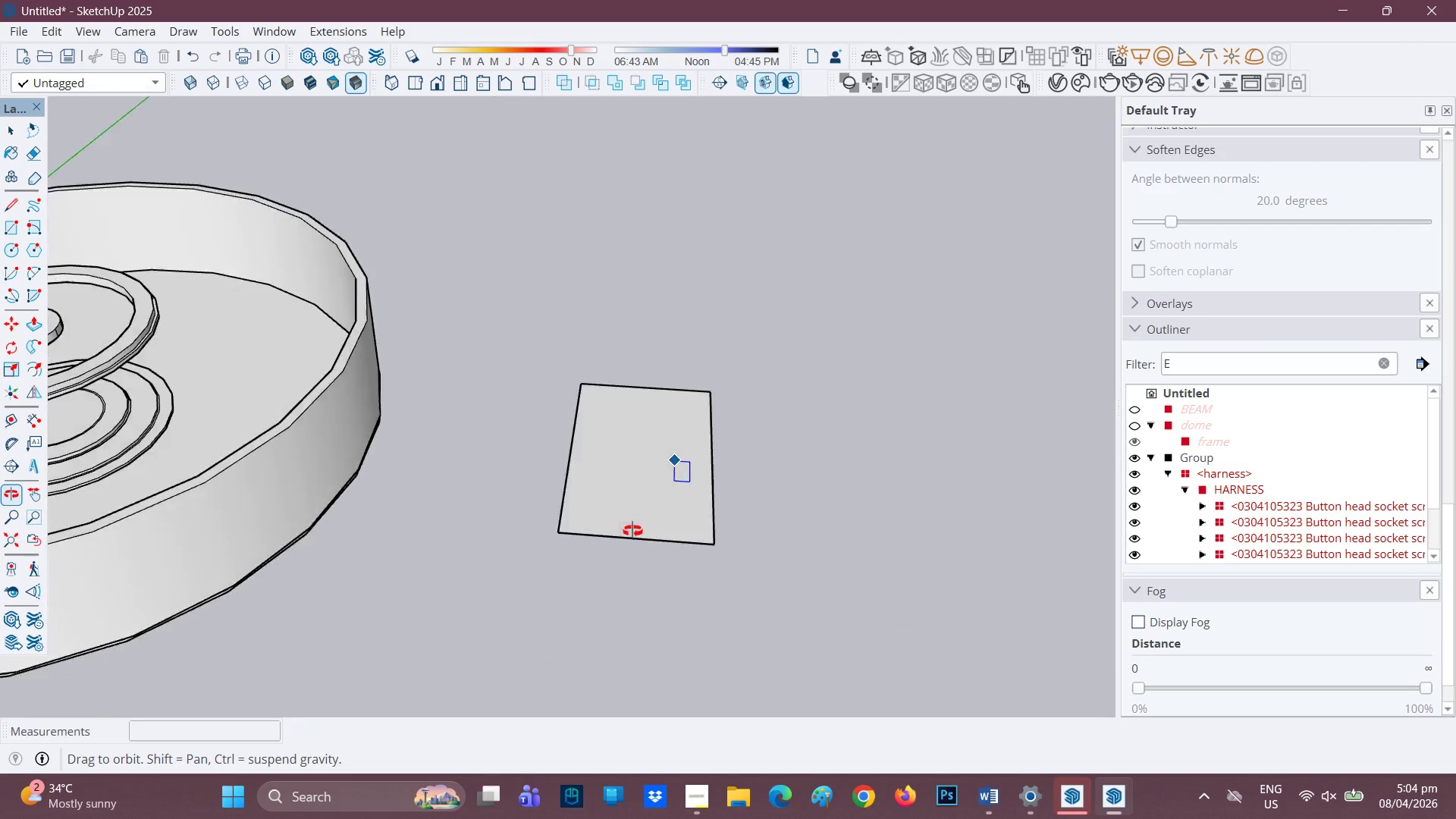 
key(Control+Z)
 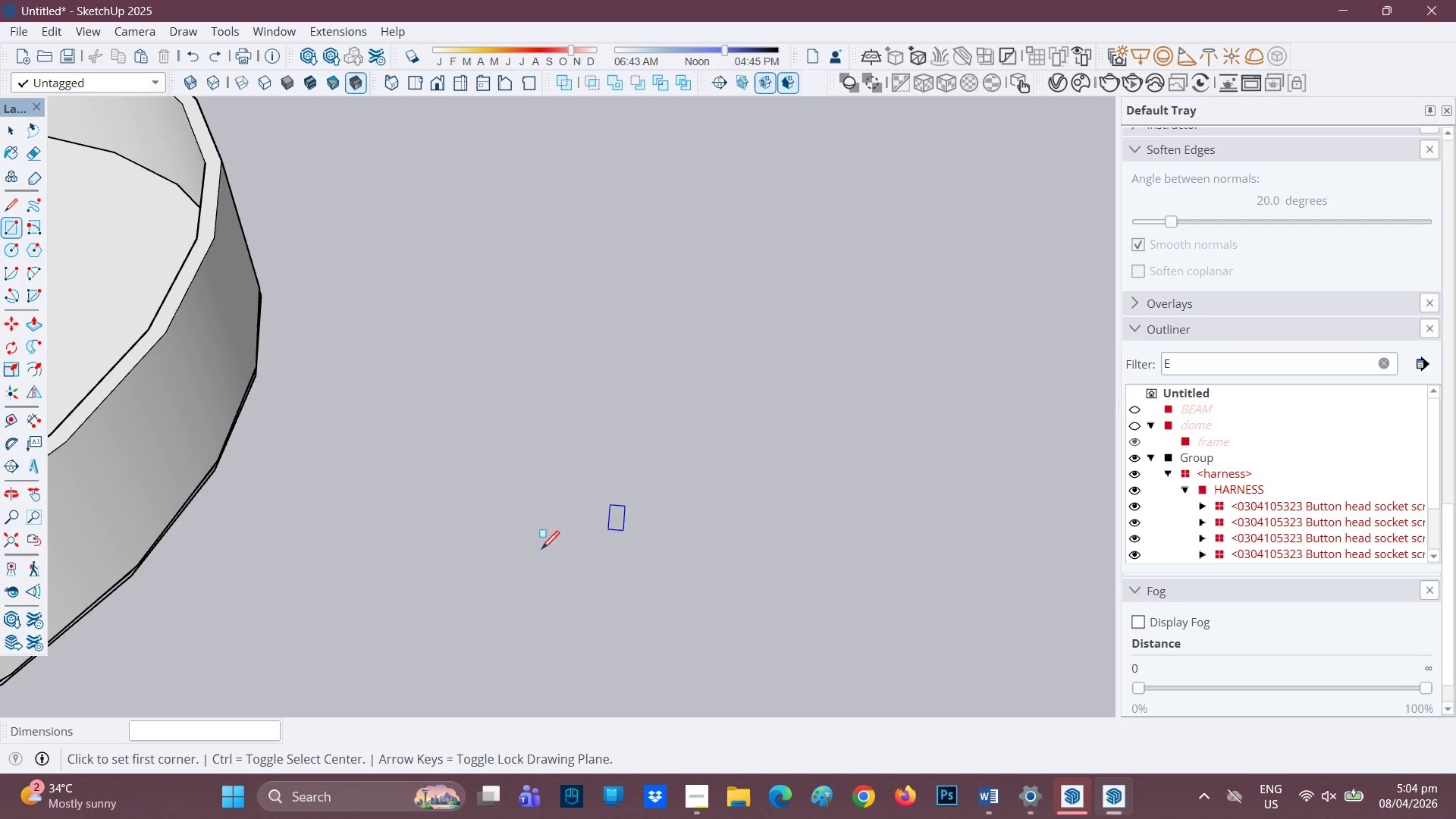 
scroll: coordinate [655, 500], scroll_direction: up, amount: 4.0
 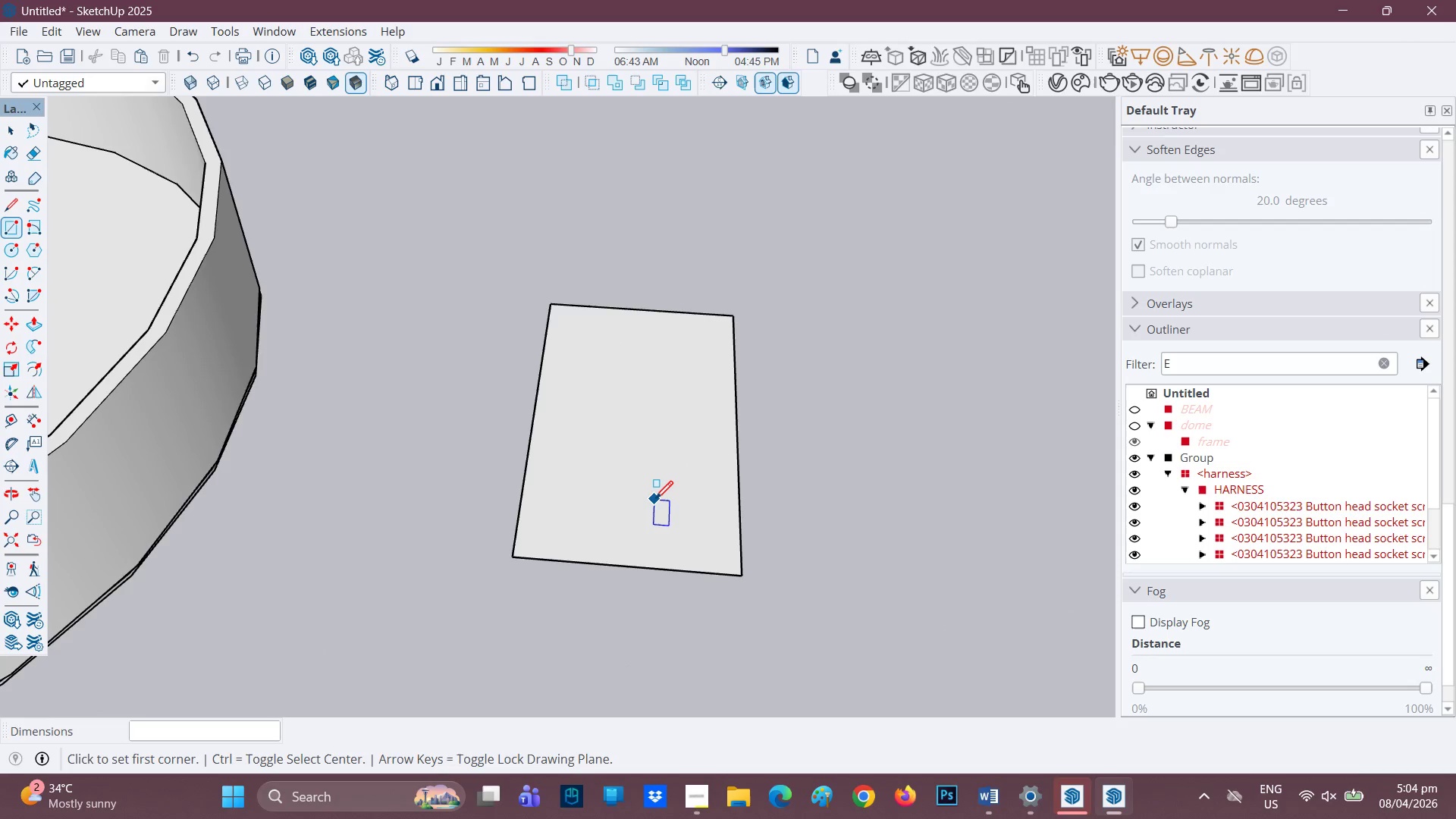 
left_click([516, 556])
 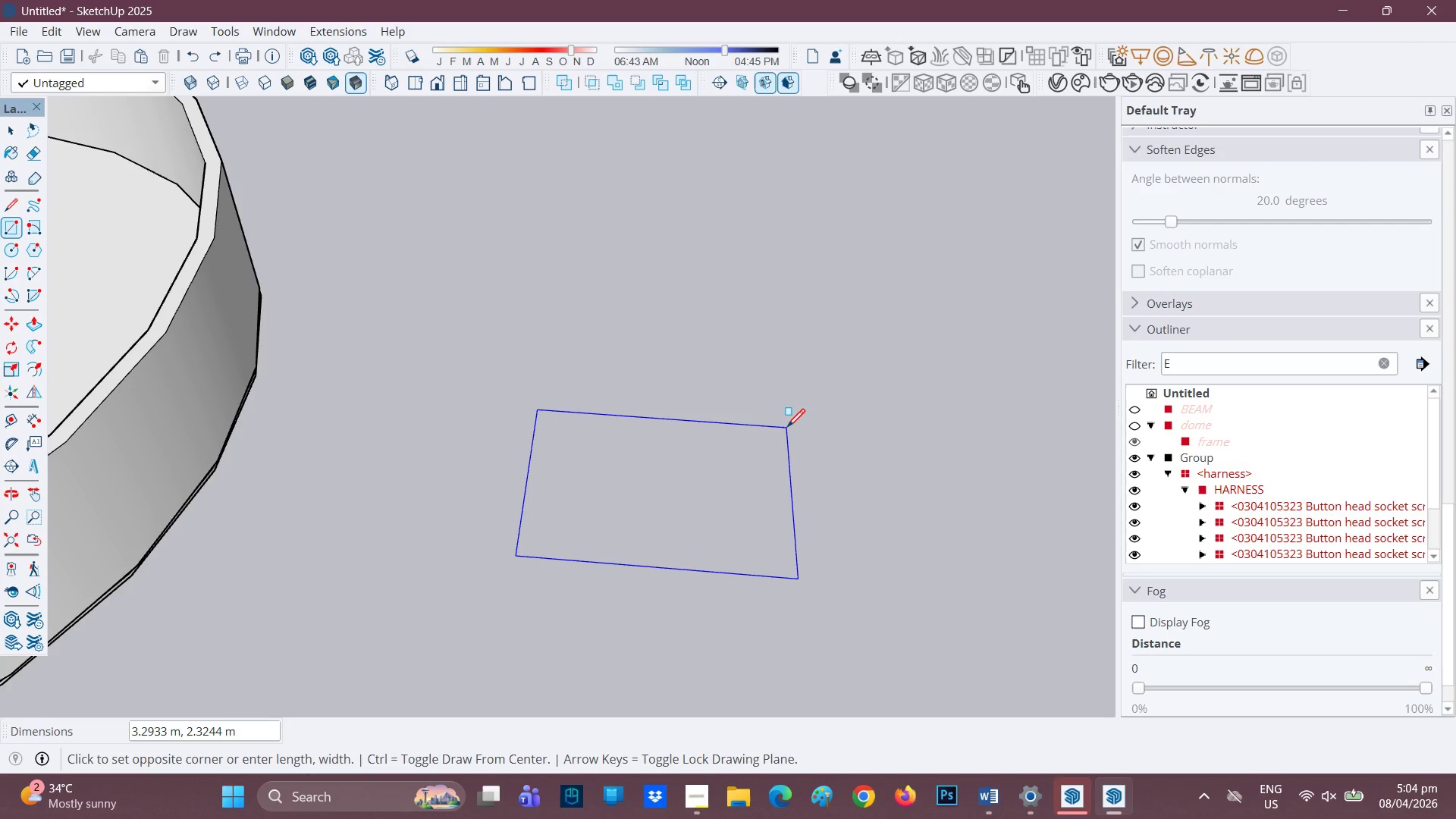 
key(8)
 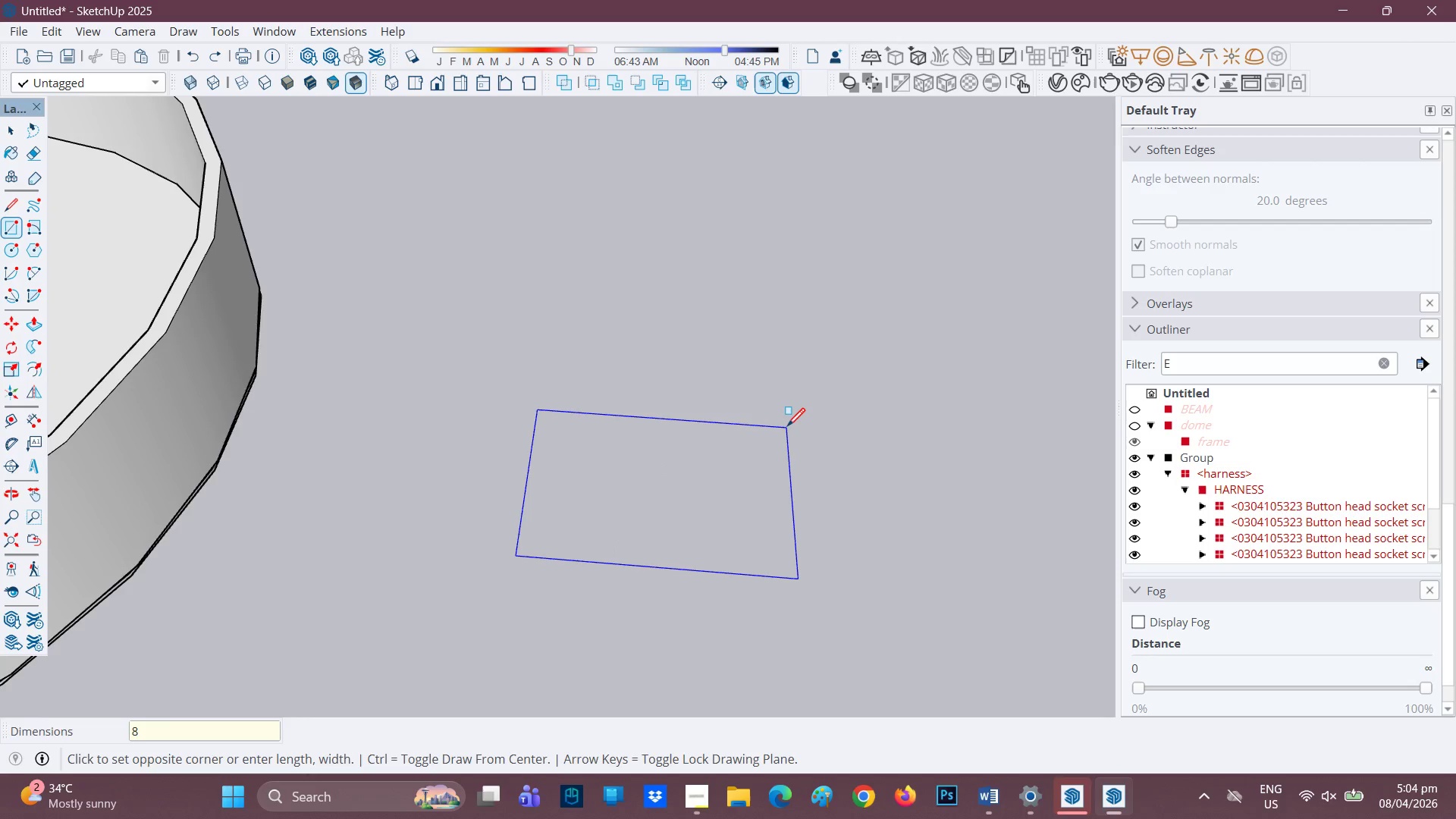 
key(Quote)
 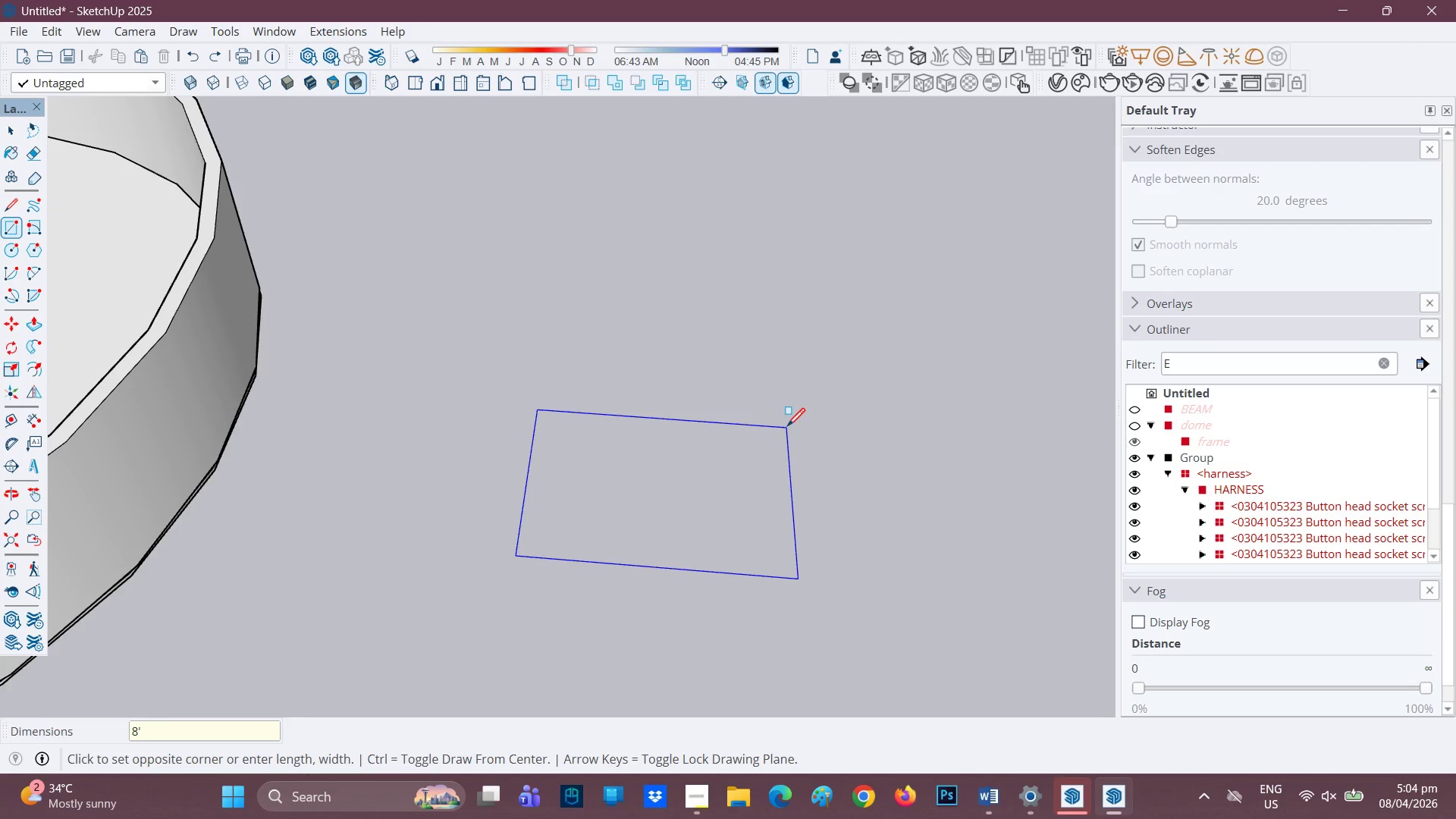 
key(Comma)
 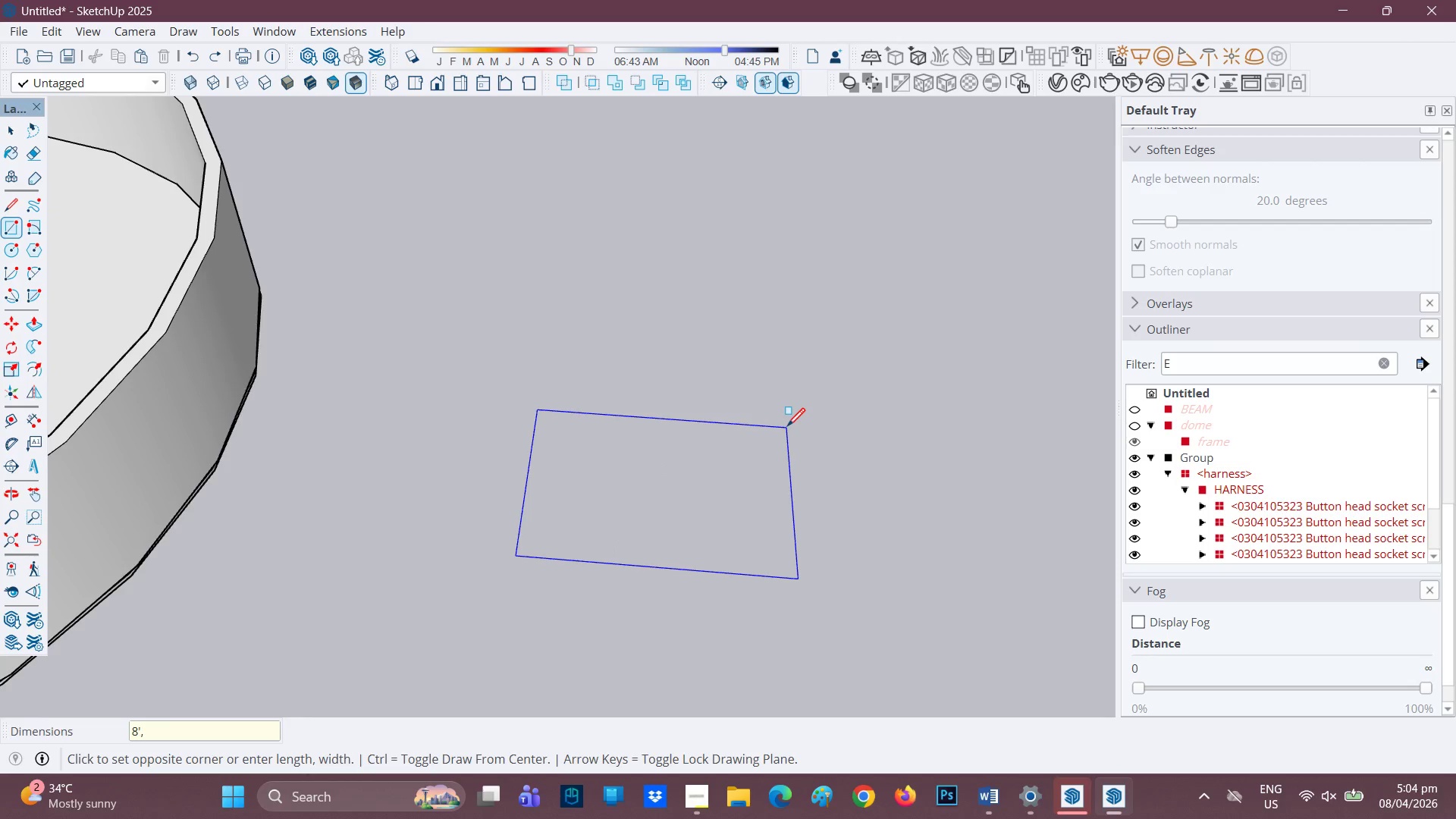 
key(8)
 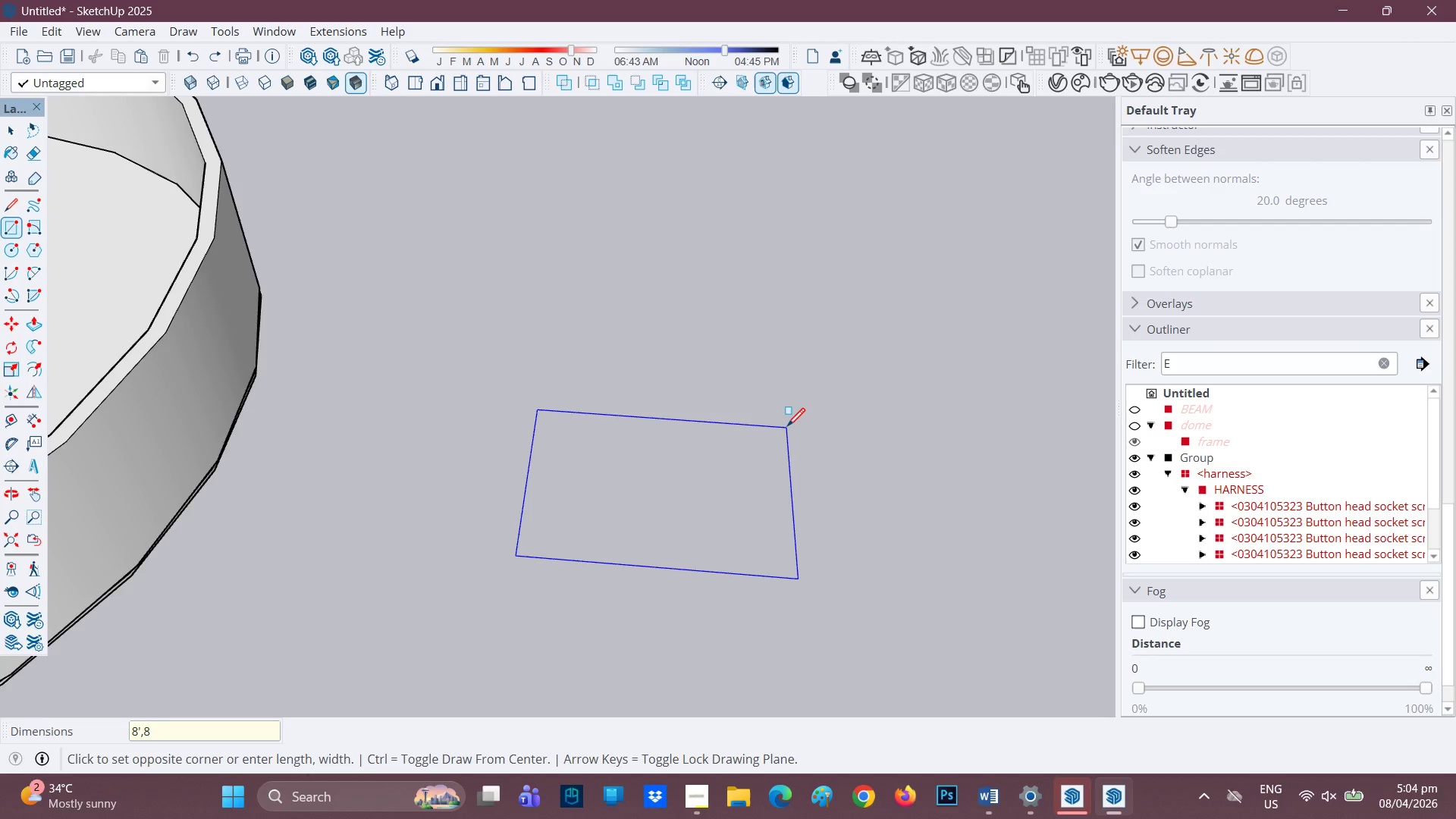 
key(Quote)
 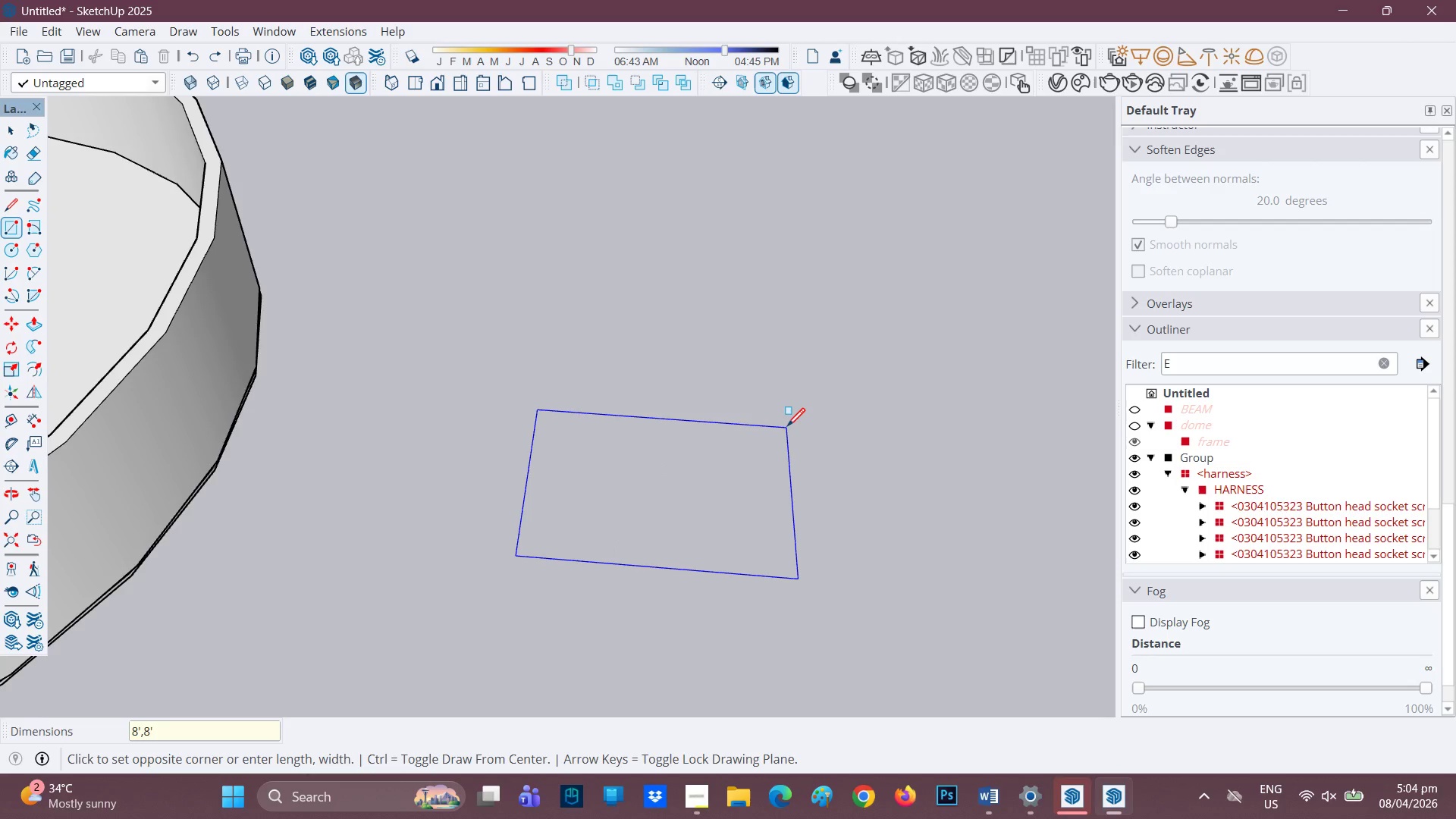 
key(Enter)
 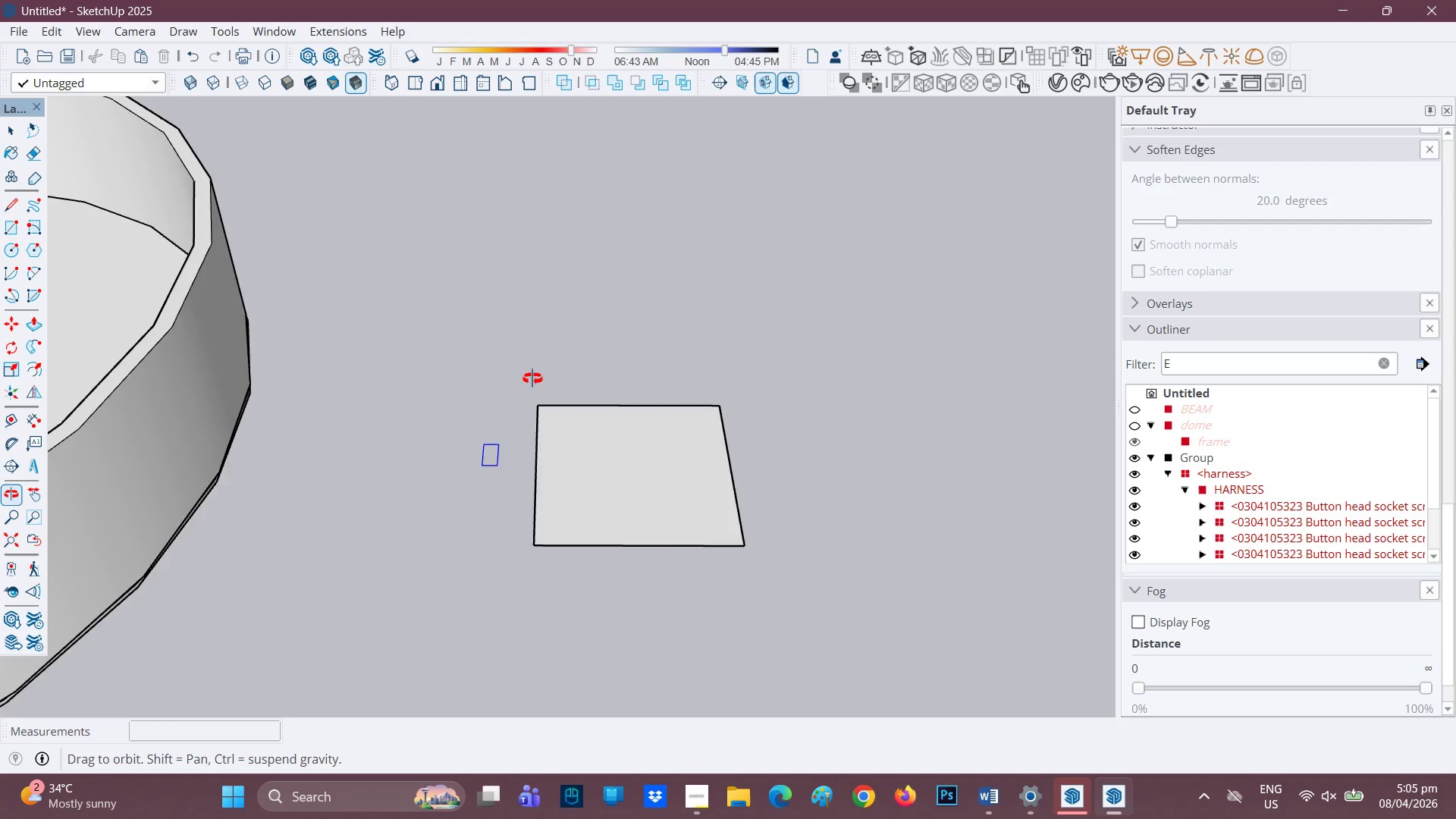 
scroll: coordinate [673, 462], scroll_direction: up, amount: 3.0
 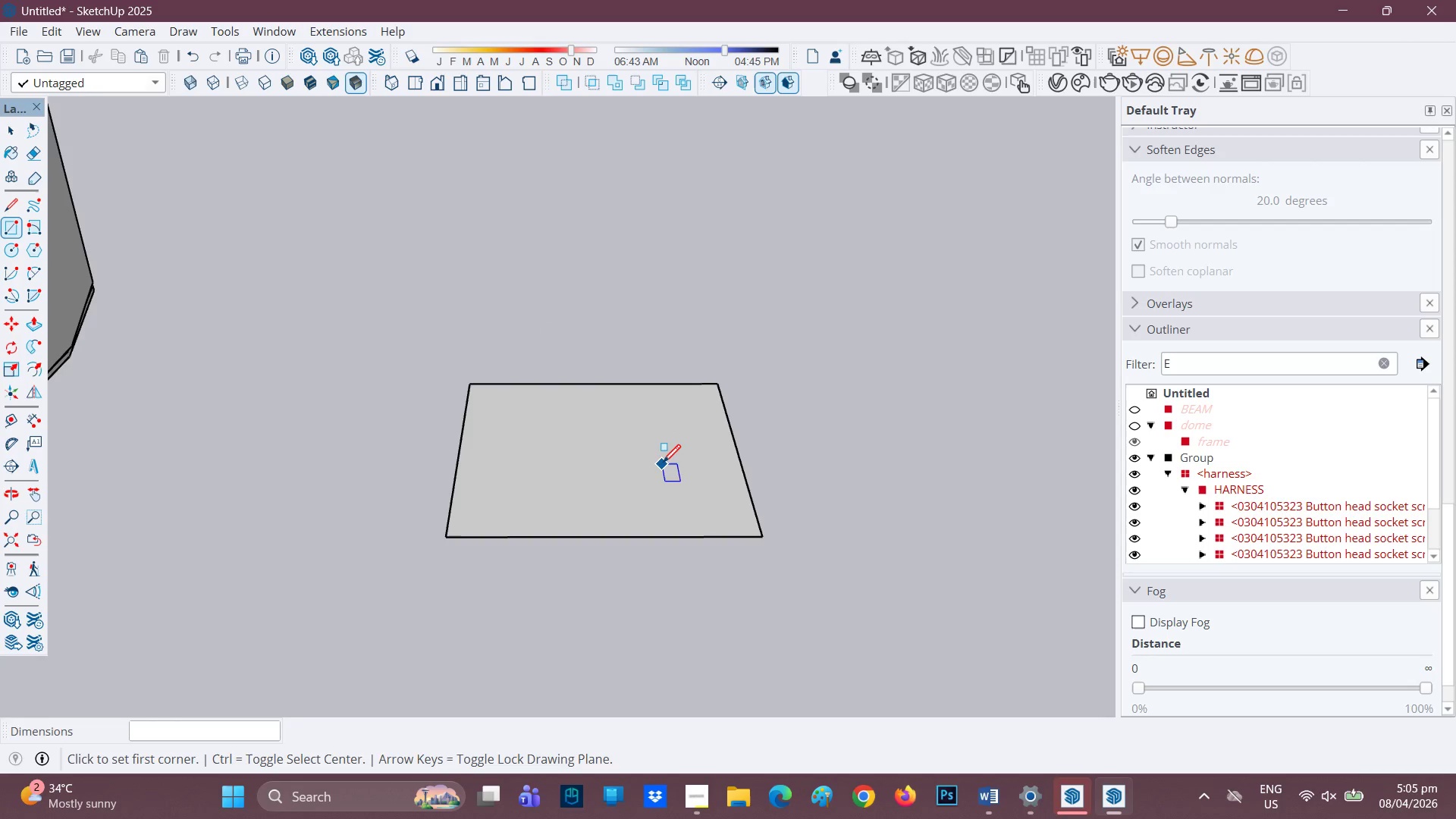 
key(P)
 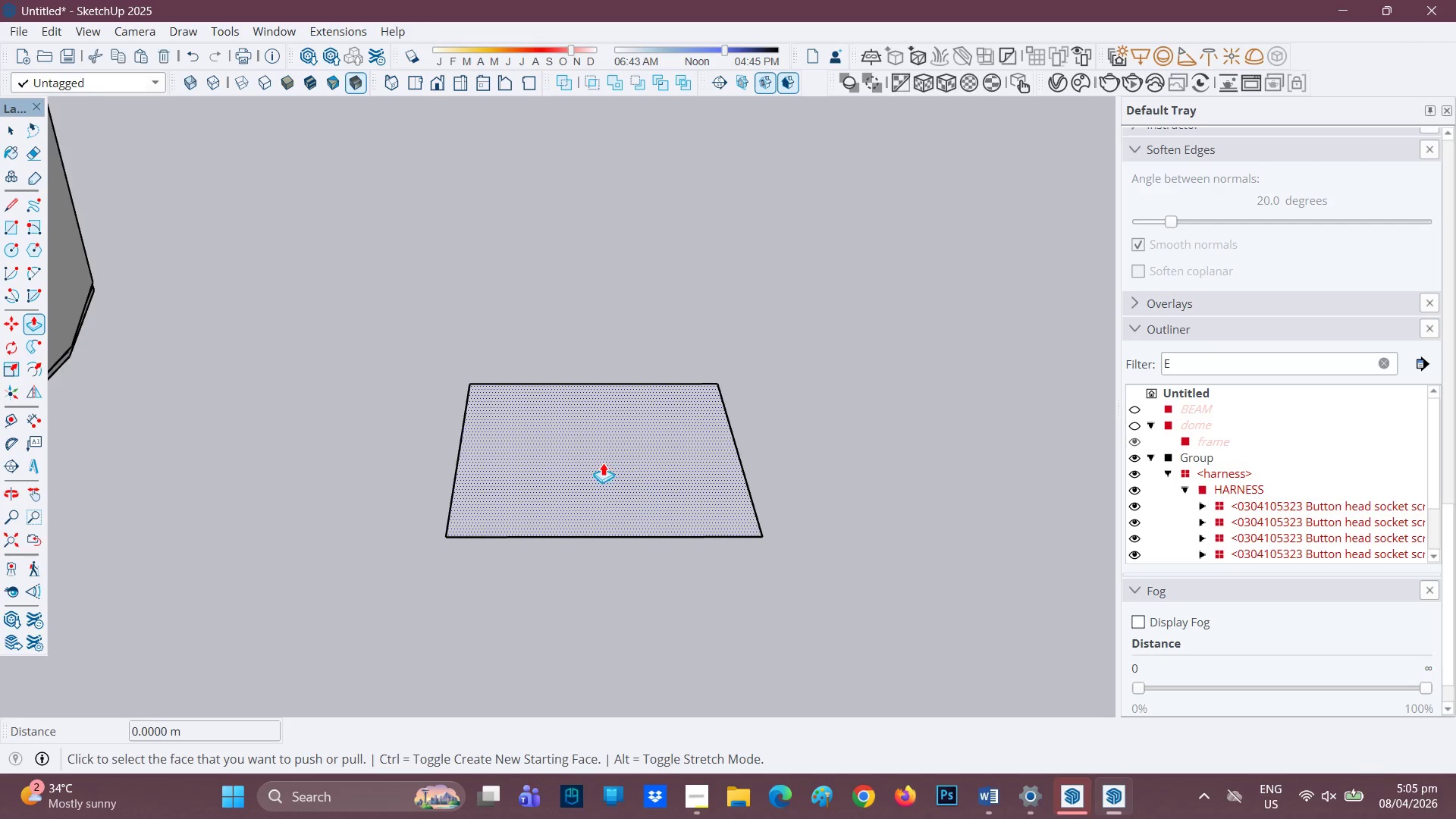 
left_click([603, 463])
 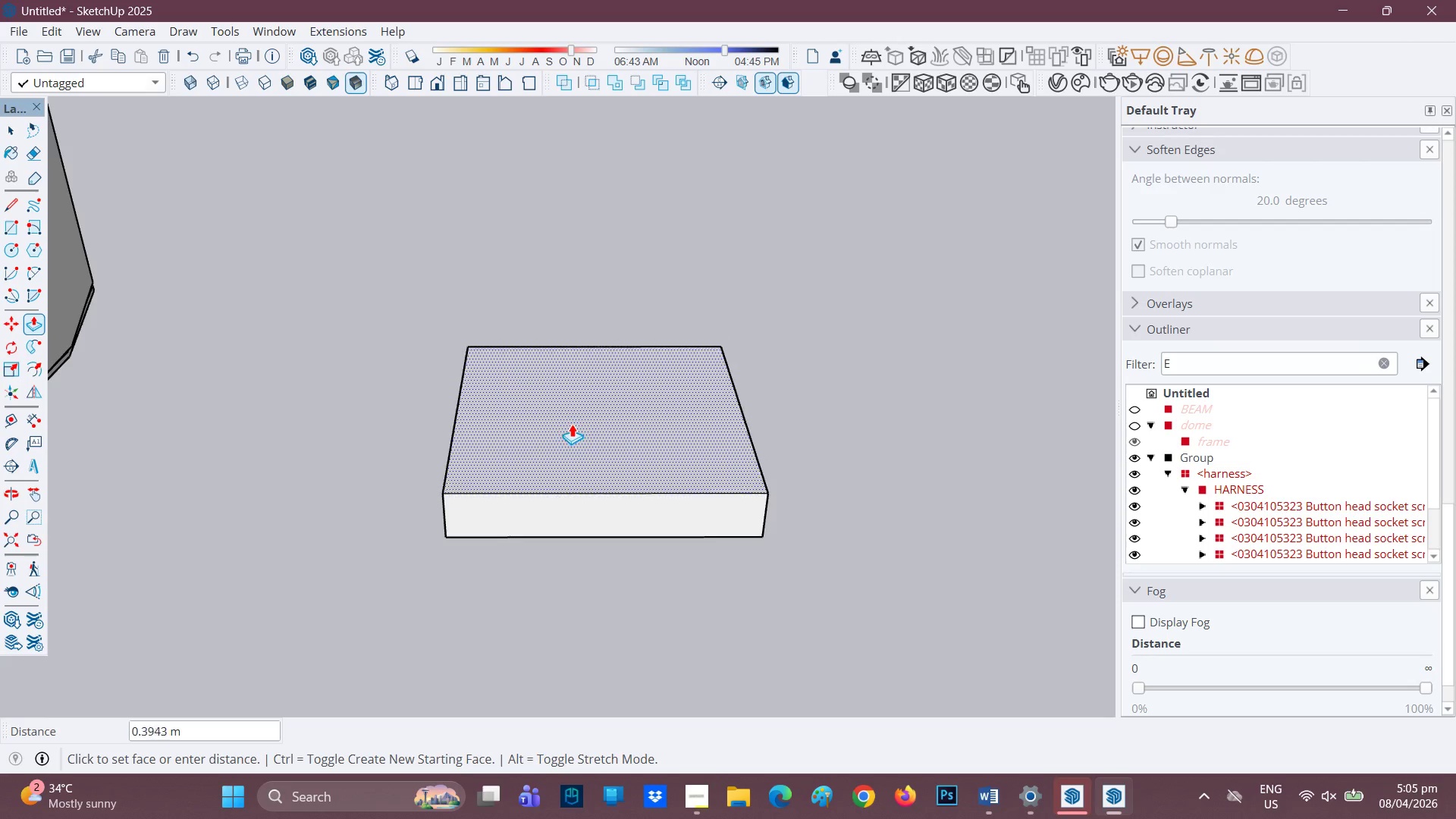 
left_click([572, 424])
 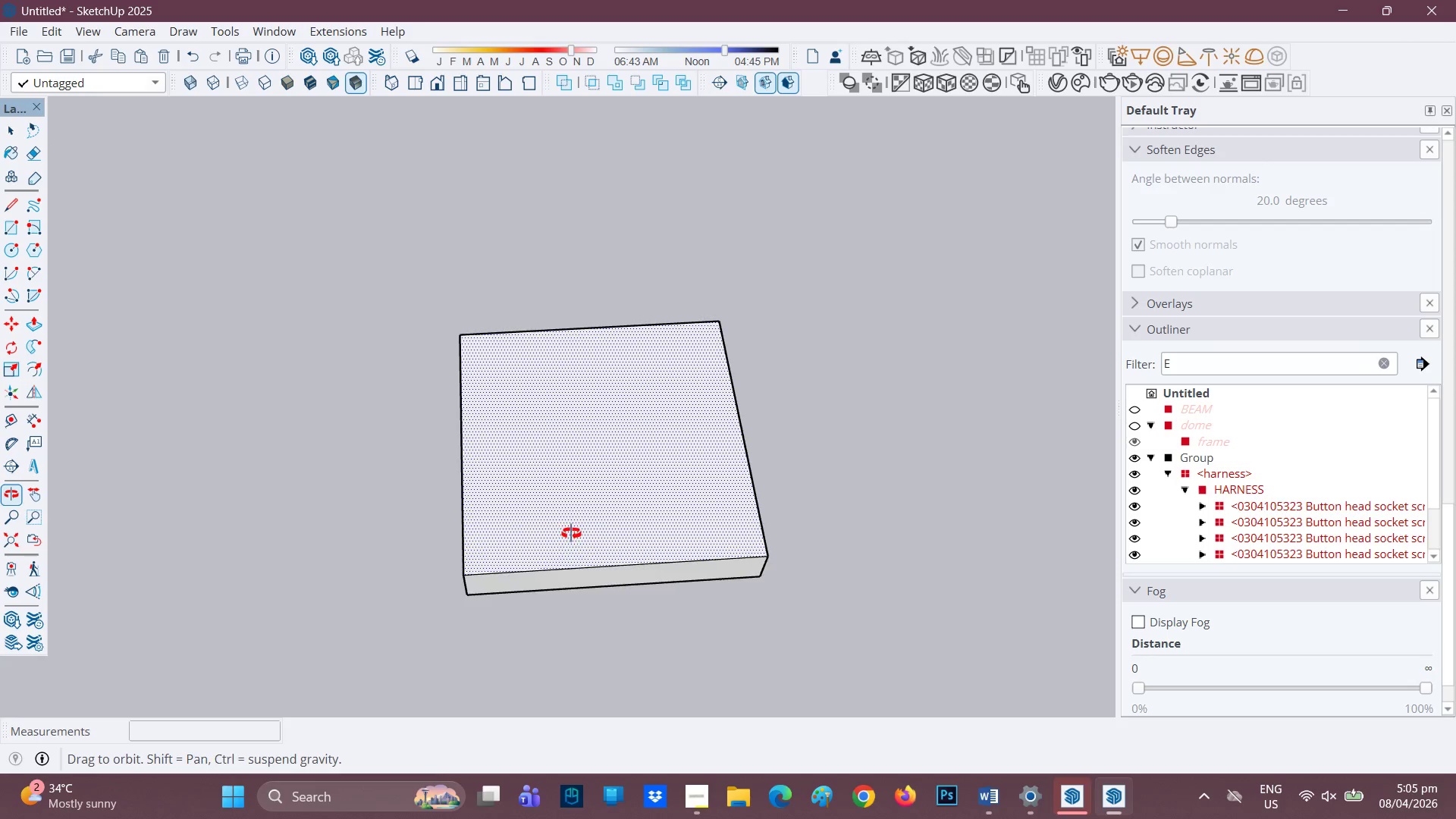 
scroll: coordinate [579, 524], scroll_direction: down, amount: 1.0
 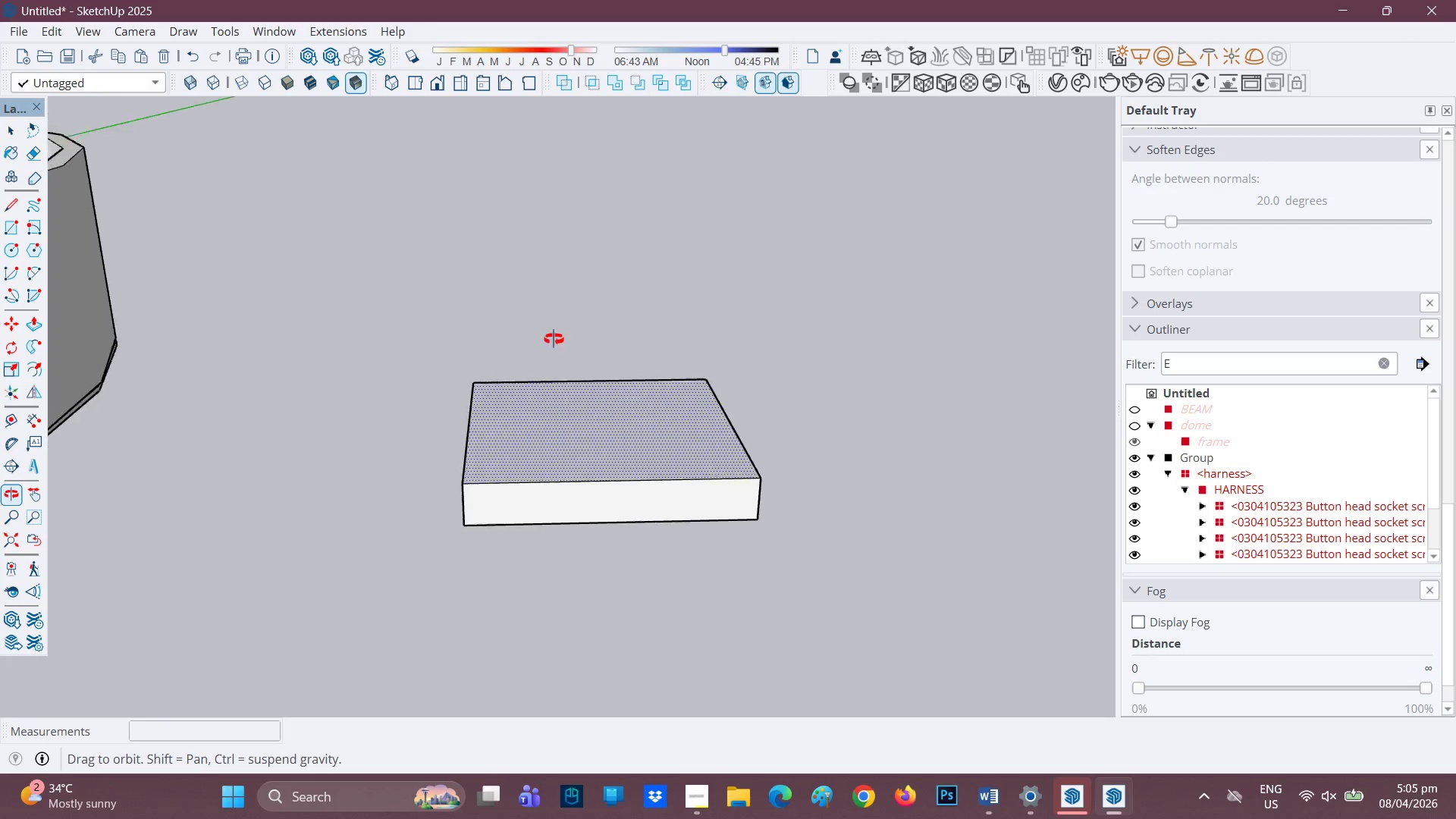 
scroll: coordinate [596, 417], scroll_direction: up, amount: 1.0
 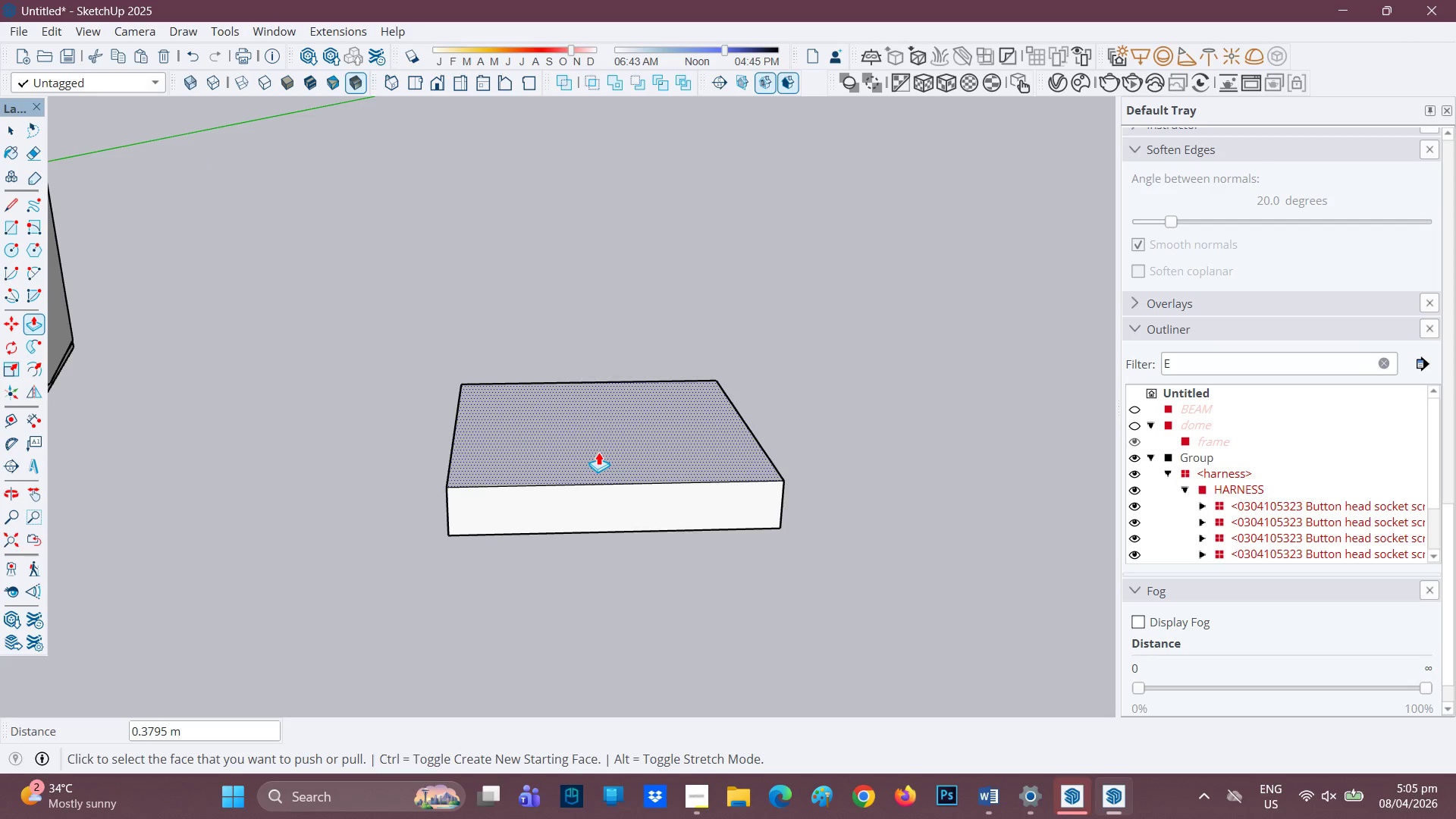 
key(Control+Z)
 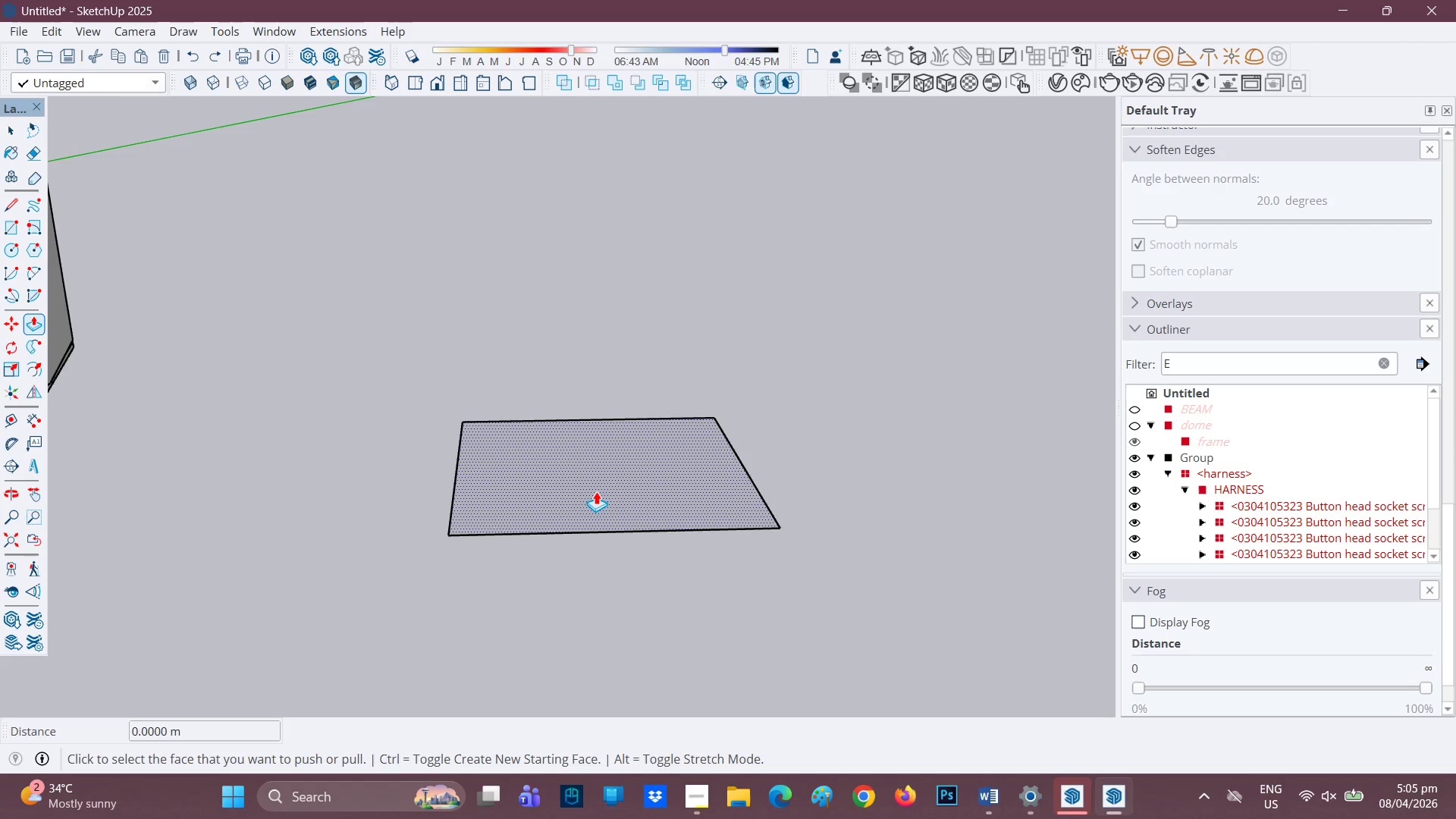 
left_click([596, 491])
 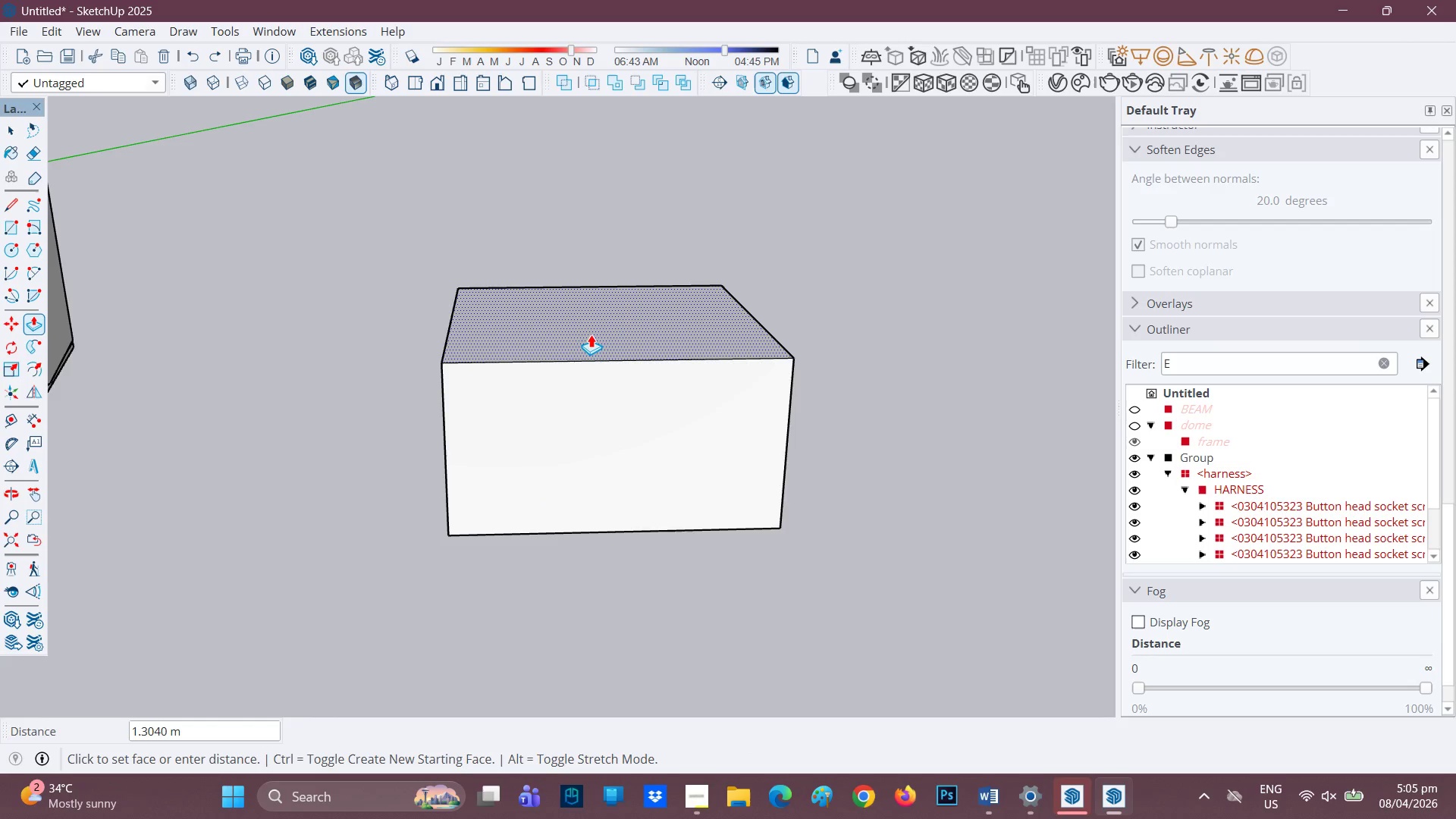 
key(8)
 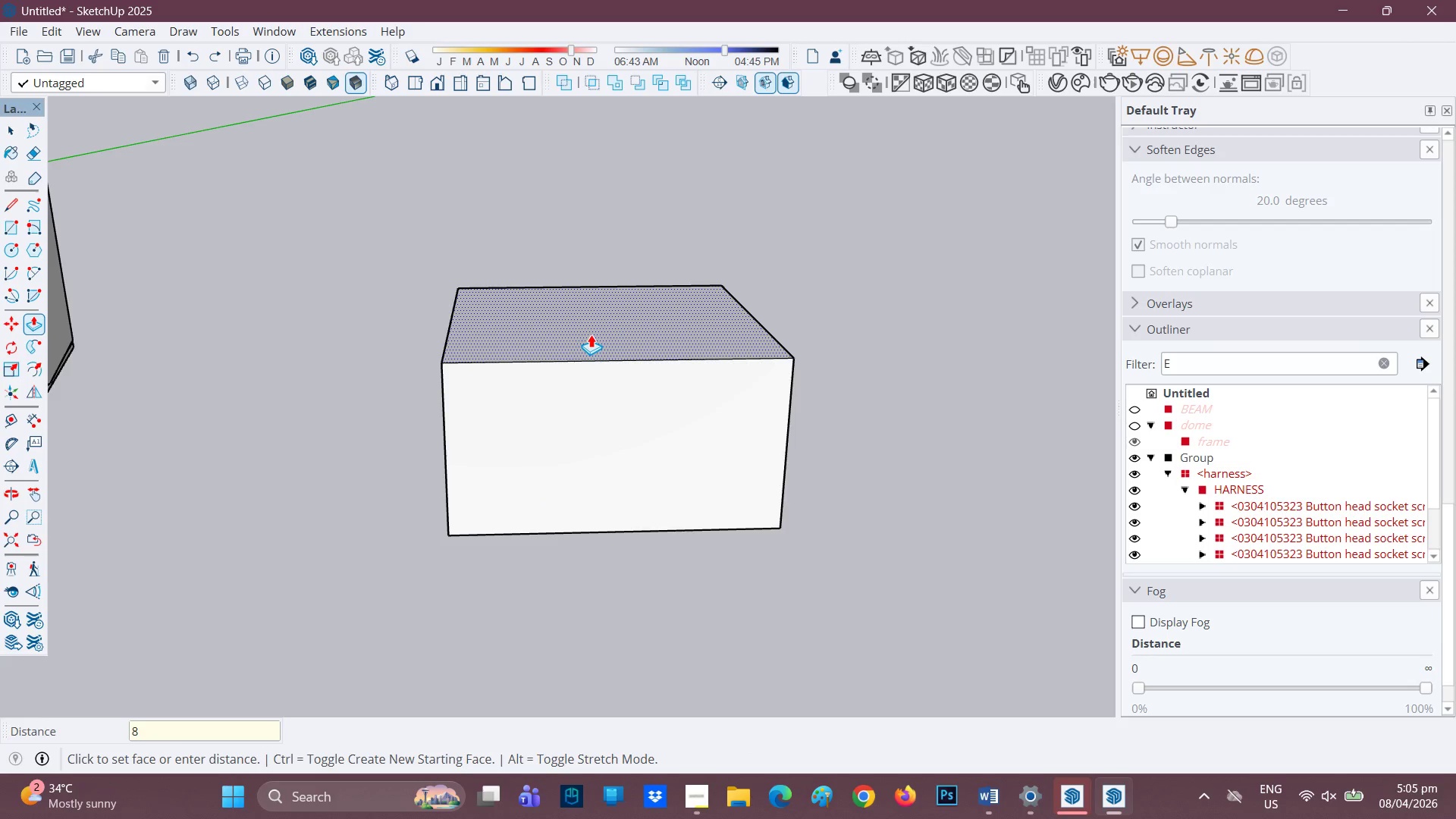 
key(Quote)
 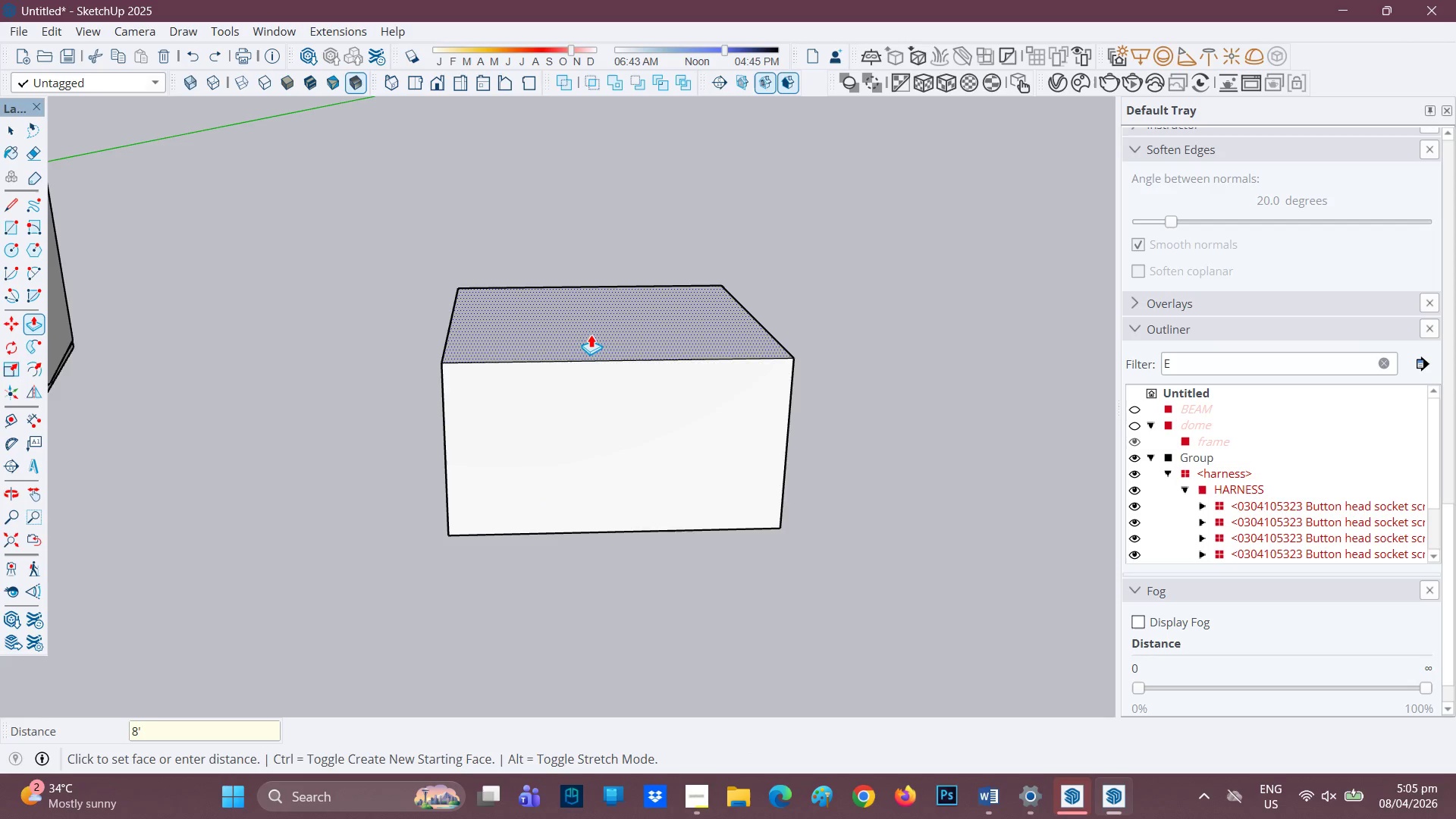 
key(Enter)
 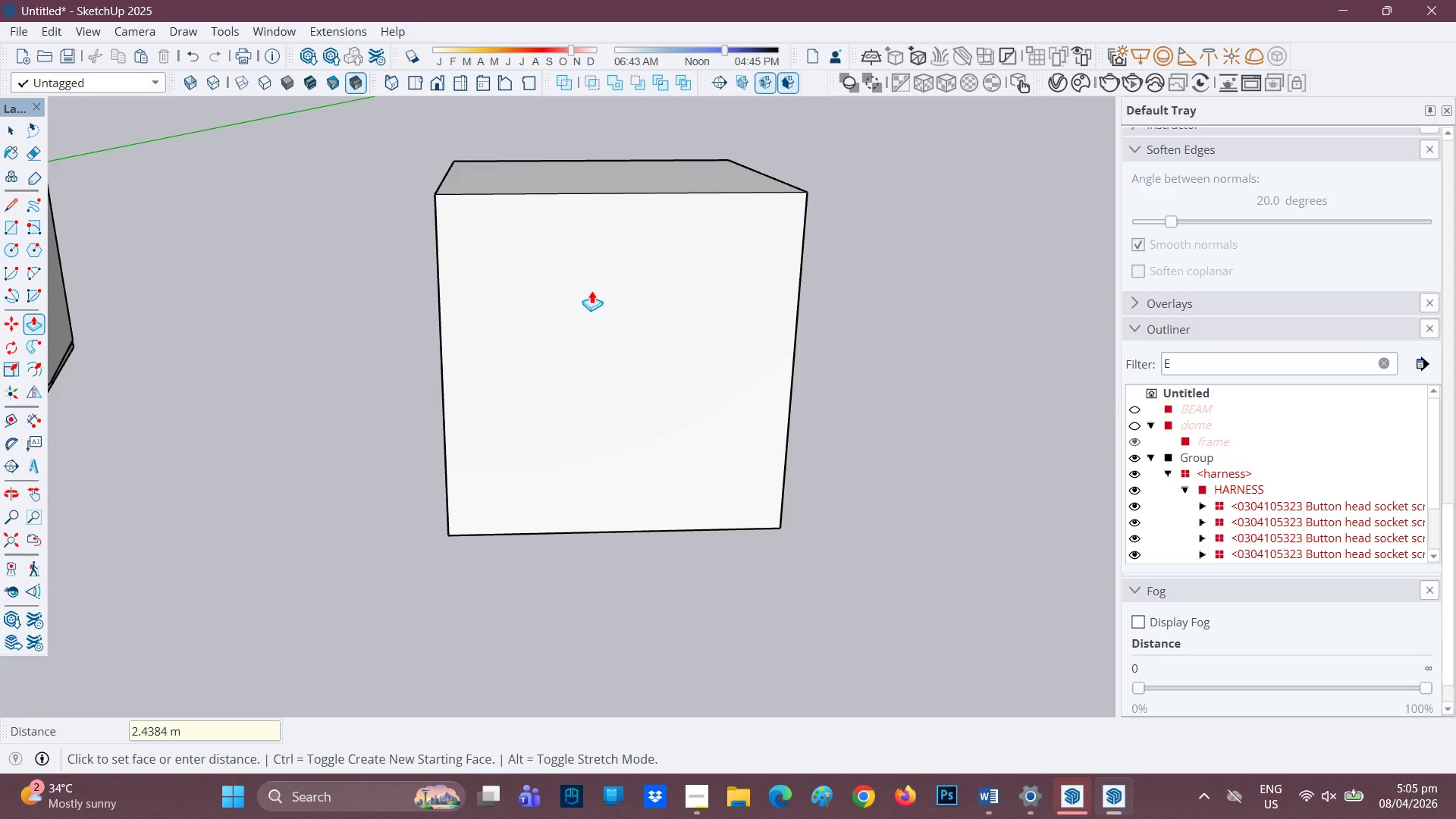 
scroll: coordinate [598, 295], scroll_direction: down, amount: 1.0
 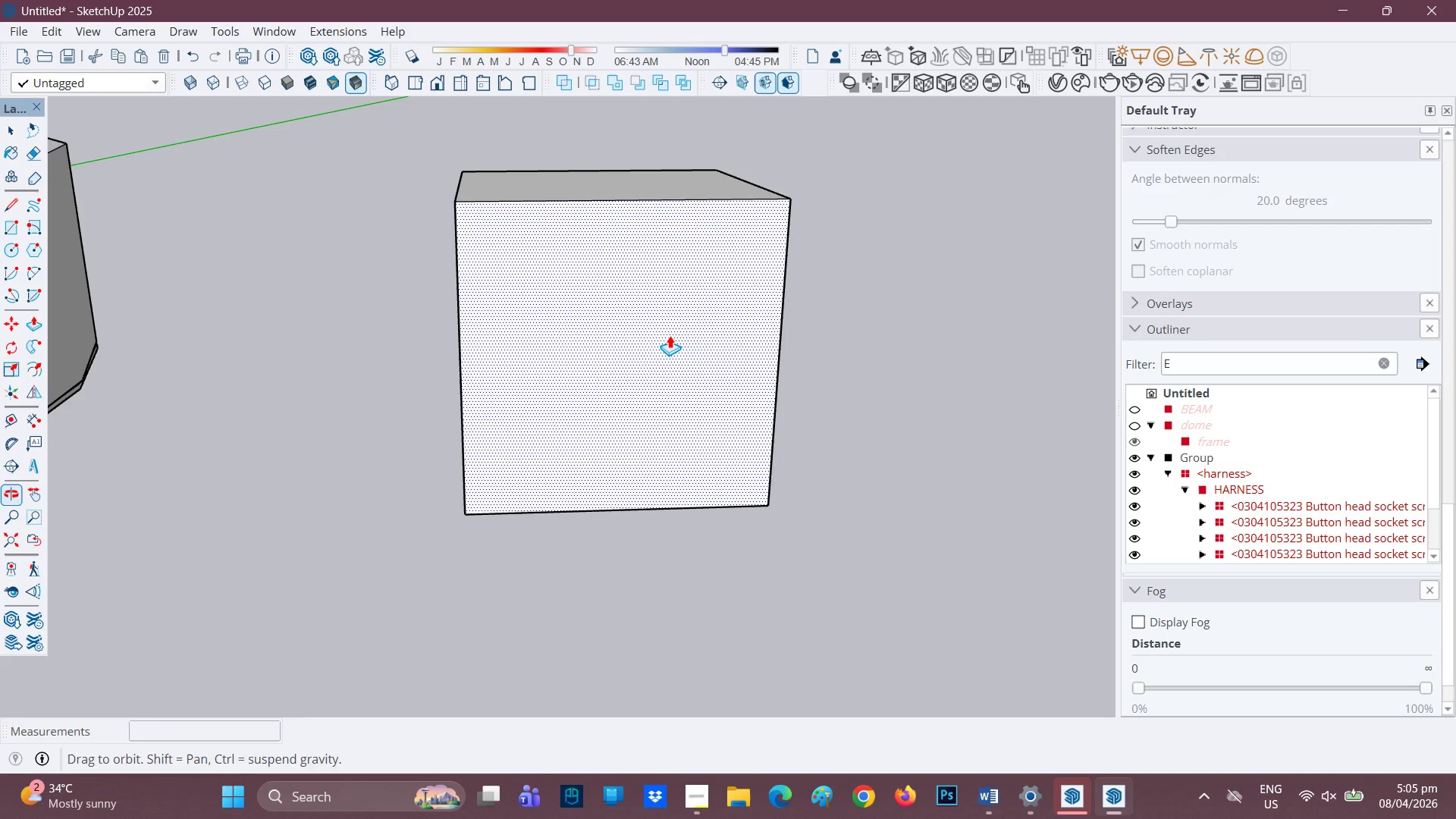 
key(Control+ControlLeft)
 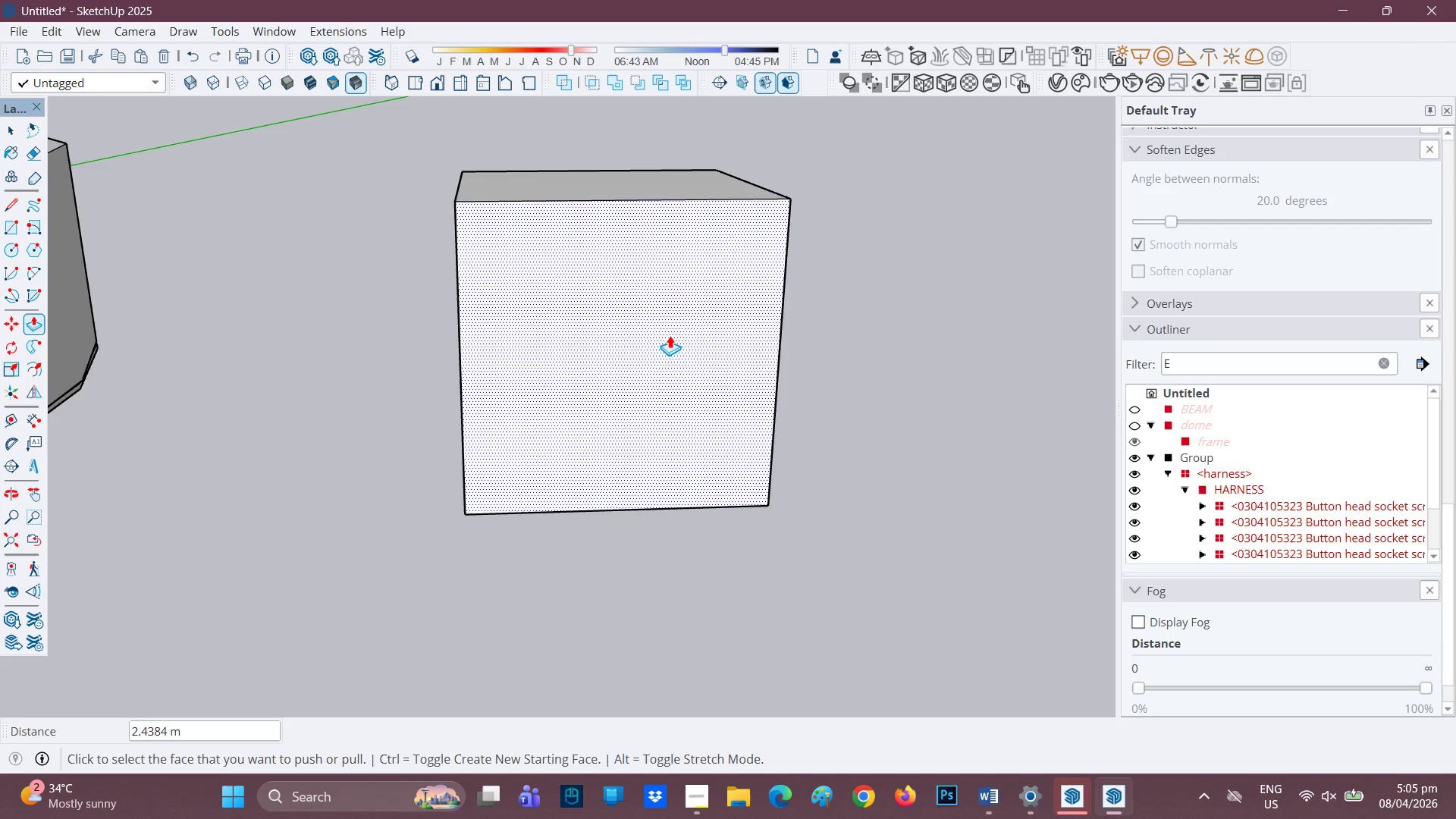 
key(Control+Z)
 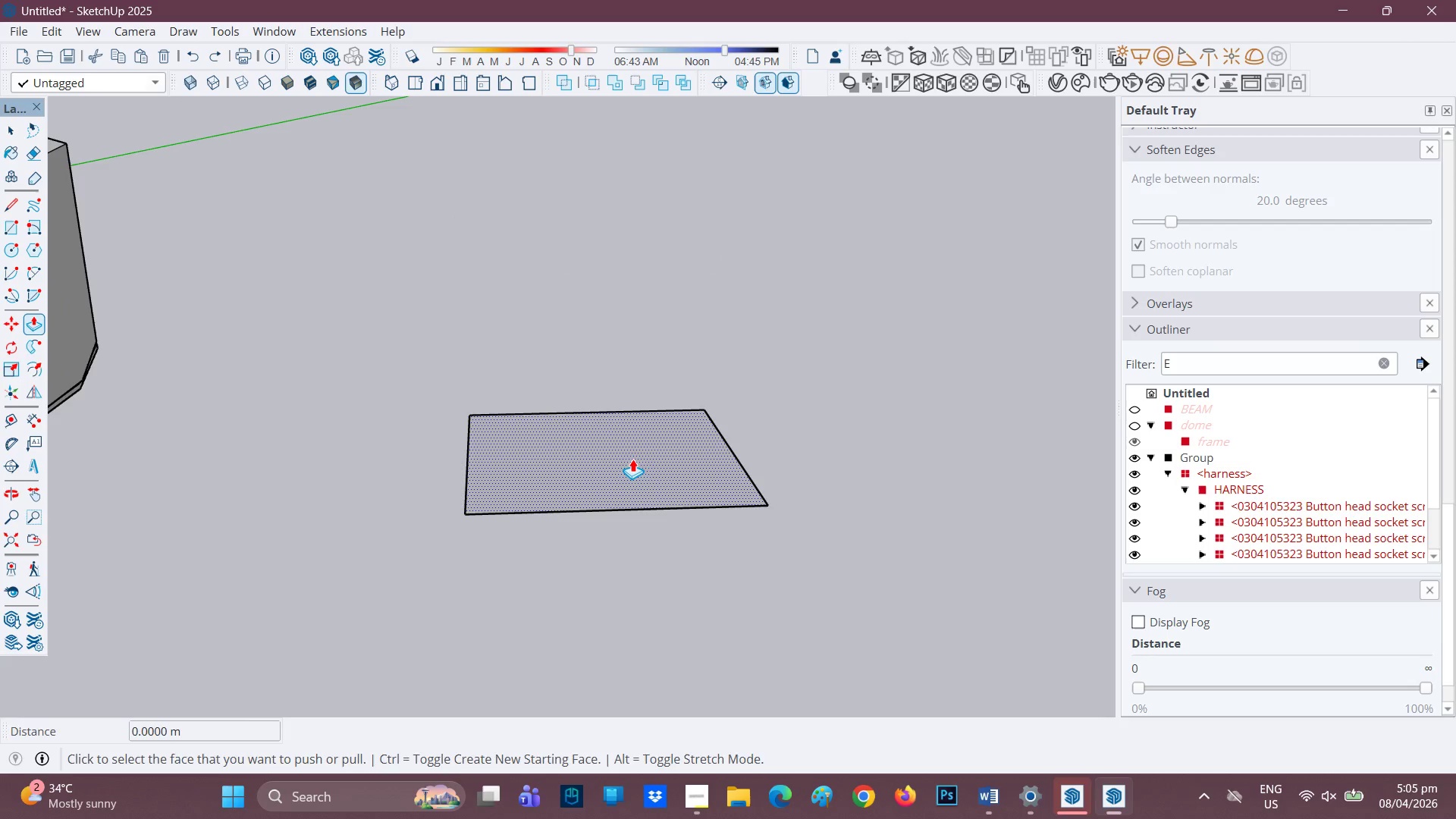 
left_click([632, 459])
 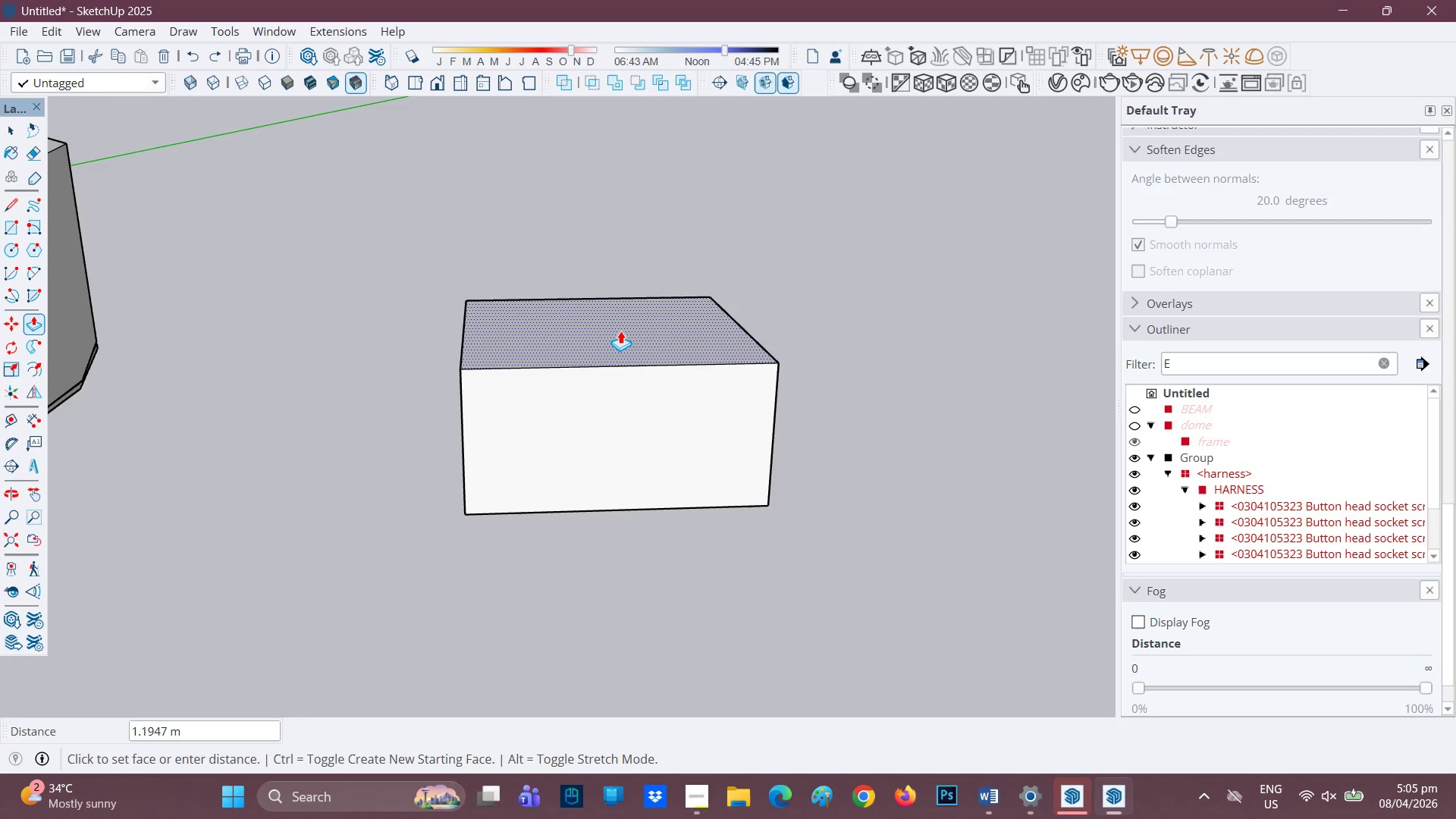 
key(8)
 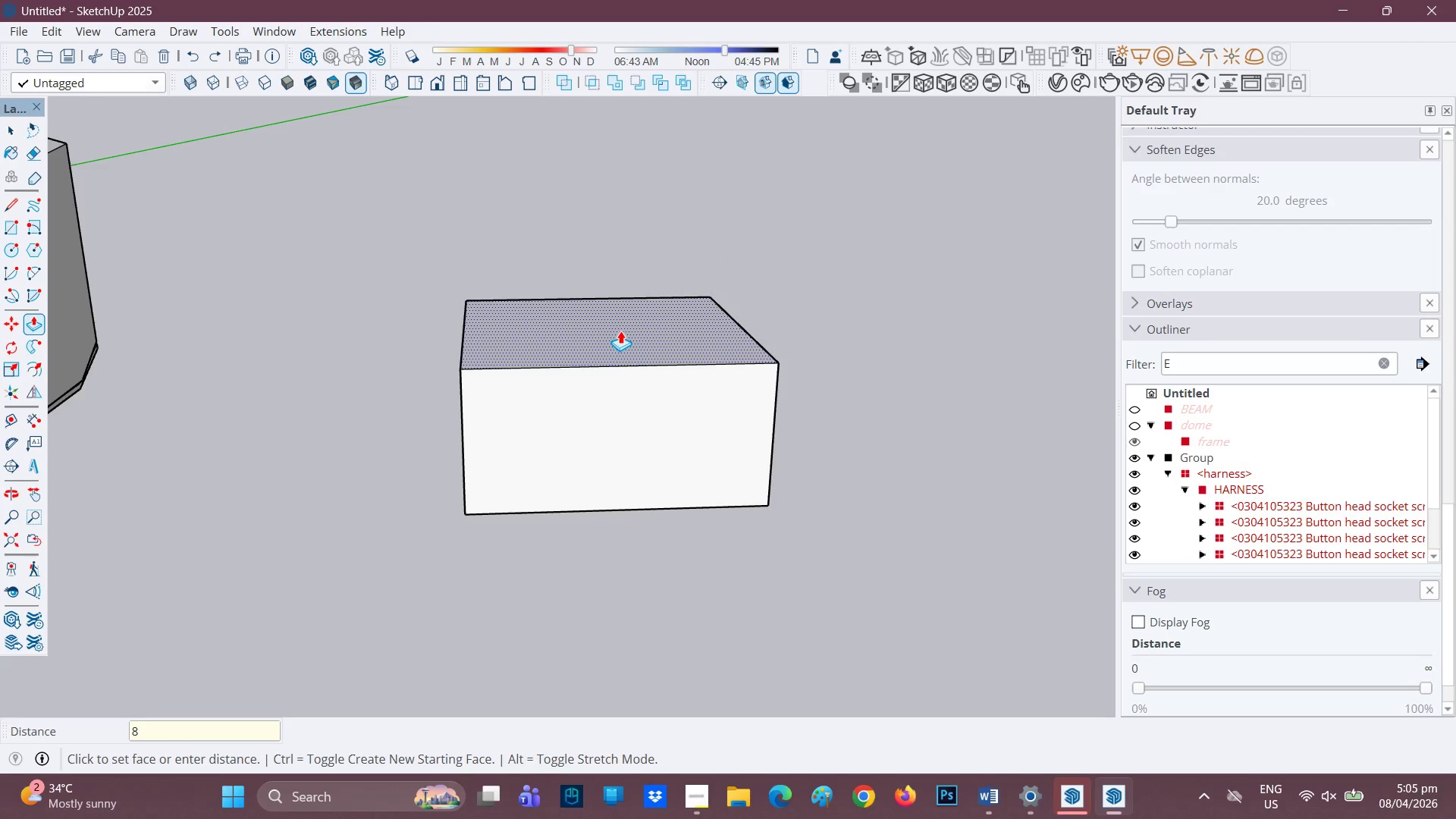 
key(Quote)
 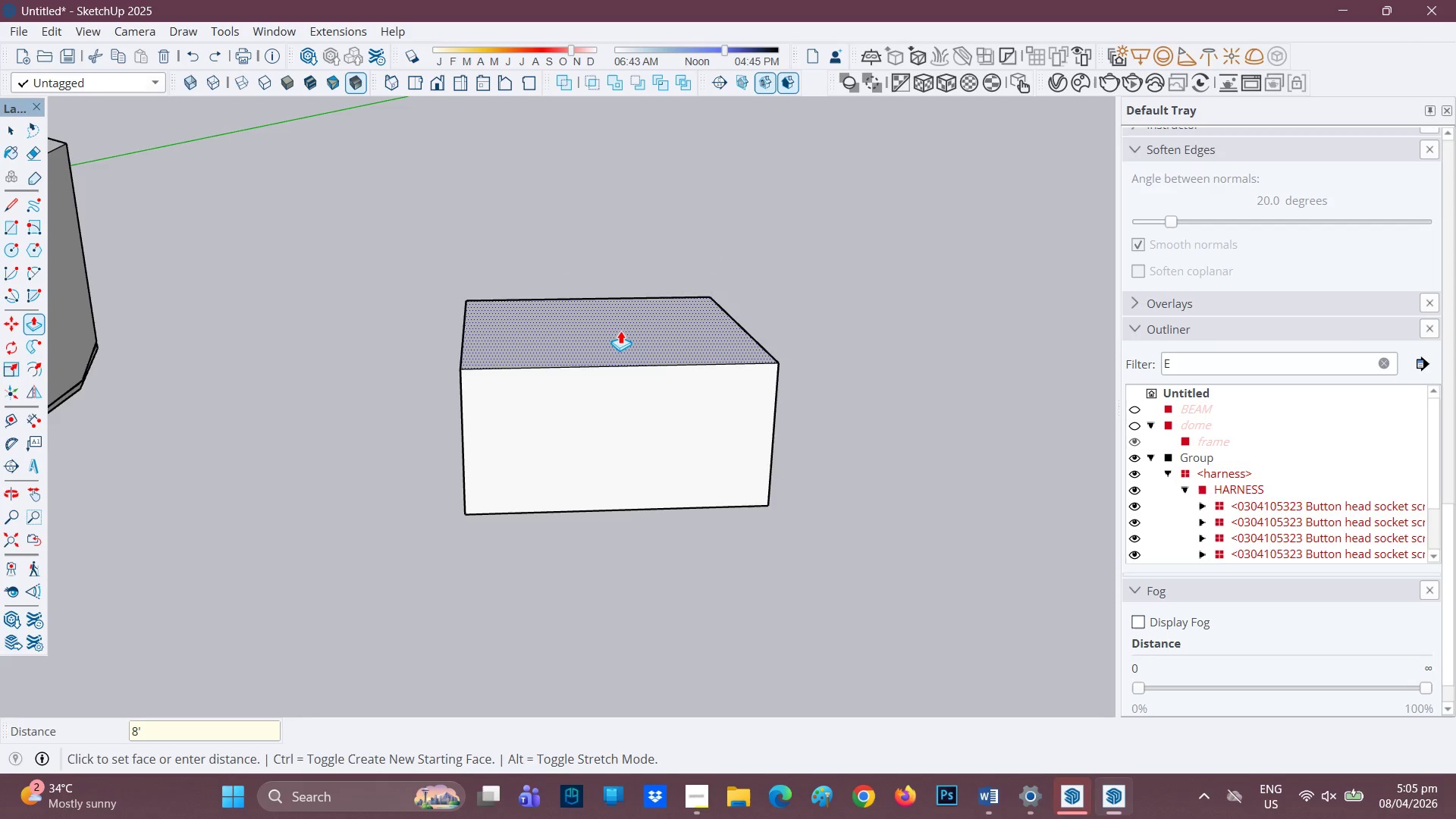 
key(Enter)
 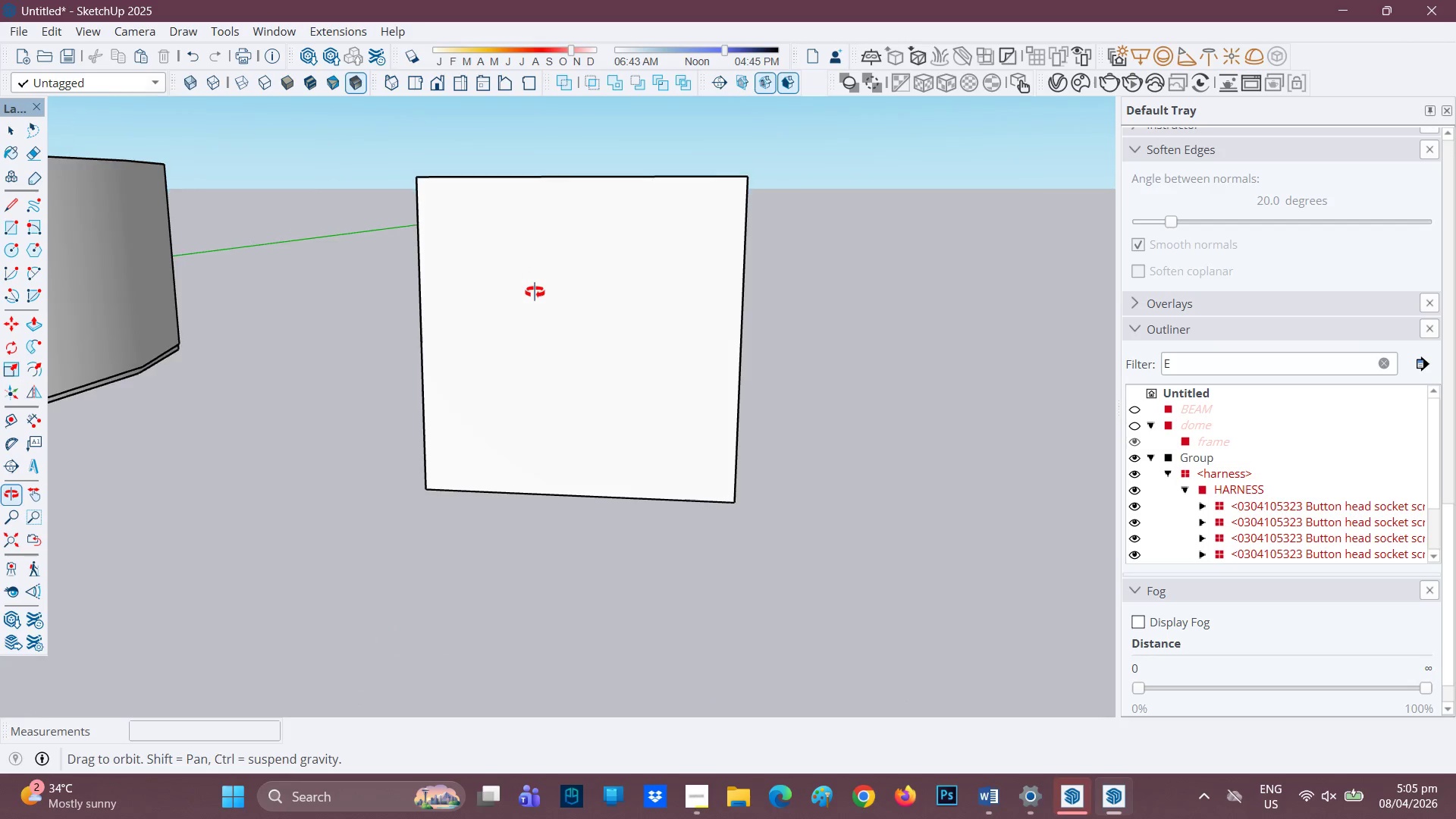 
scroll: coordinate [536, 357], scroll_direction: down, amount: 4.0
 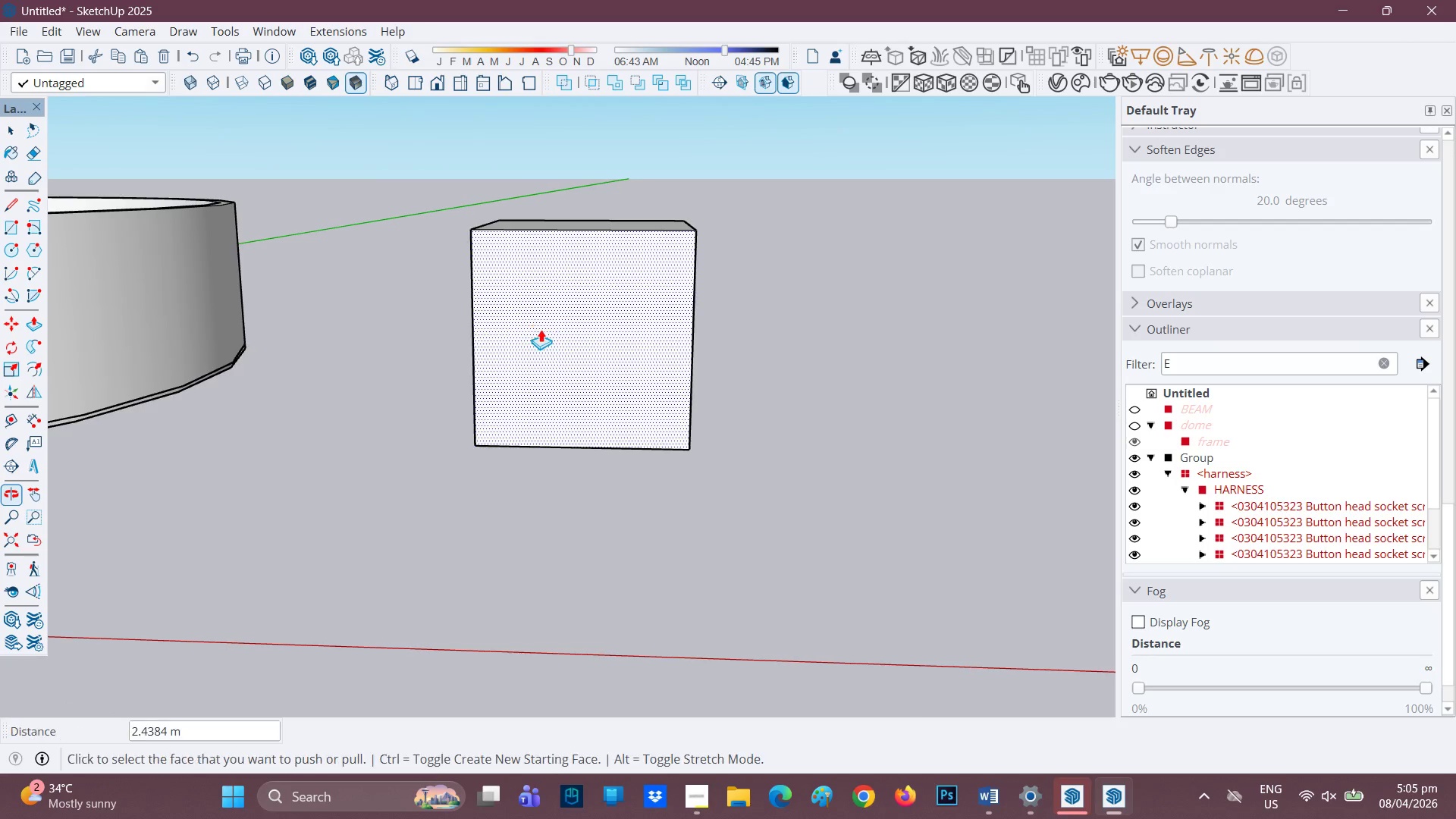 
scroll: coordinate [553, 321], scroll_direction: up, amount: 1.0
 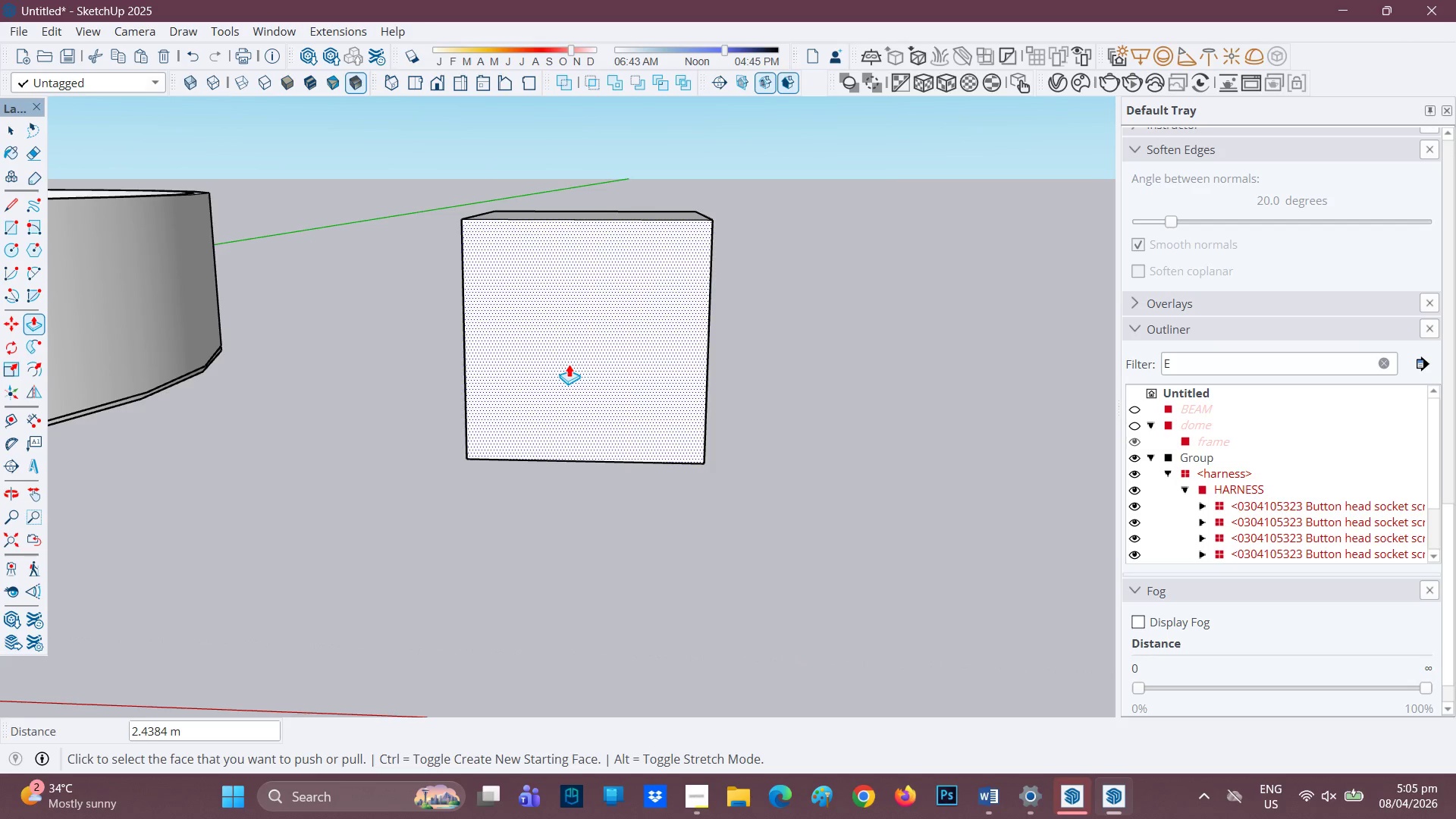 
key(L)
 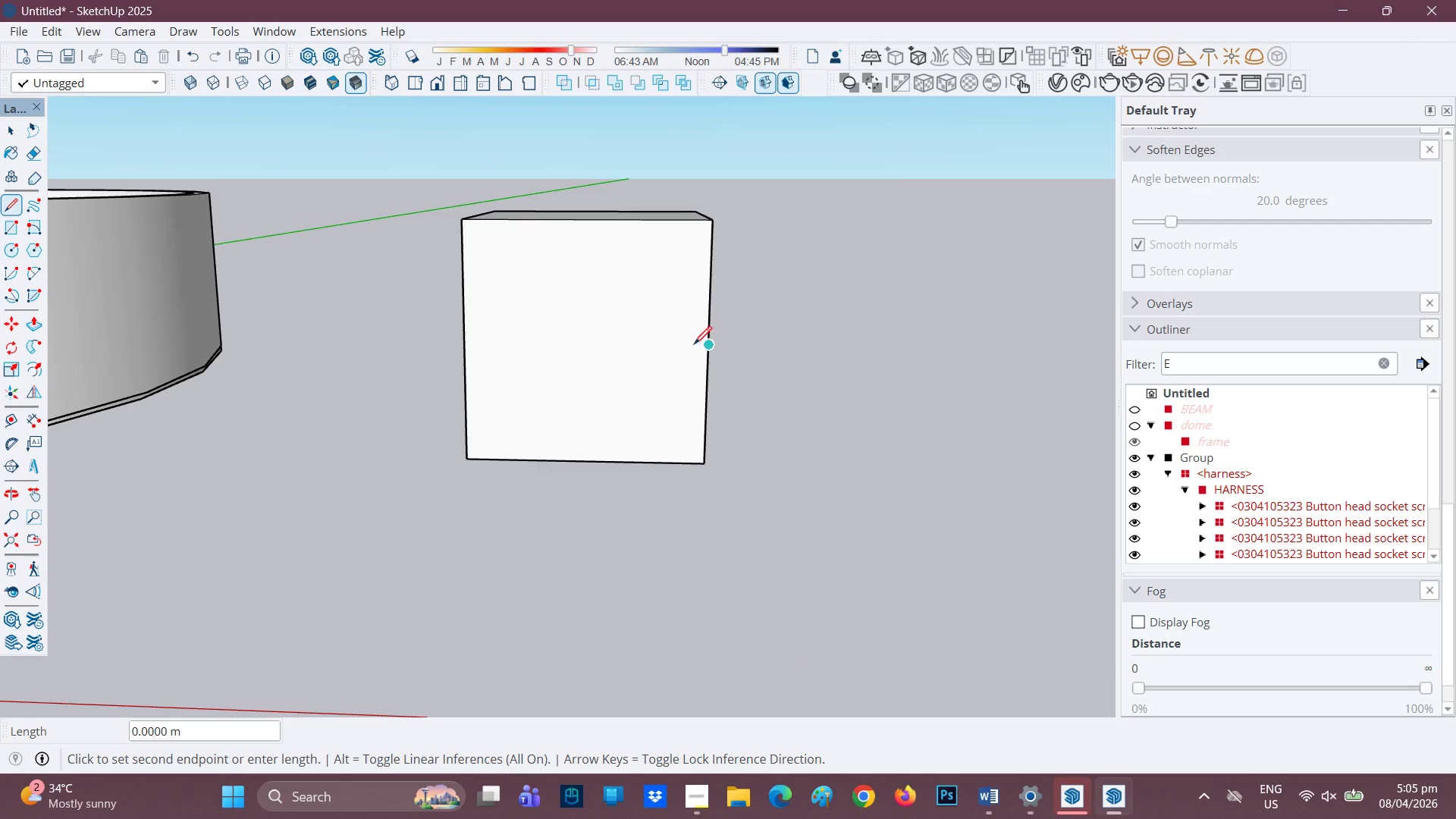 
left_click([465, 344])
 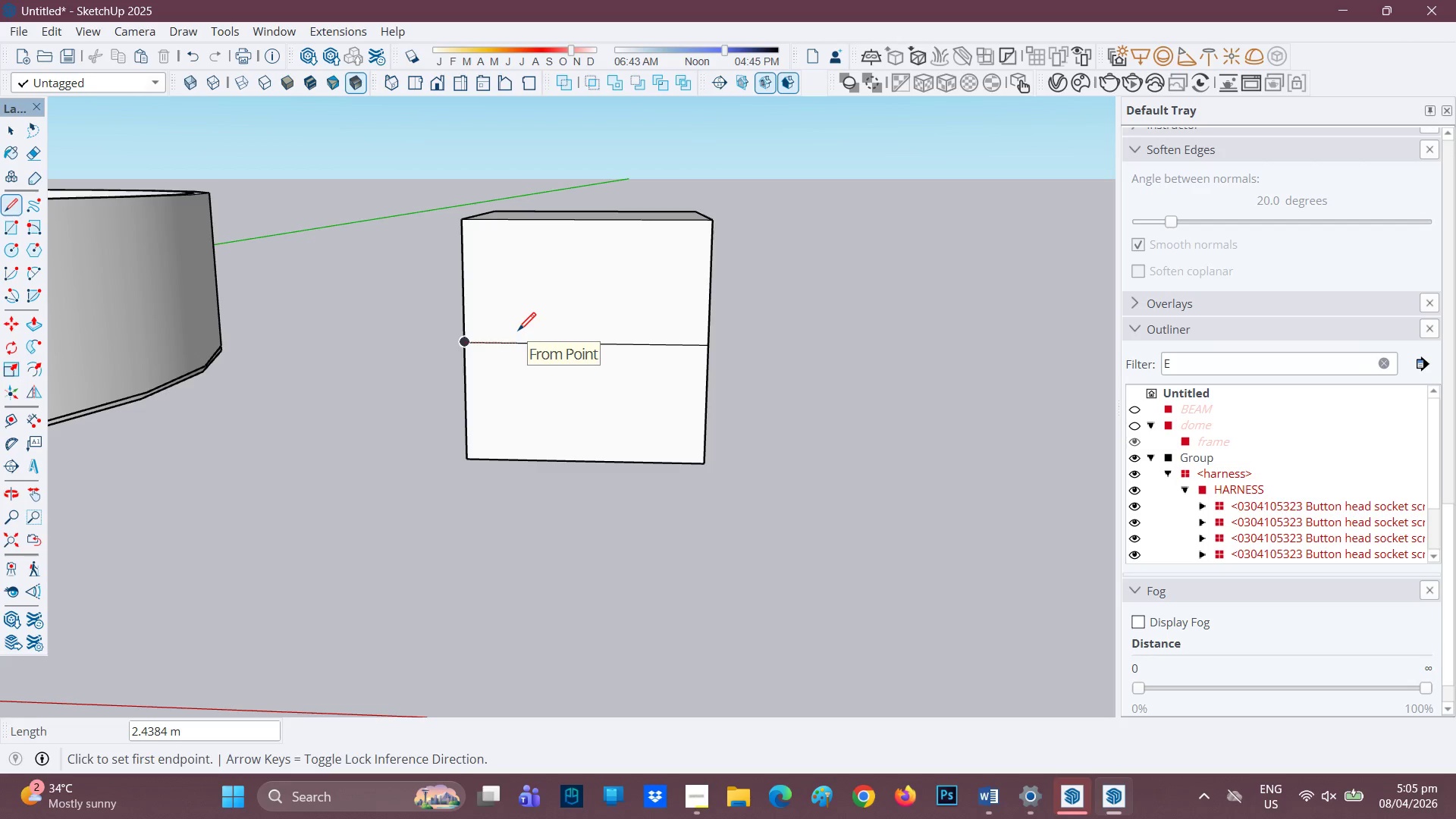 
key(C)
 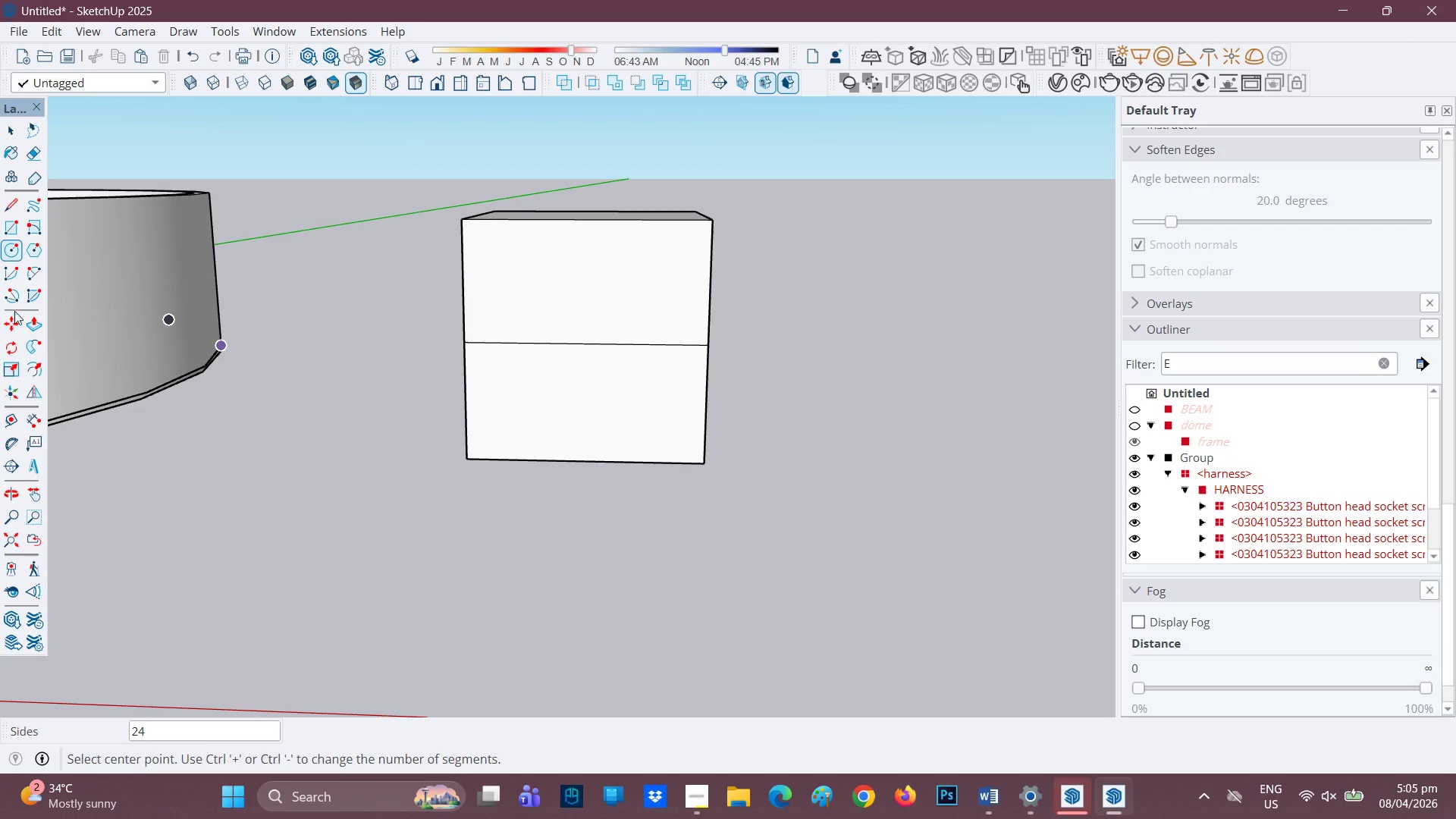 
key(A)
 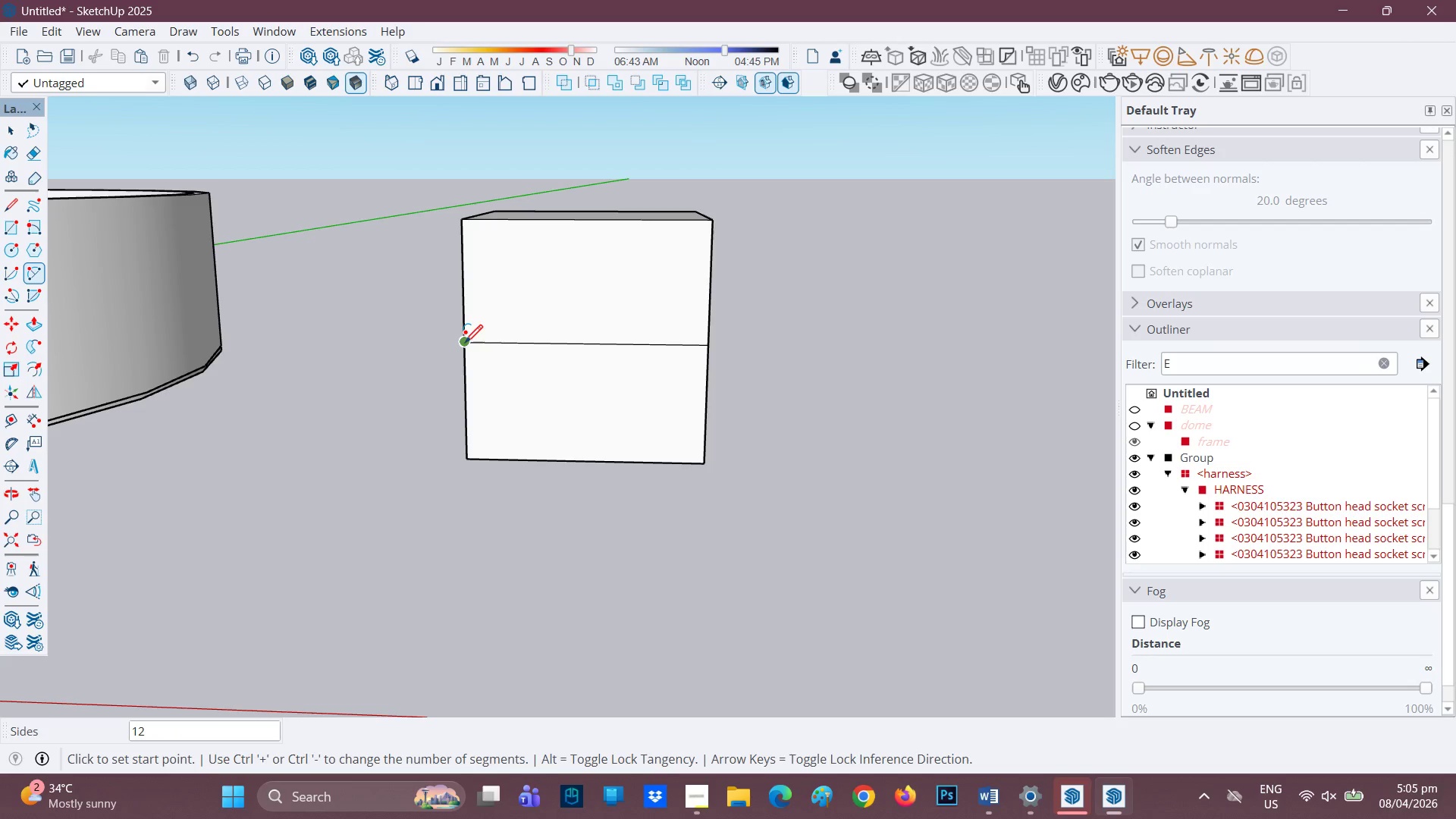 
left_click([464, 344])
 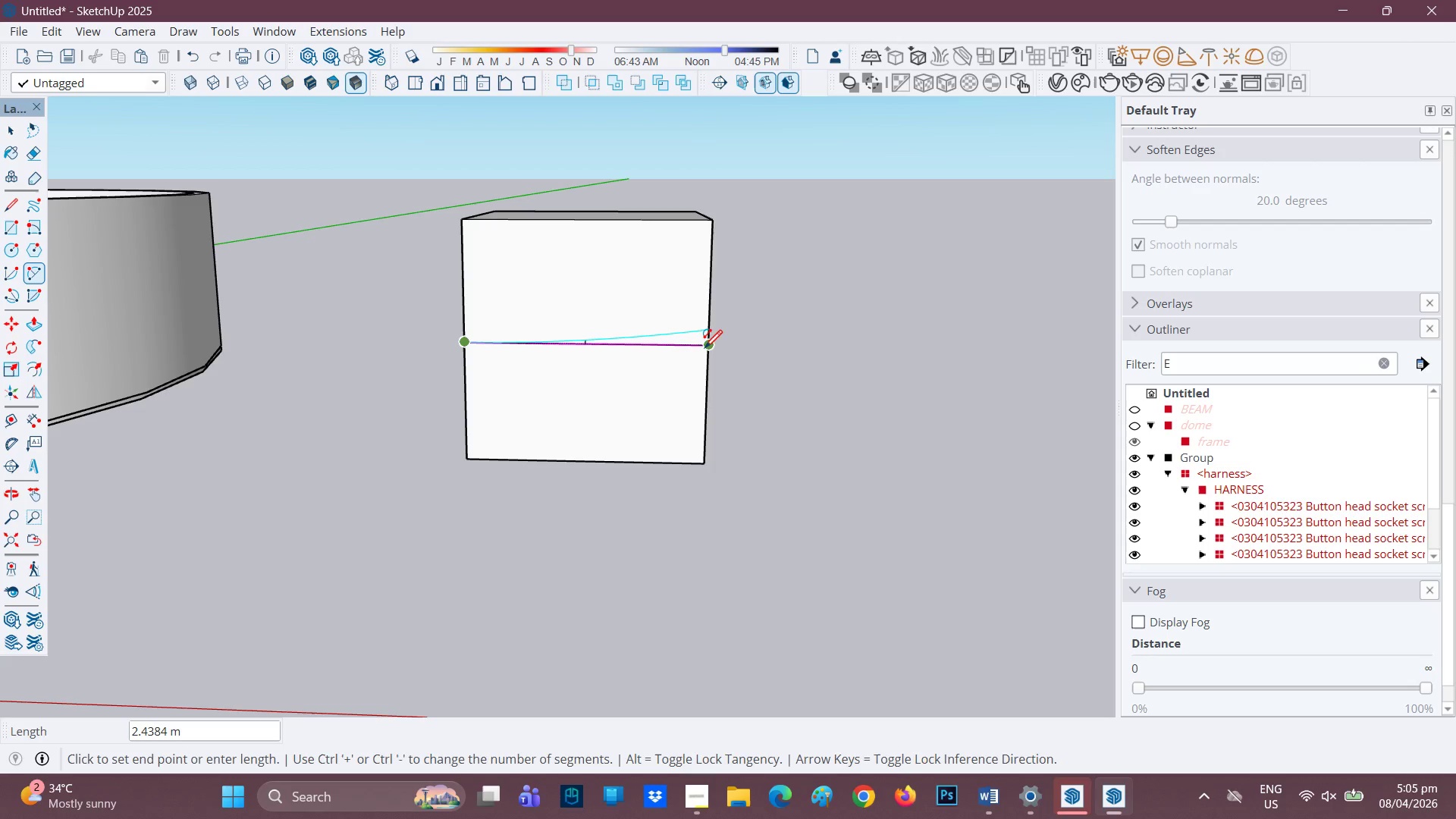 
left_click([707, 350])
 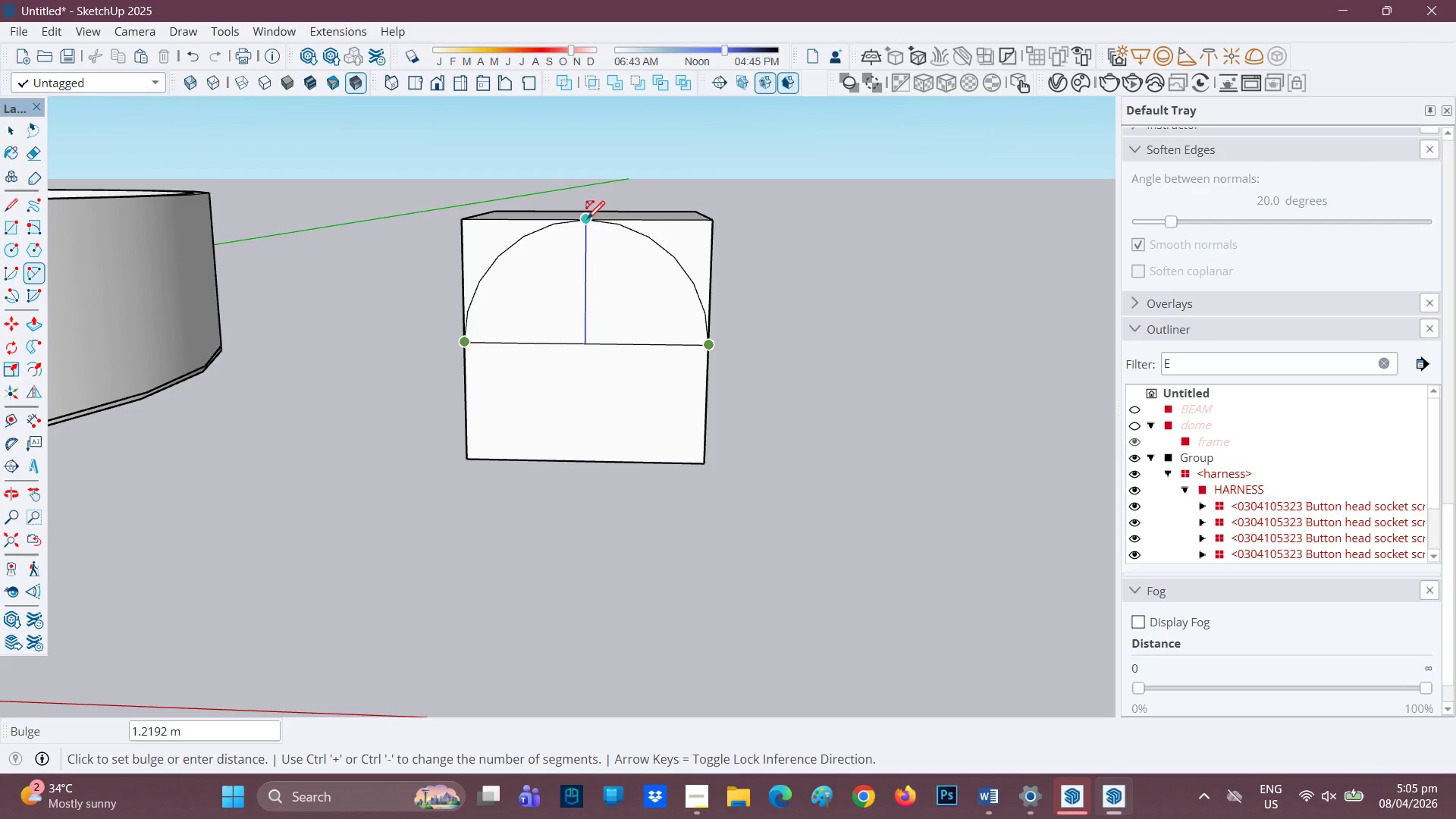 
wait(5.8)
 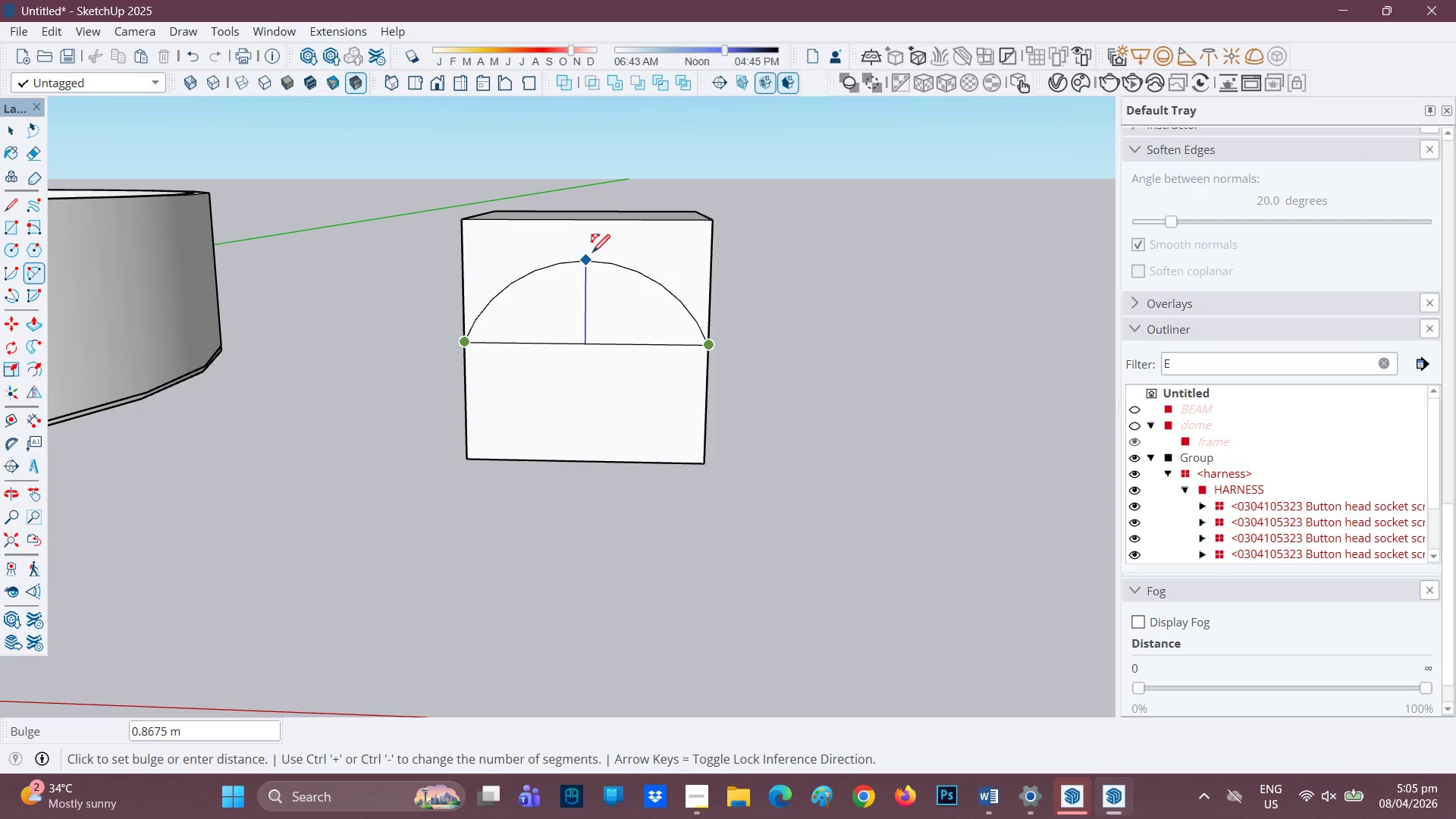 
left_click([590, 224])
 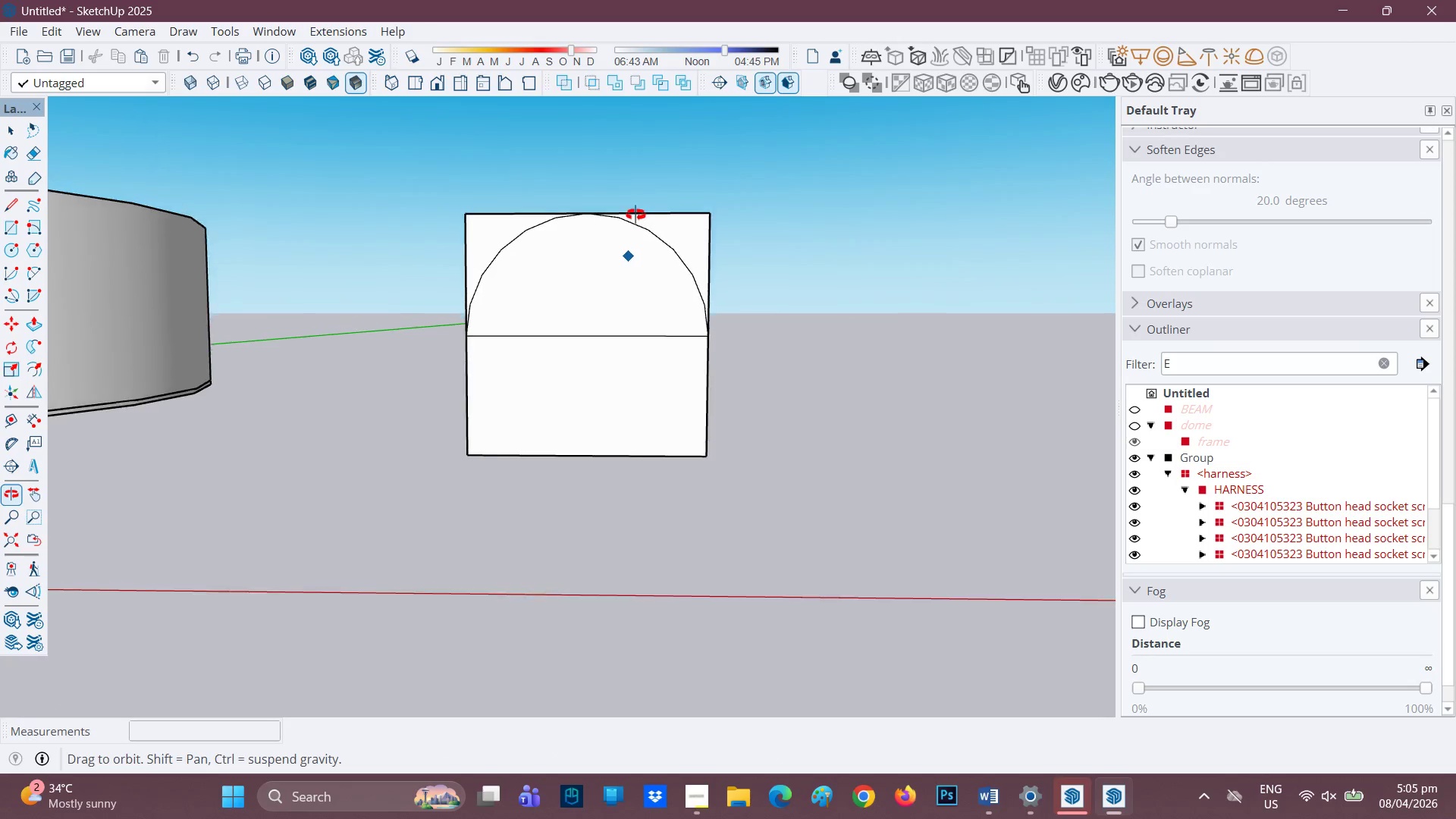 
scroll: coordinate [612, 300], scroll_direction: up, amount: 1.0
 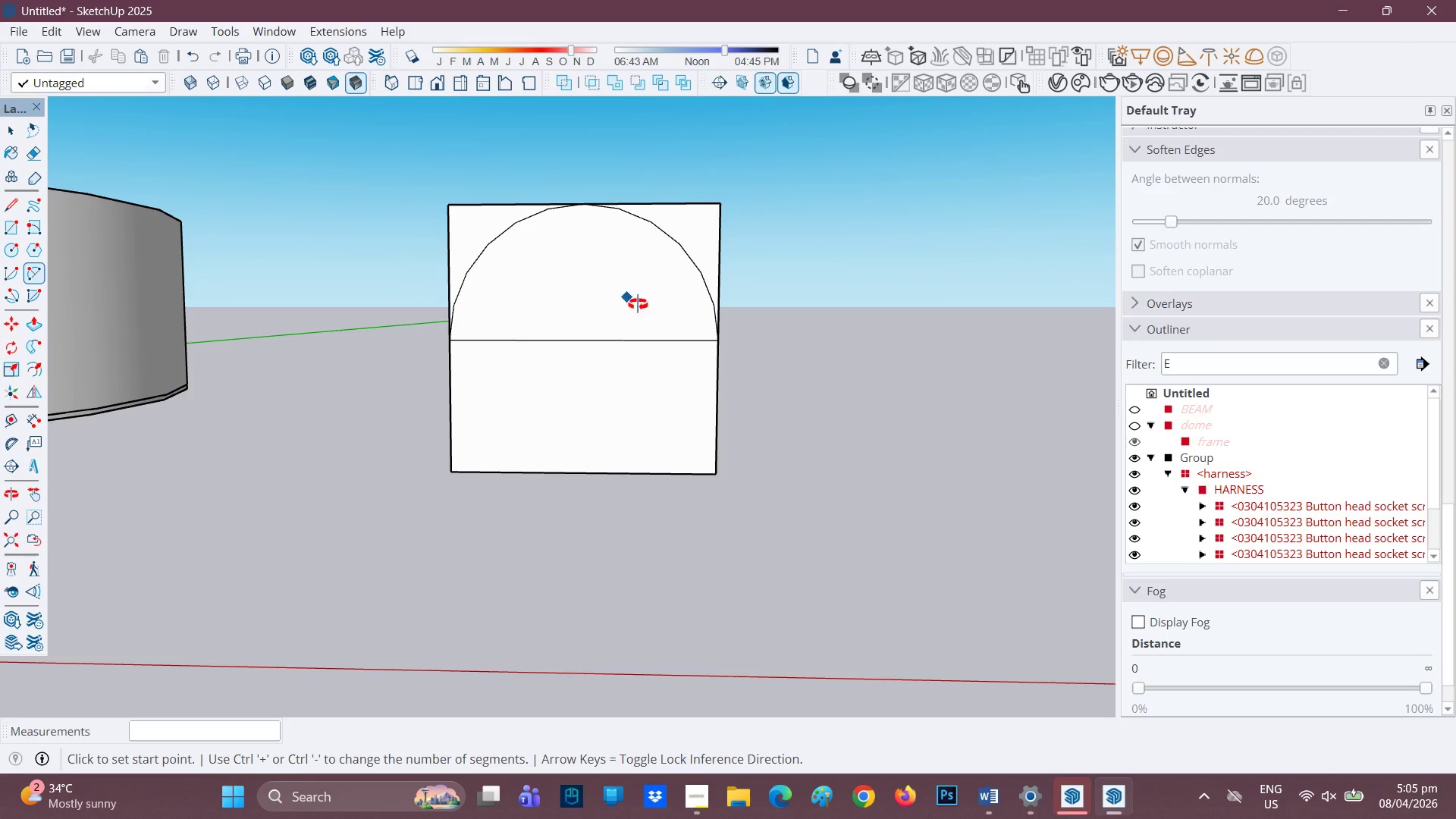 
mouse_move([639, 329])
 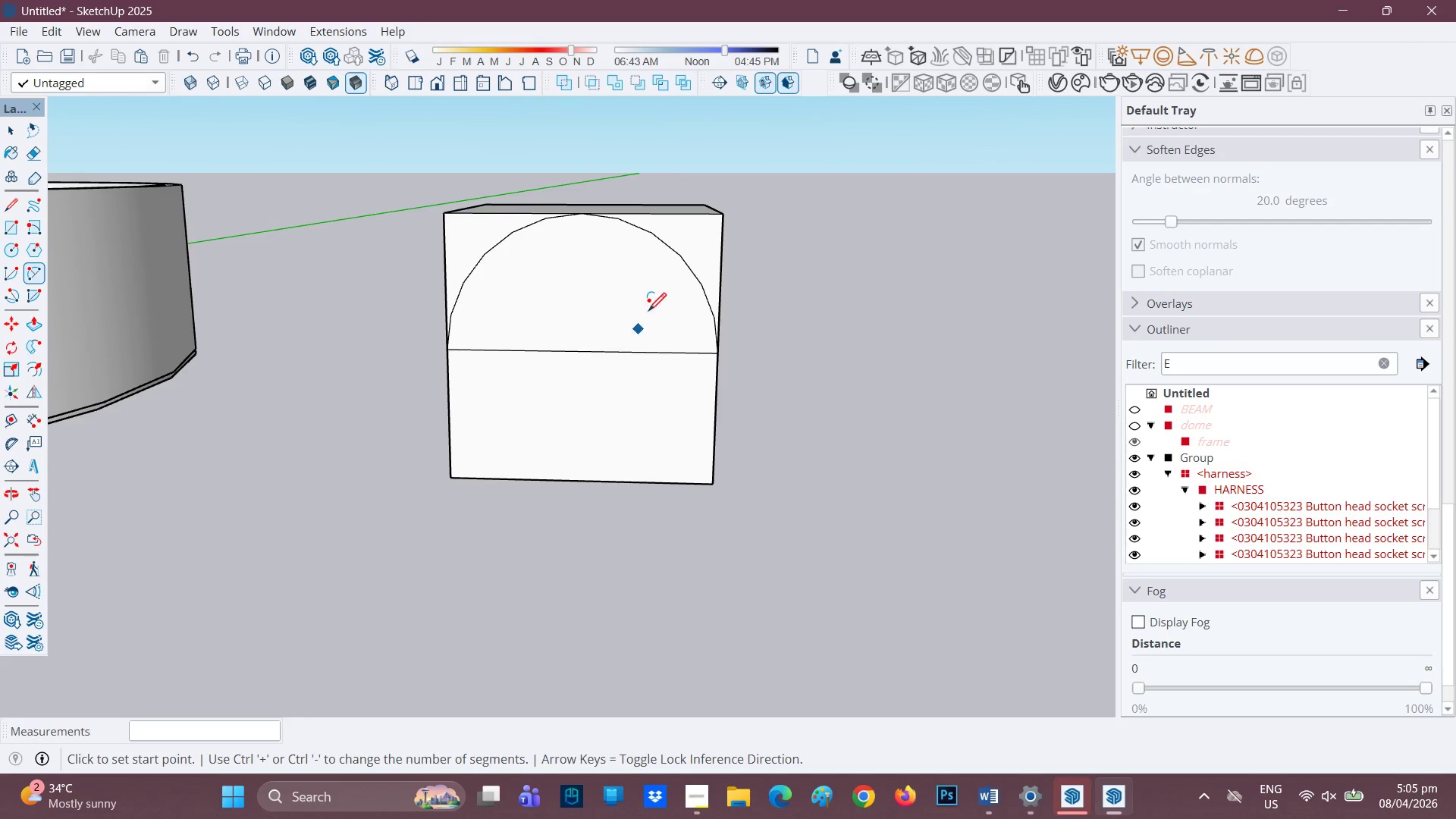 
scroll: coordinate [654, 300], scroll_direction: up, amount: 2.0
 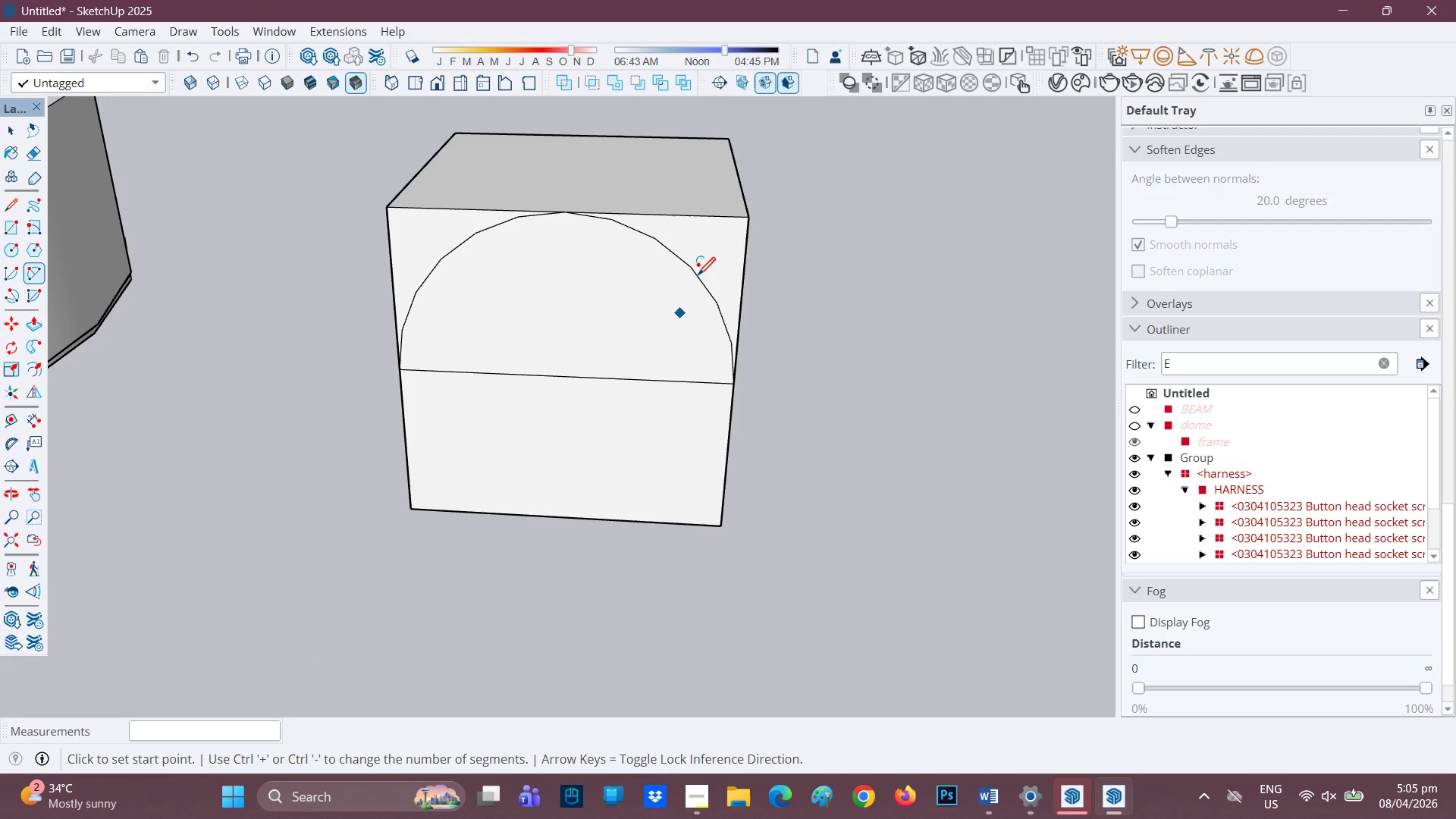 
key(P)
 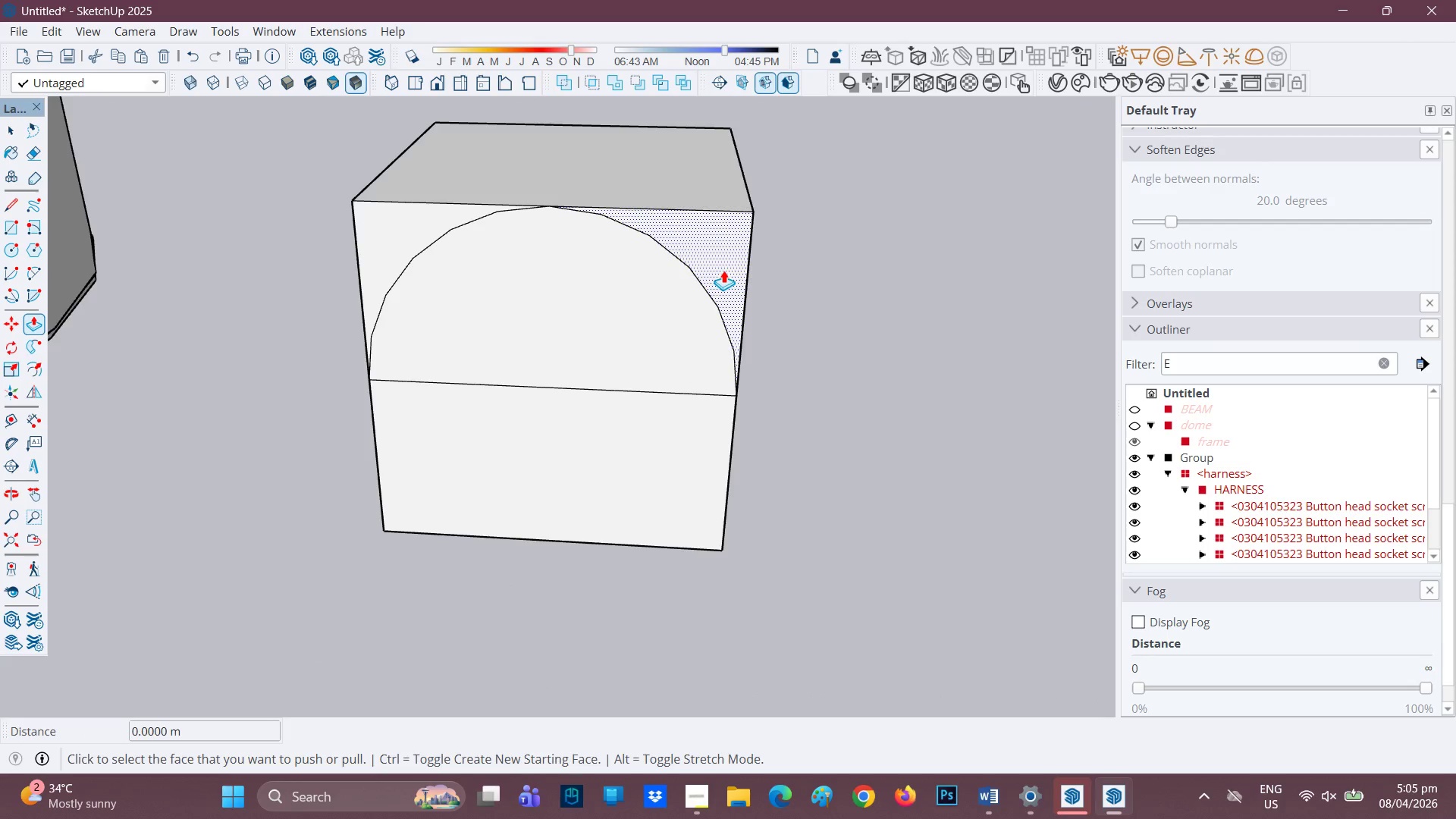 
scroll: coordinate [707, 266], scroll_direction: up, amount: 1.0
 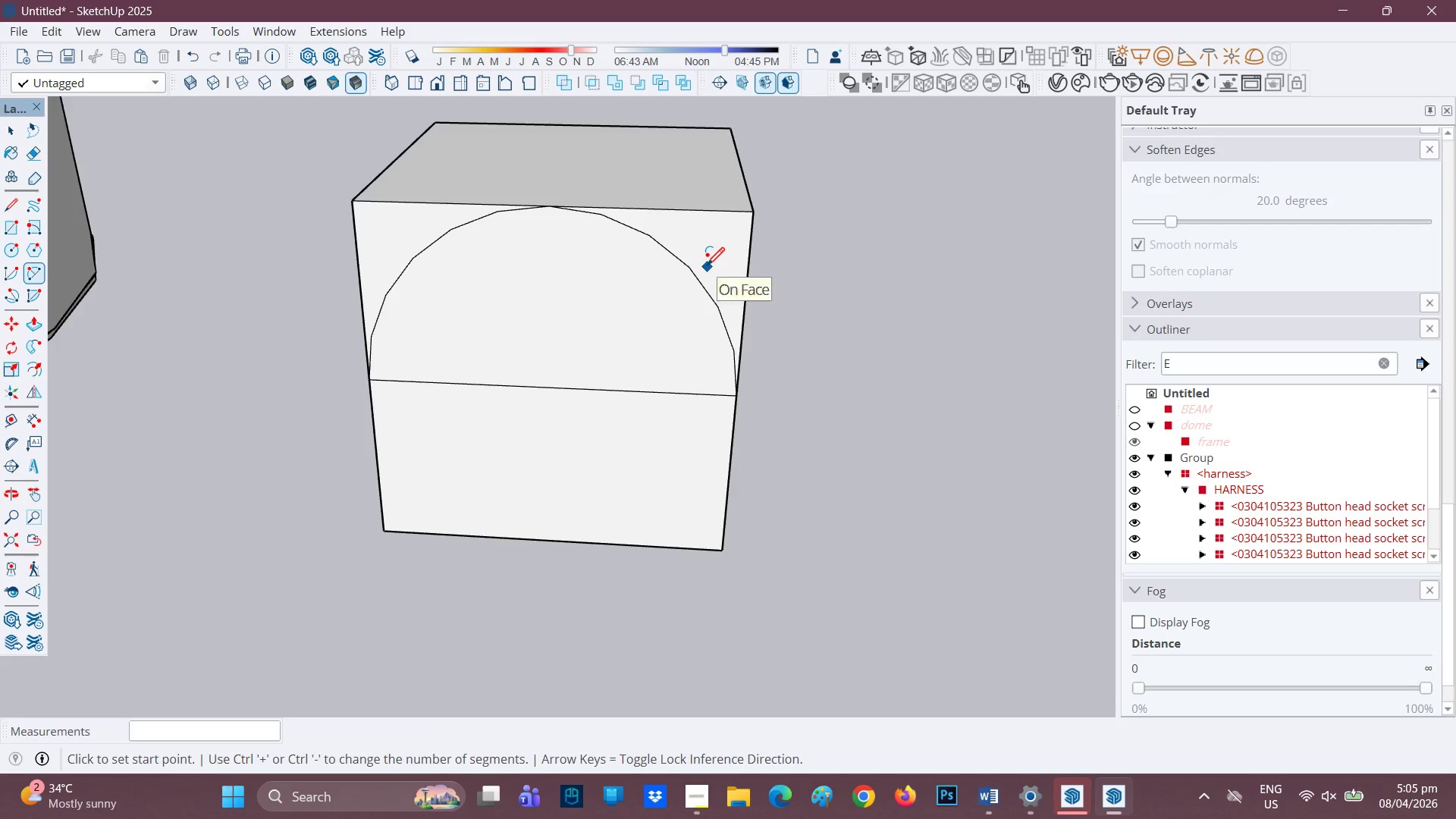 
left_click([723, 270])
 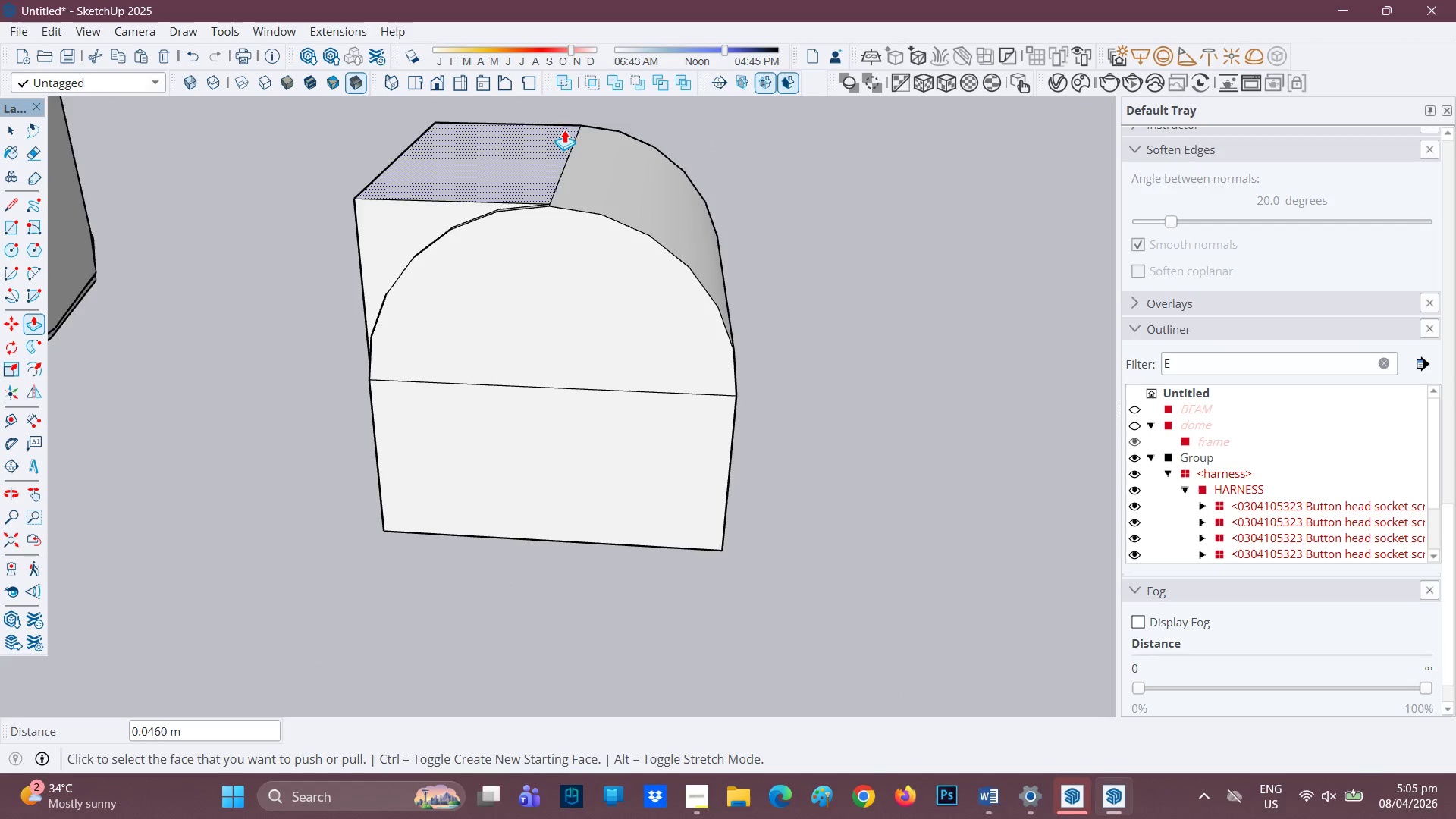 
left_click([413, 212])
 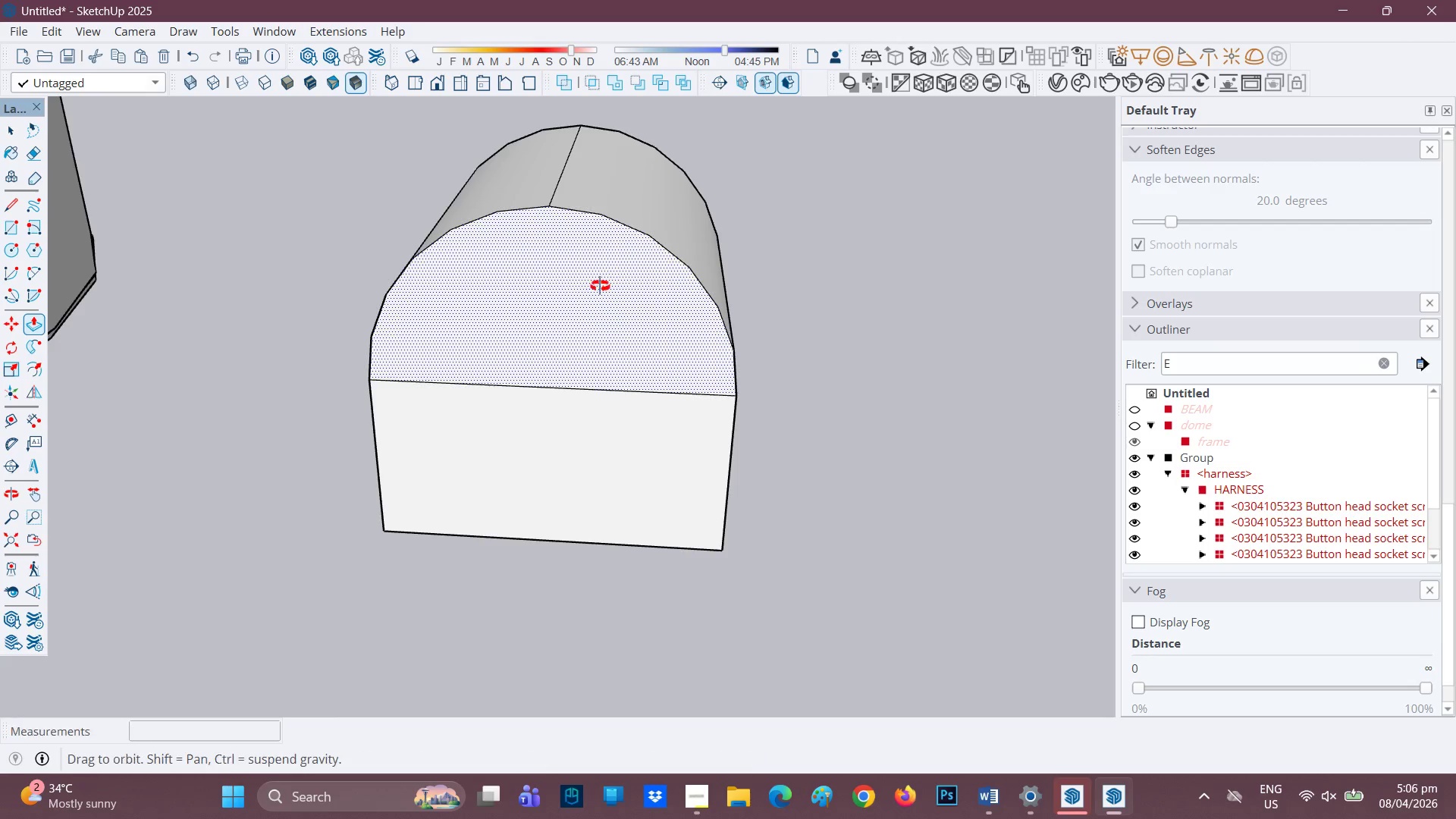 
key(E)
 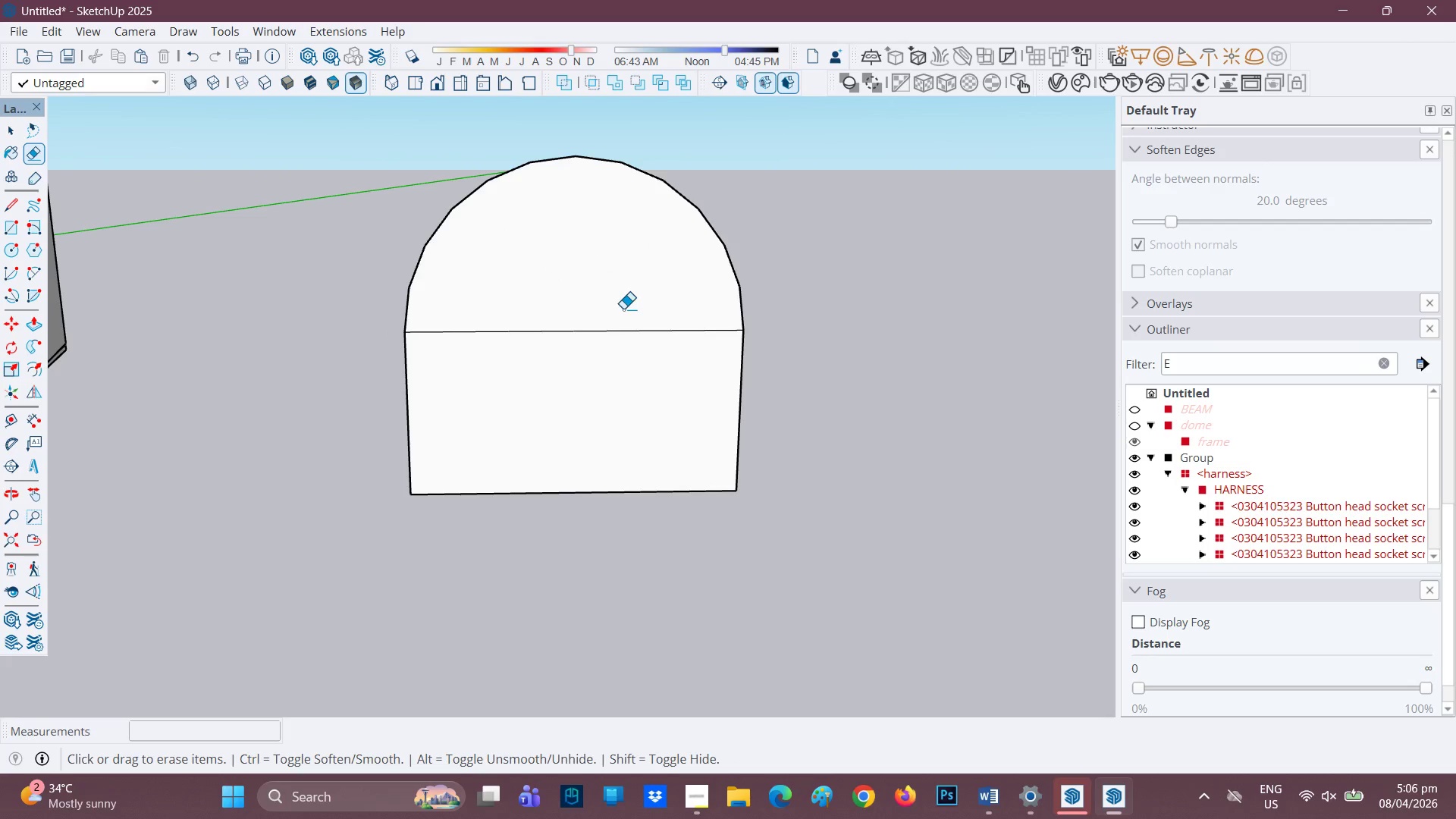 
scroll: coordinate [623, 328], scroll_direction: down, amount: 1.0
 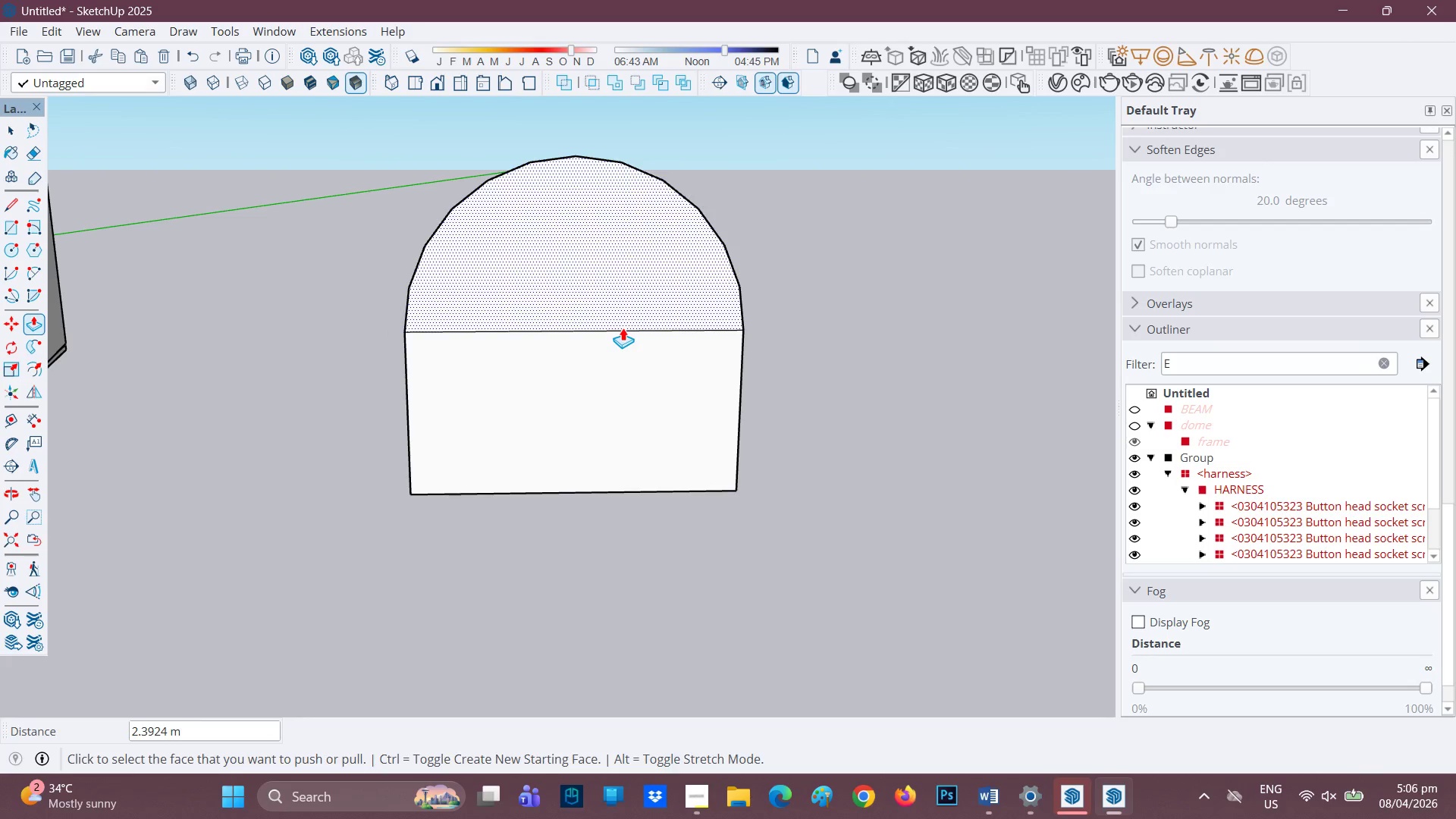 
left_click_drag(start_coordinate=[622, 312], to_coordinate=[610, 346])
 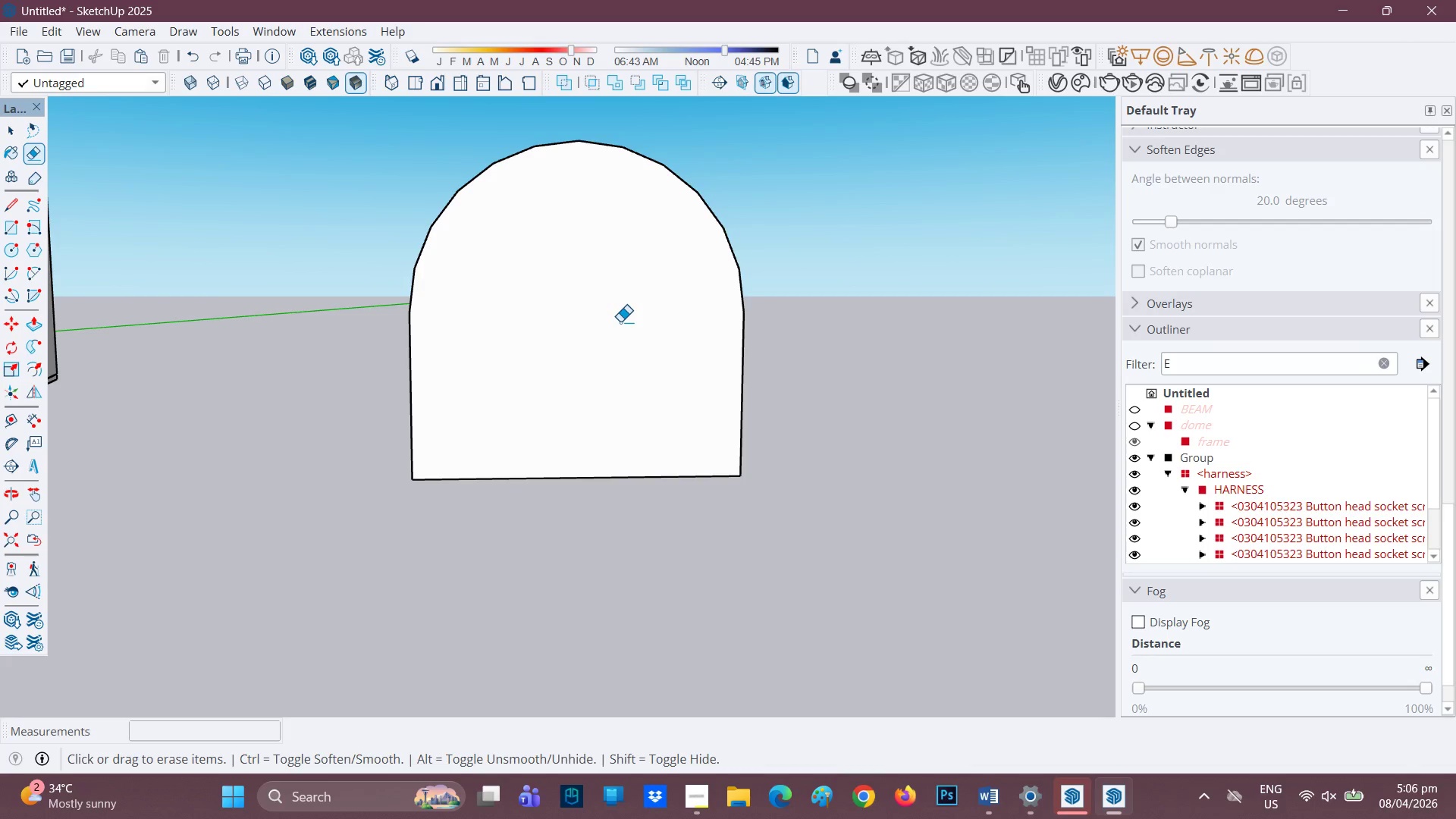 
wait(5.94)
 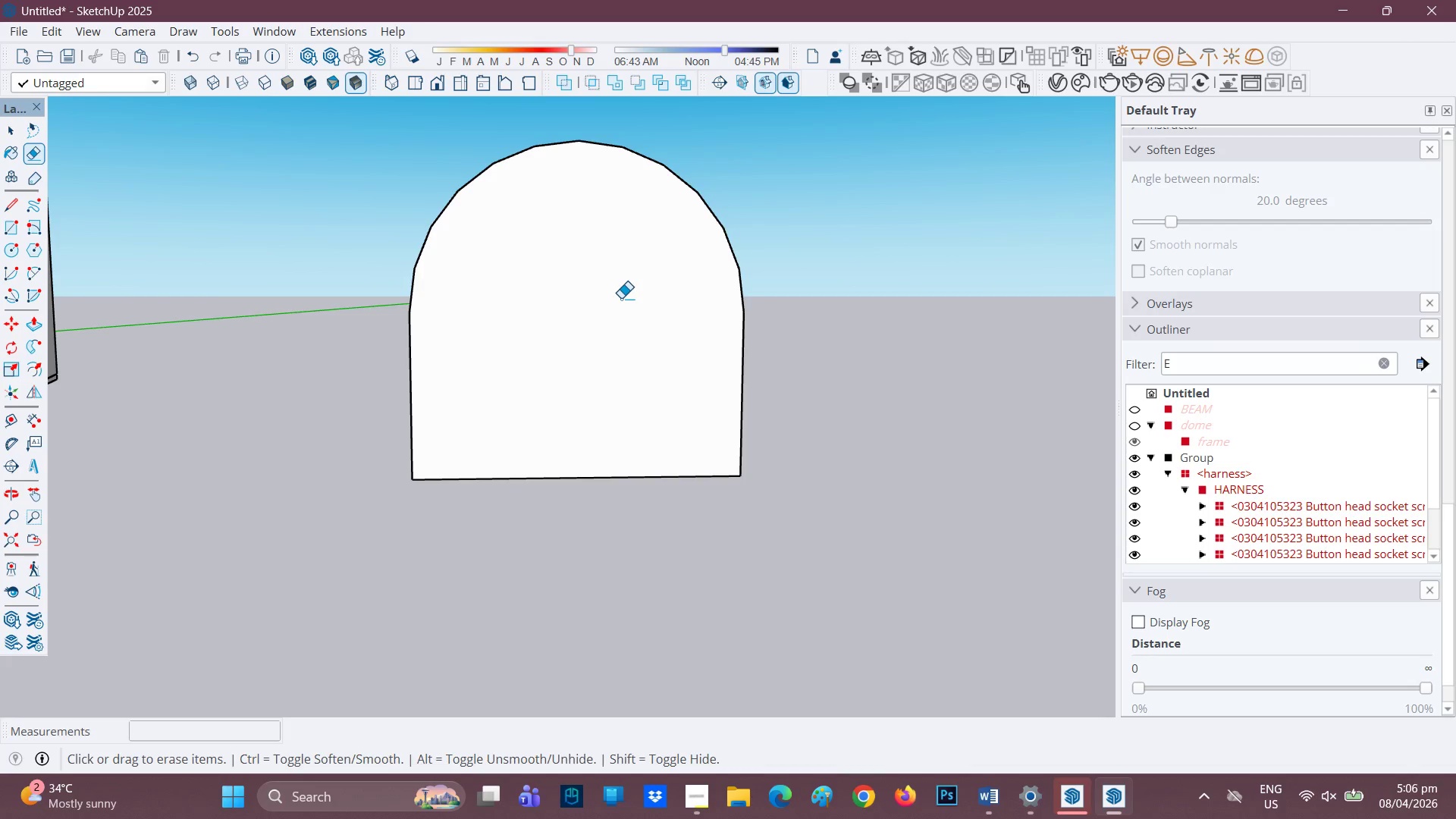 
key(F)
 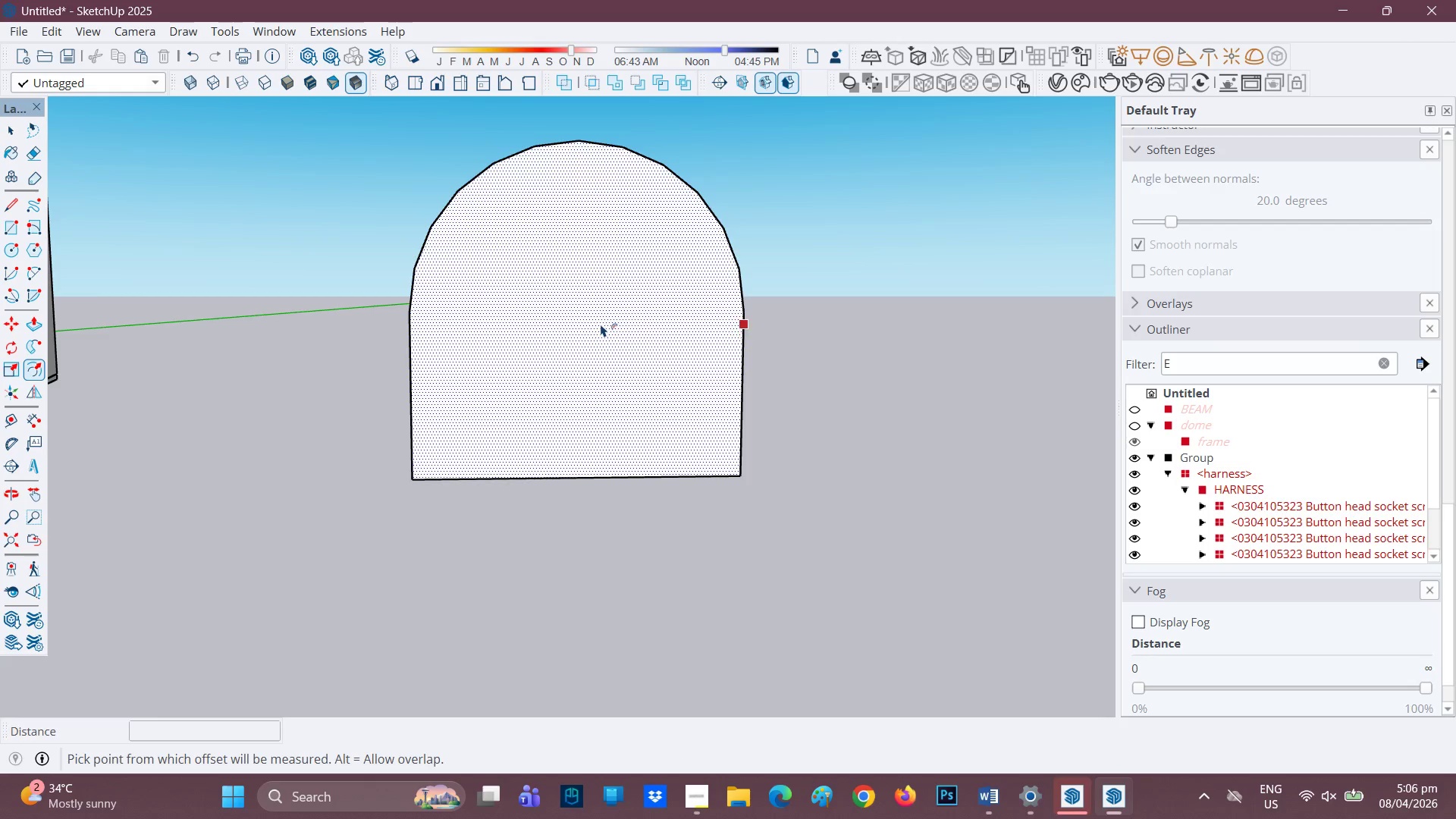 
left_click([601, 323])
 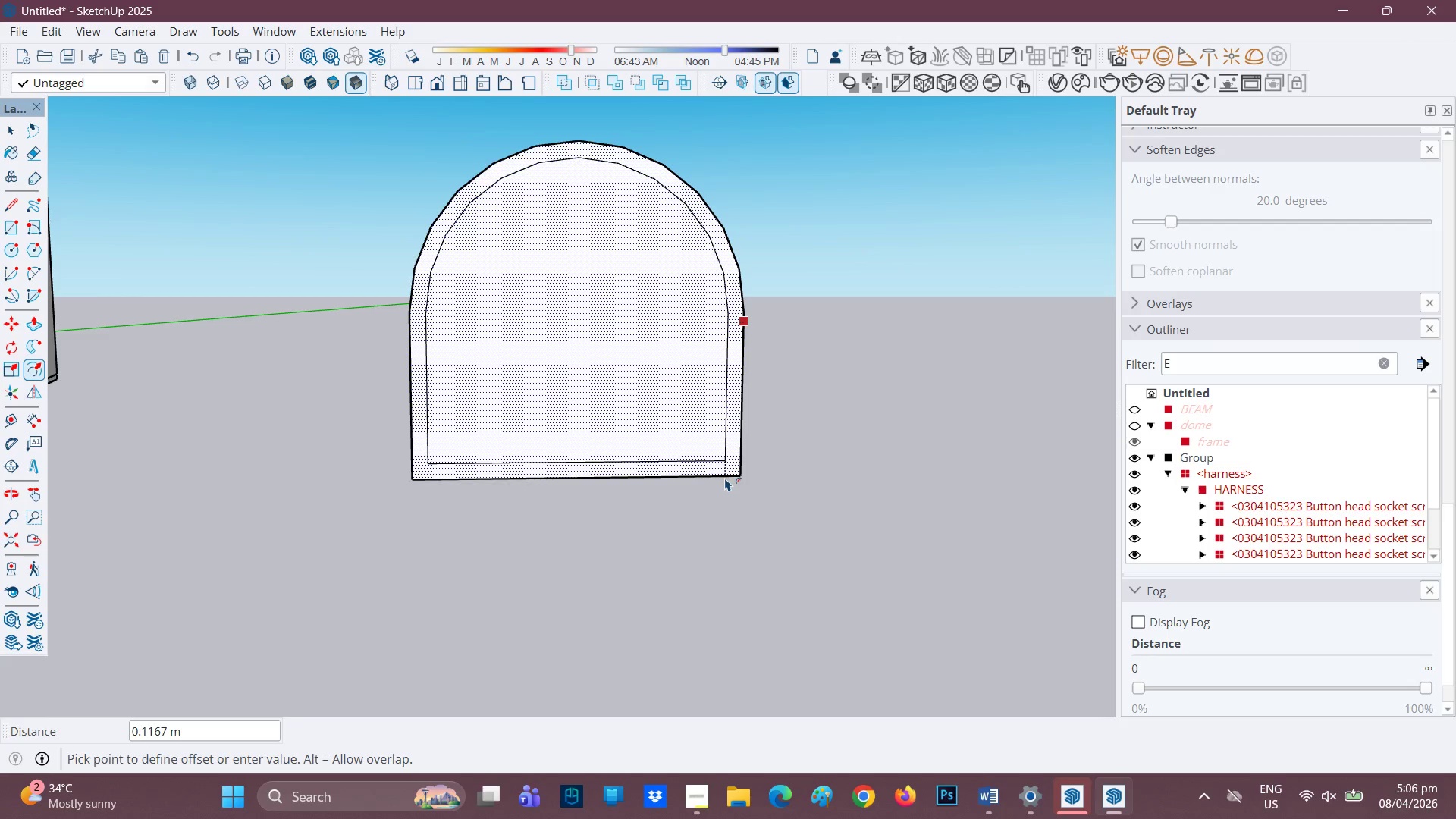 
wait(17.88)
 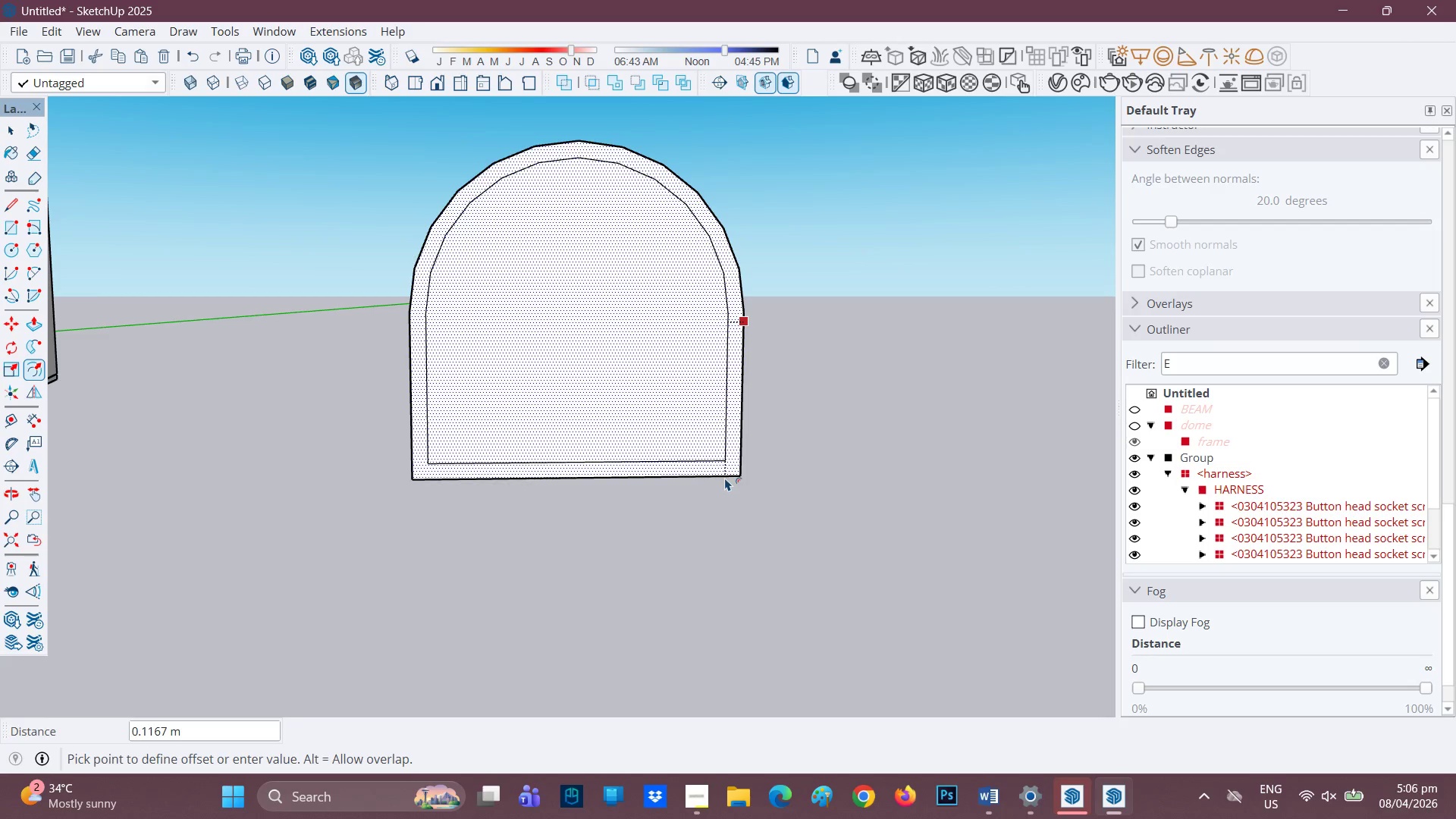 
left_click([729, 453])
 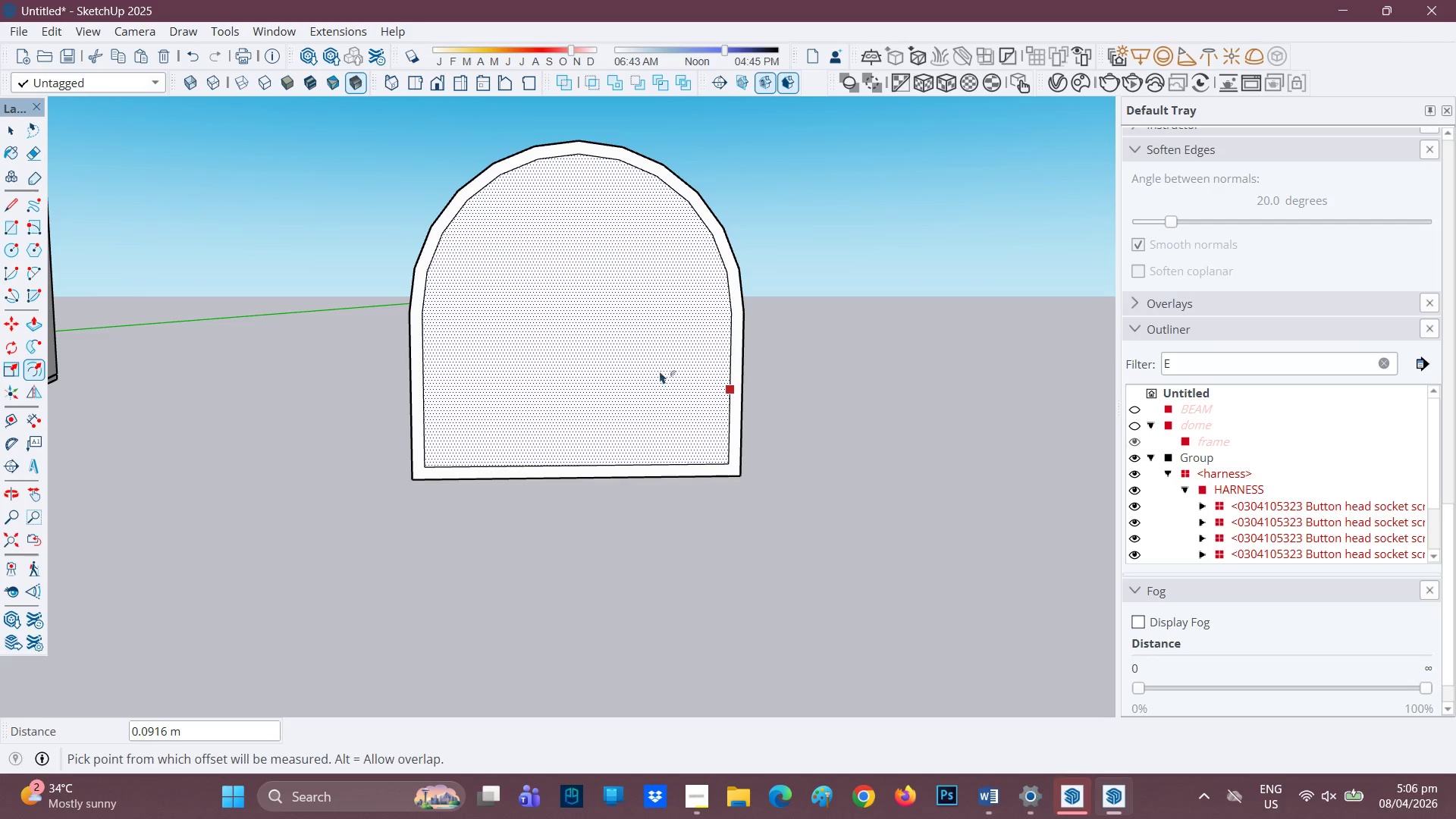 
left_click([646, 343])
 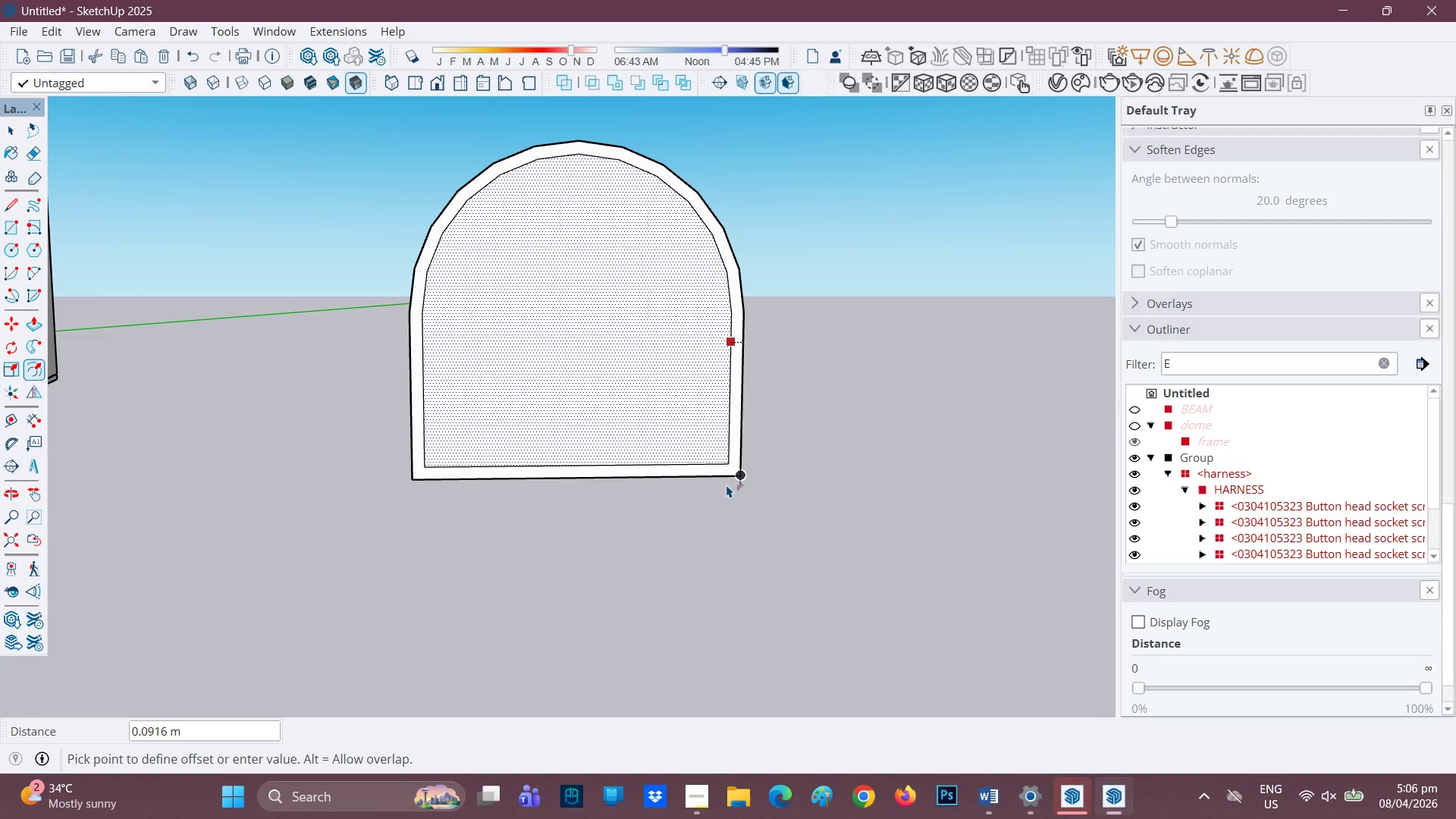 
left_click([726, 472])
 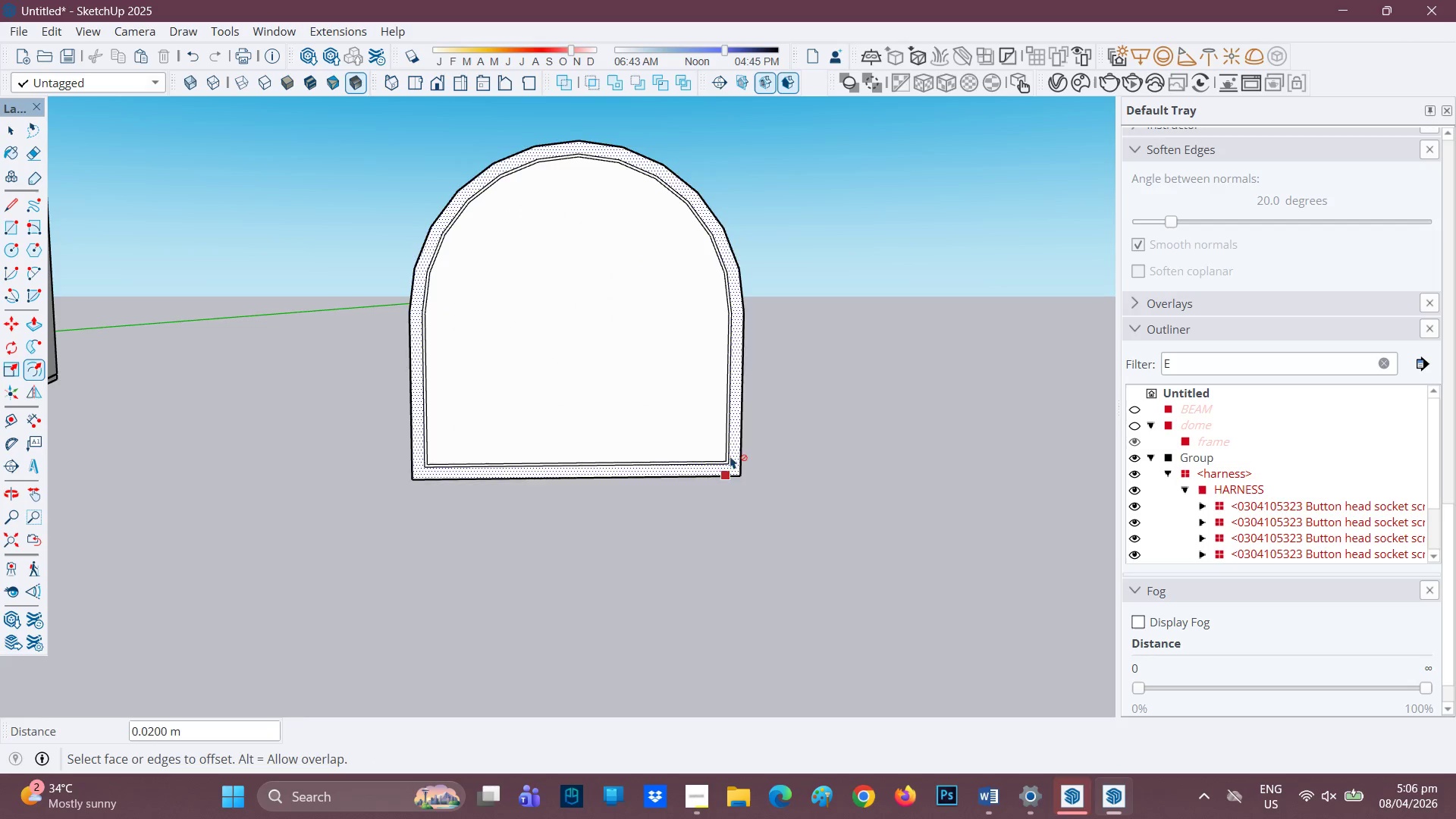 
scroll: coordinate [720, 460], scroll_direction: up, amount: 8.0
 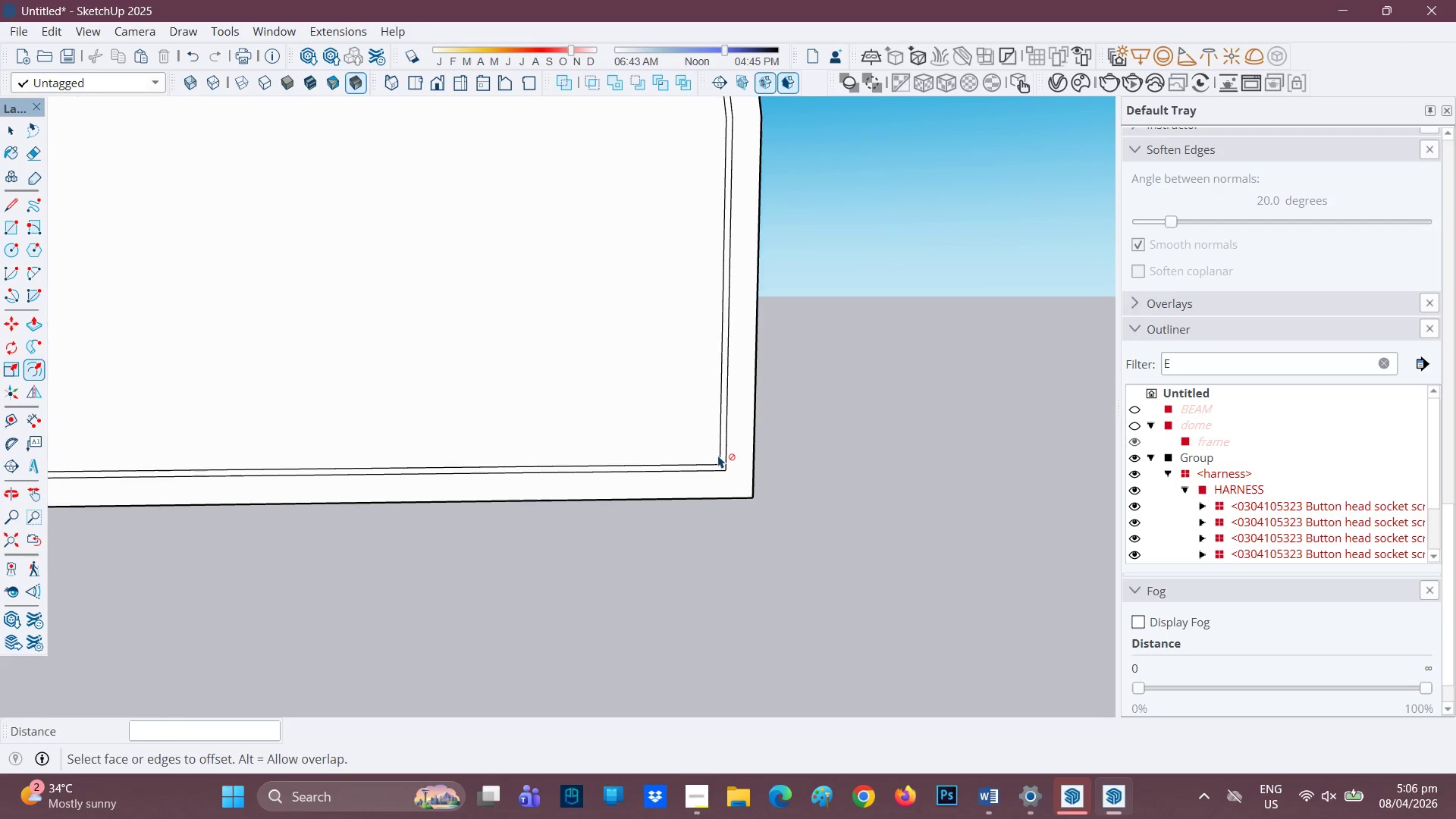 
mouse_move([723, 439])
 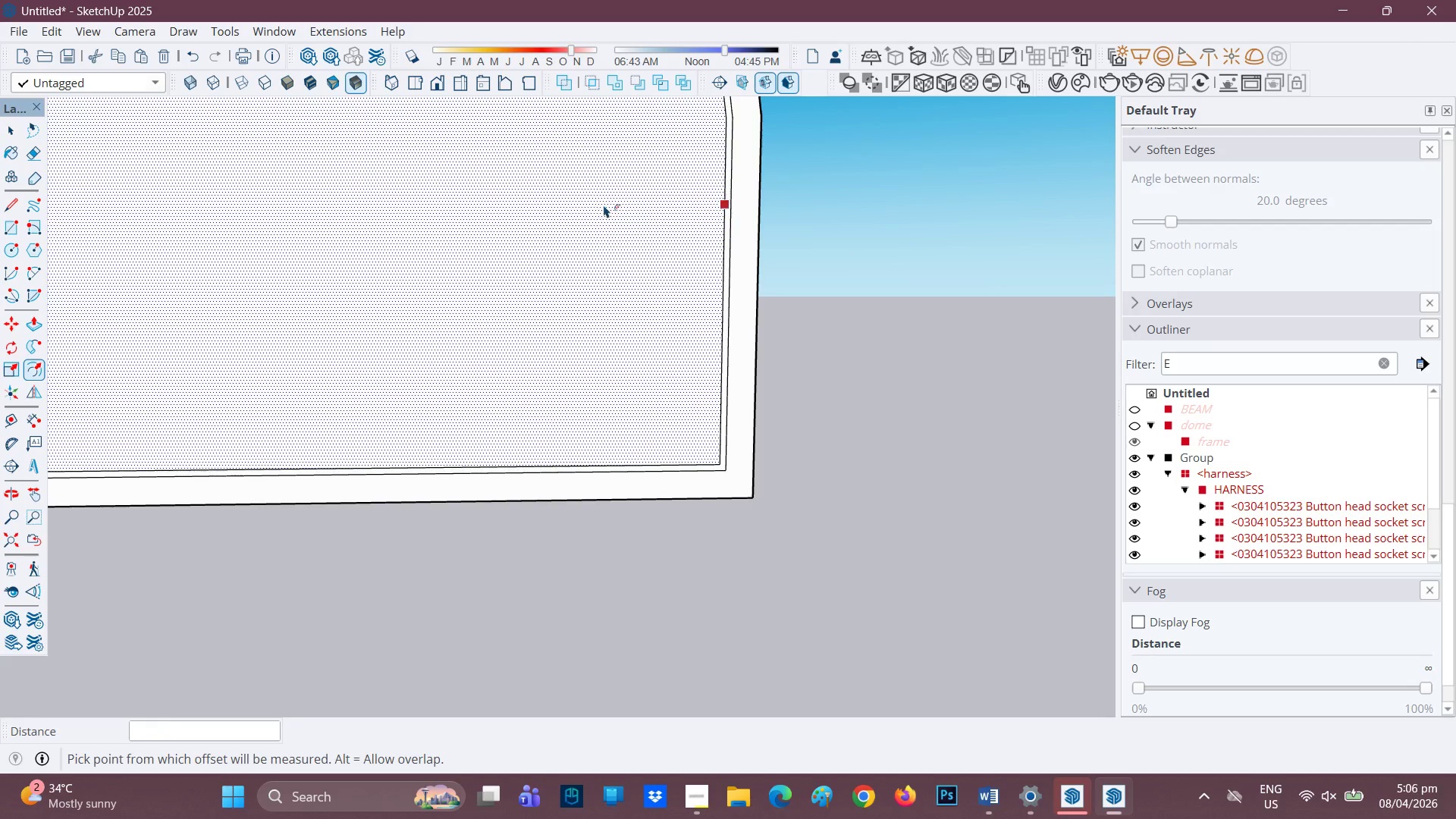 
scroll: coordinate [604, 206], scroll_direction: down, amount: 2.0
 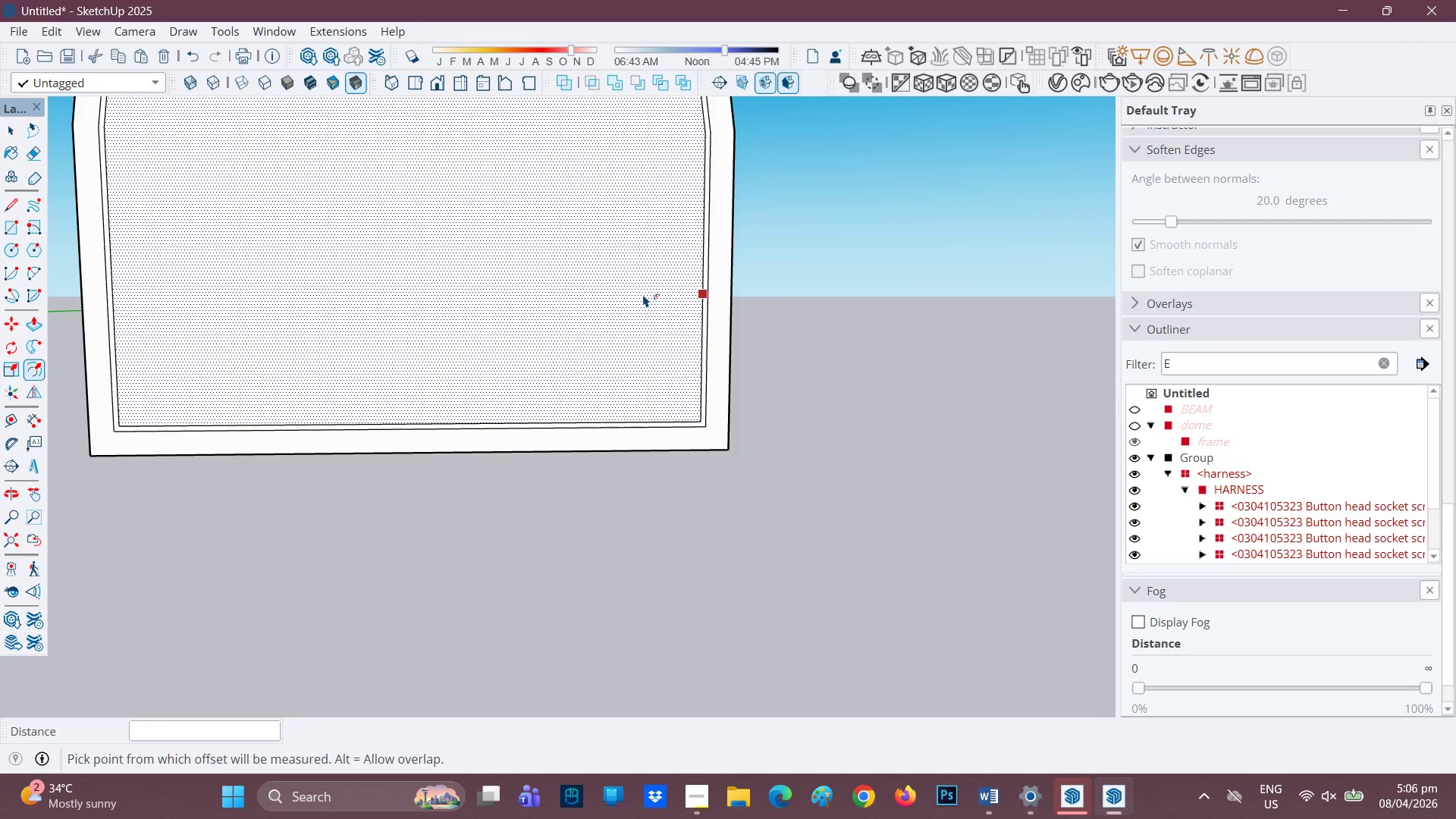 
key(H)
 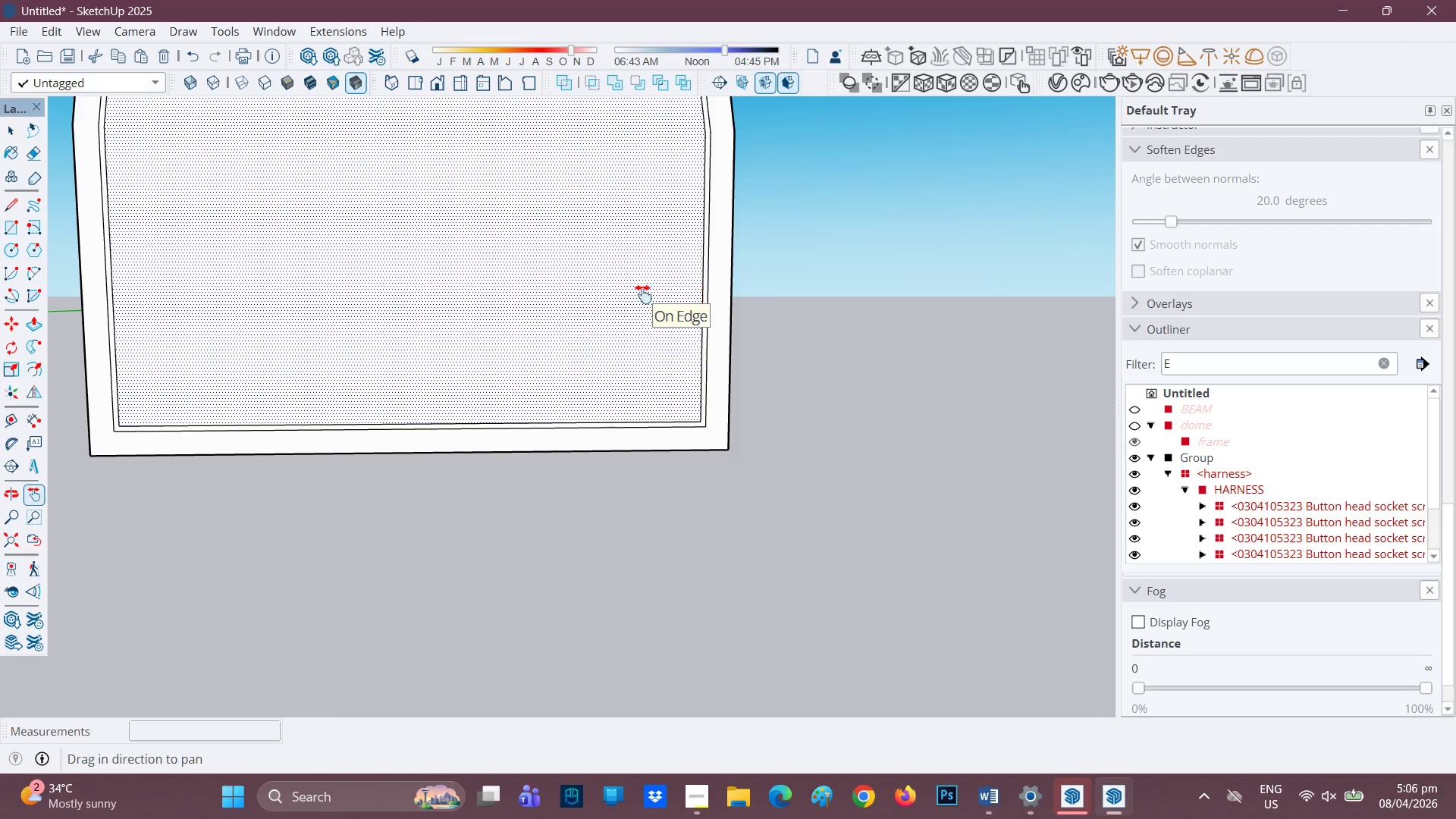 
left_click_drag(start_coordinate=[643, 294], to_coordinate=[663, 366])
 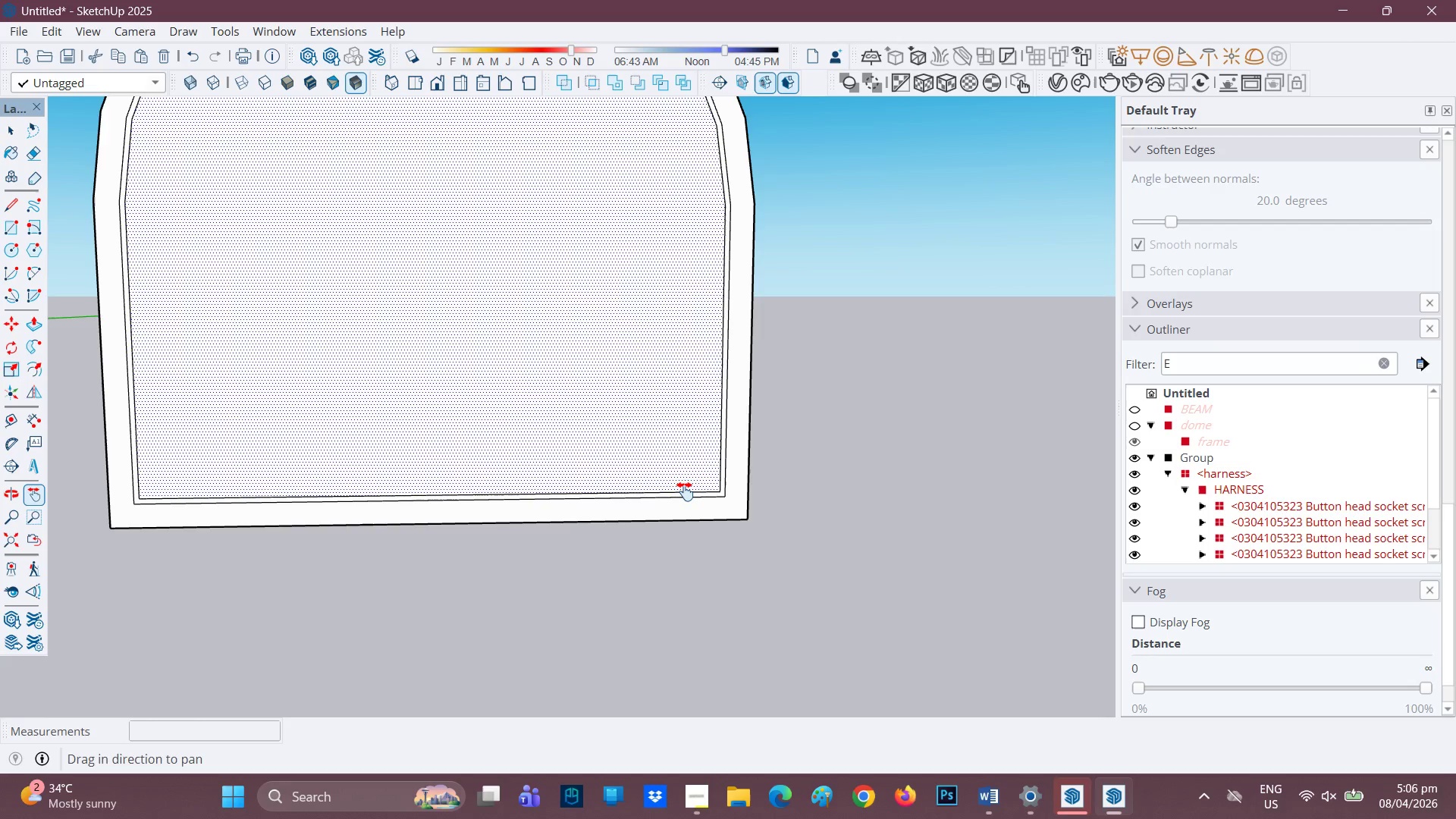 
key(L)
 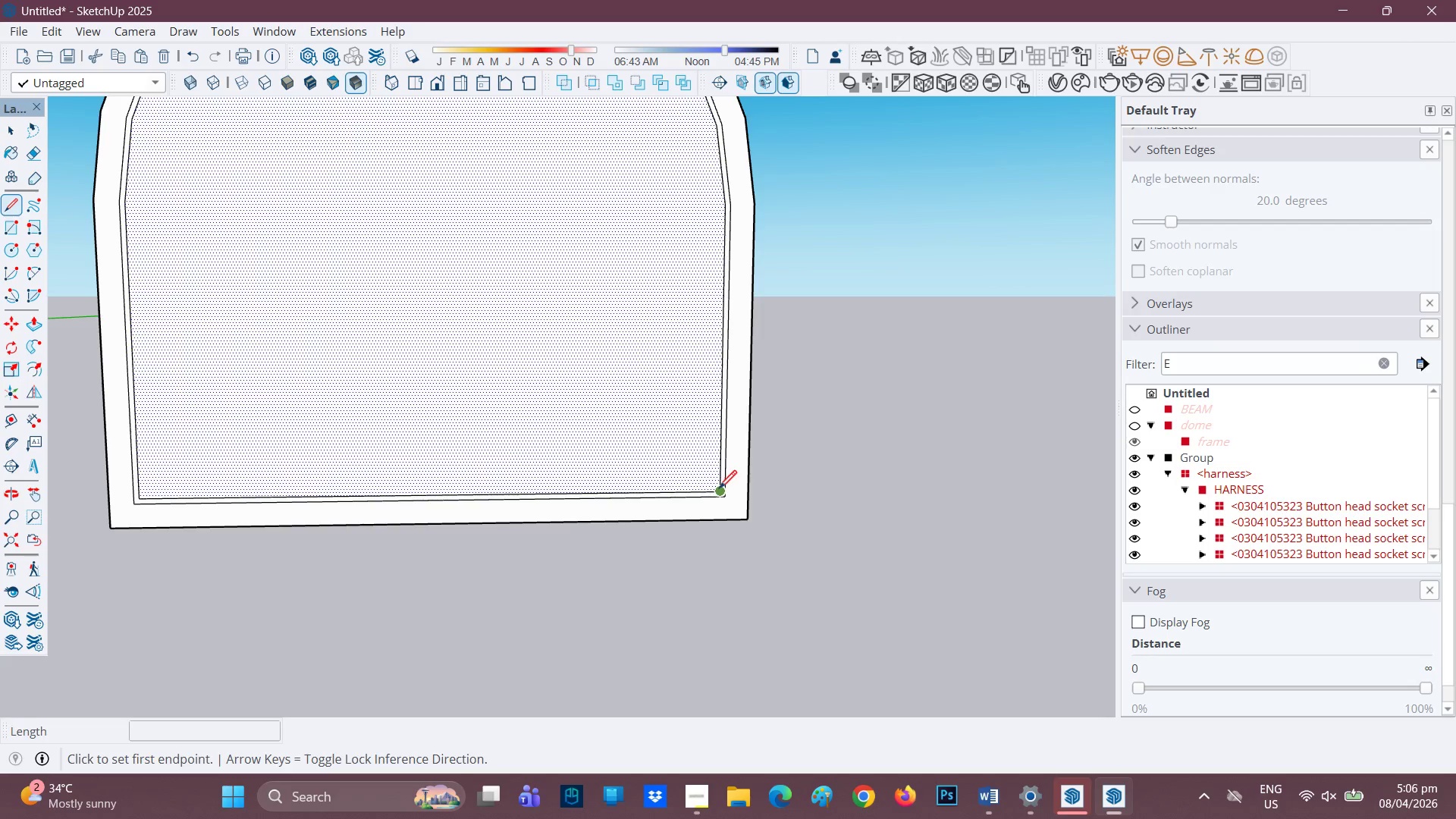 
left_click_drag(start_coordinate=[719, 490], to_coordinate=[719, 494])
 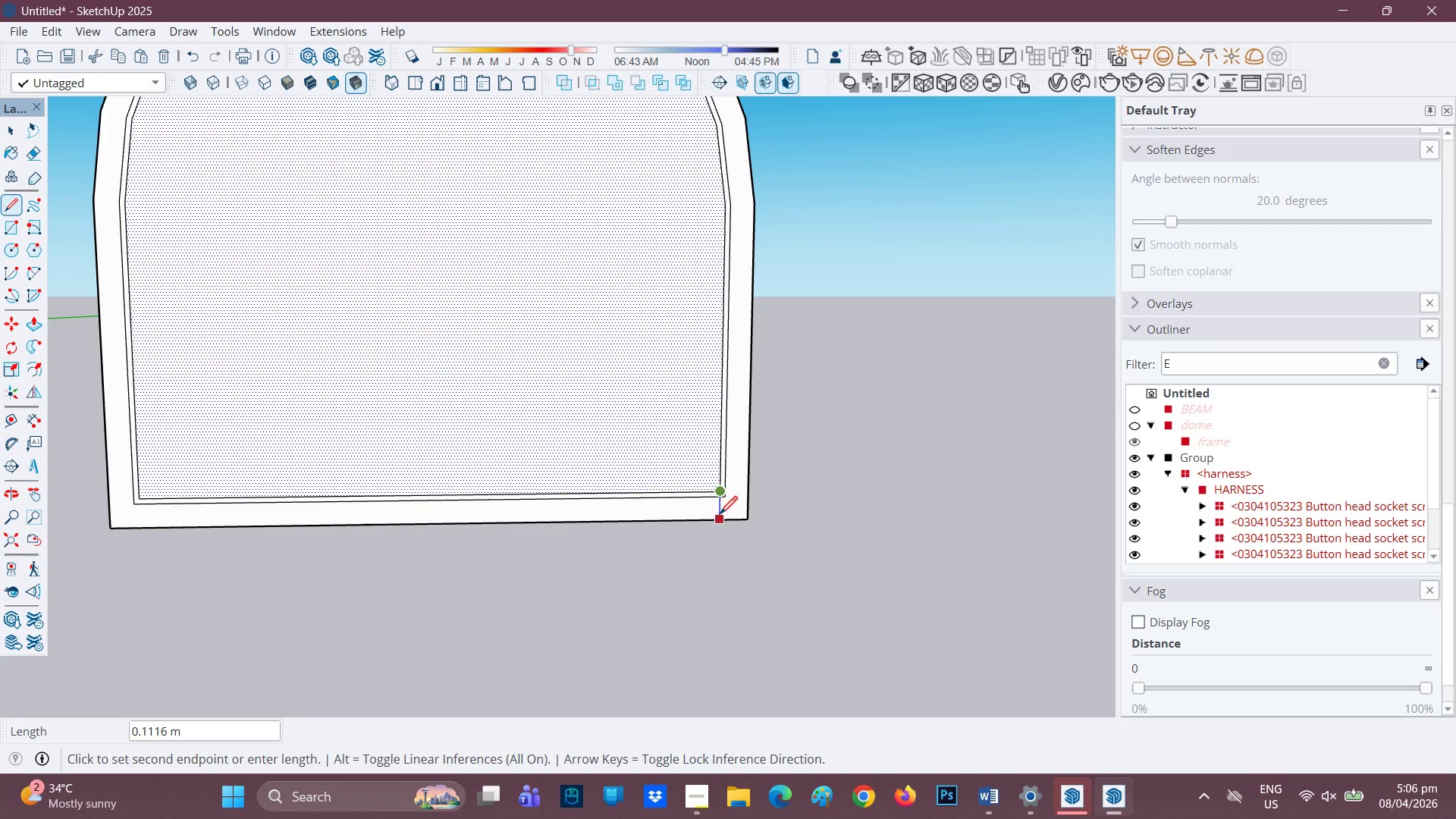 
left_click([720, 516])
 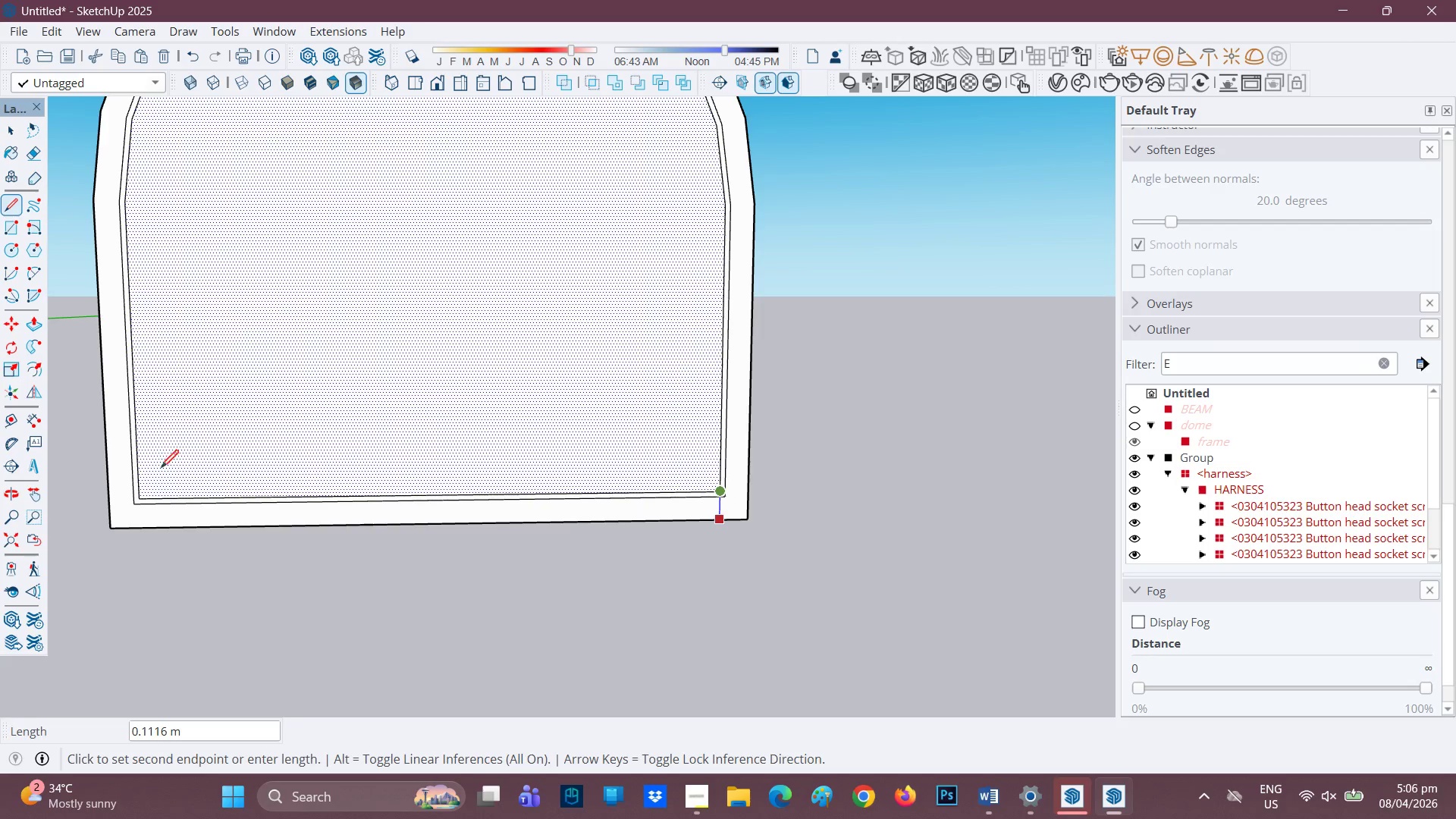 
key(Space)
 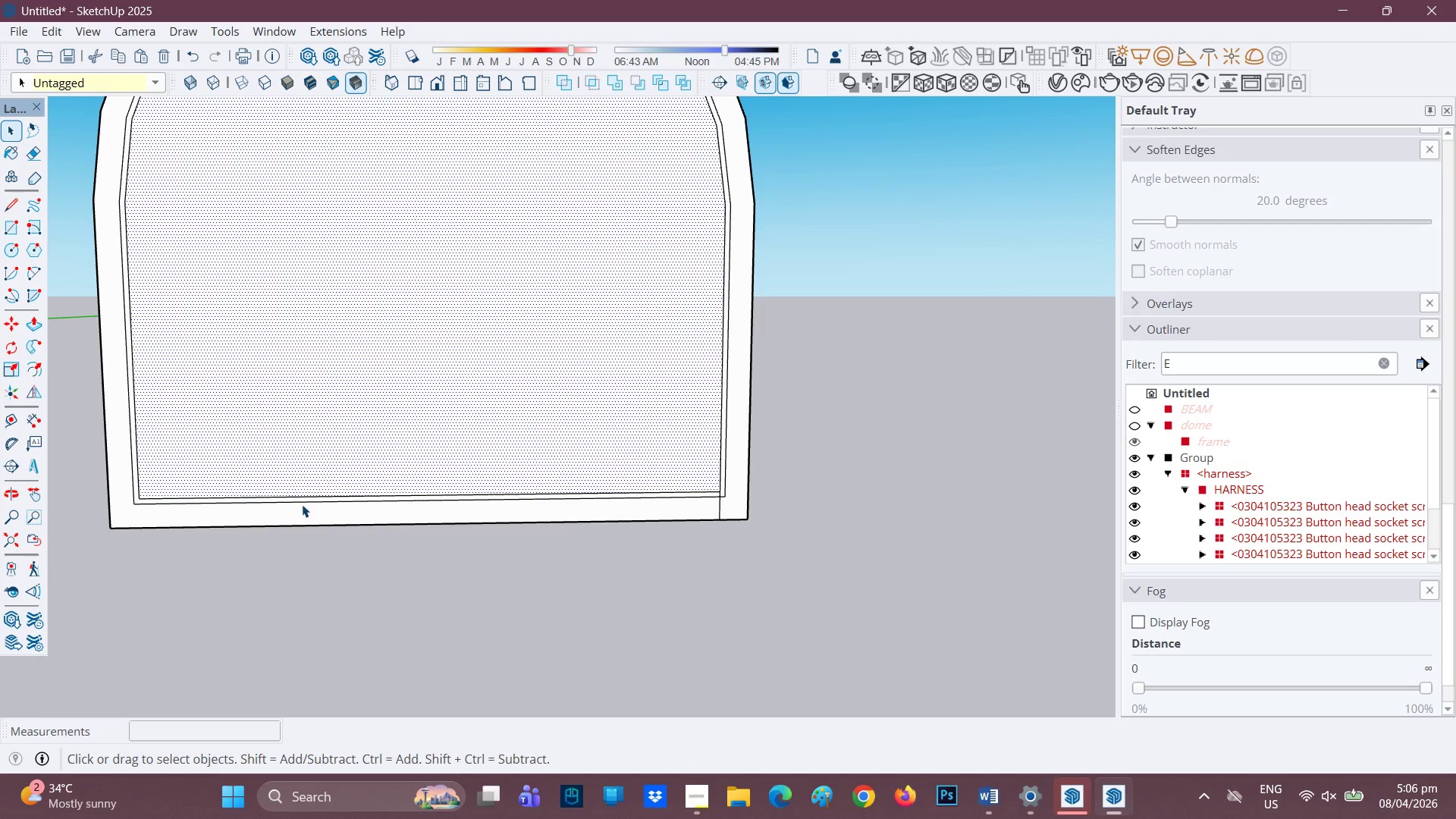 
key(L)
 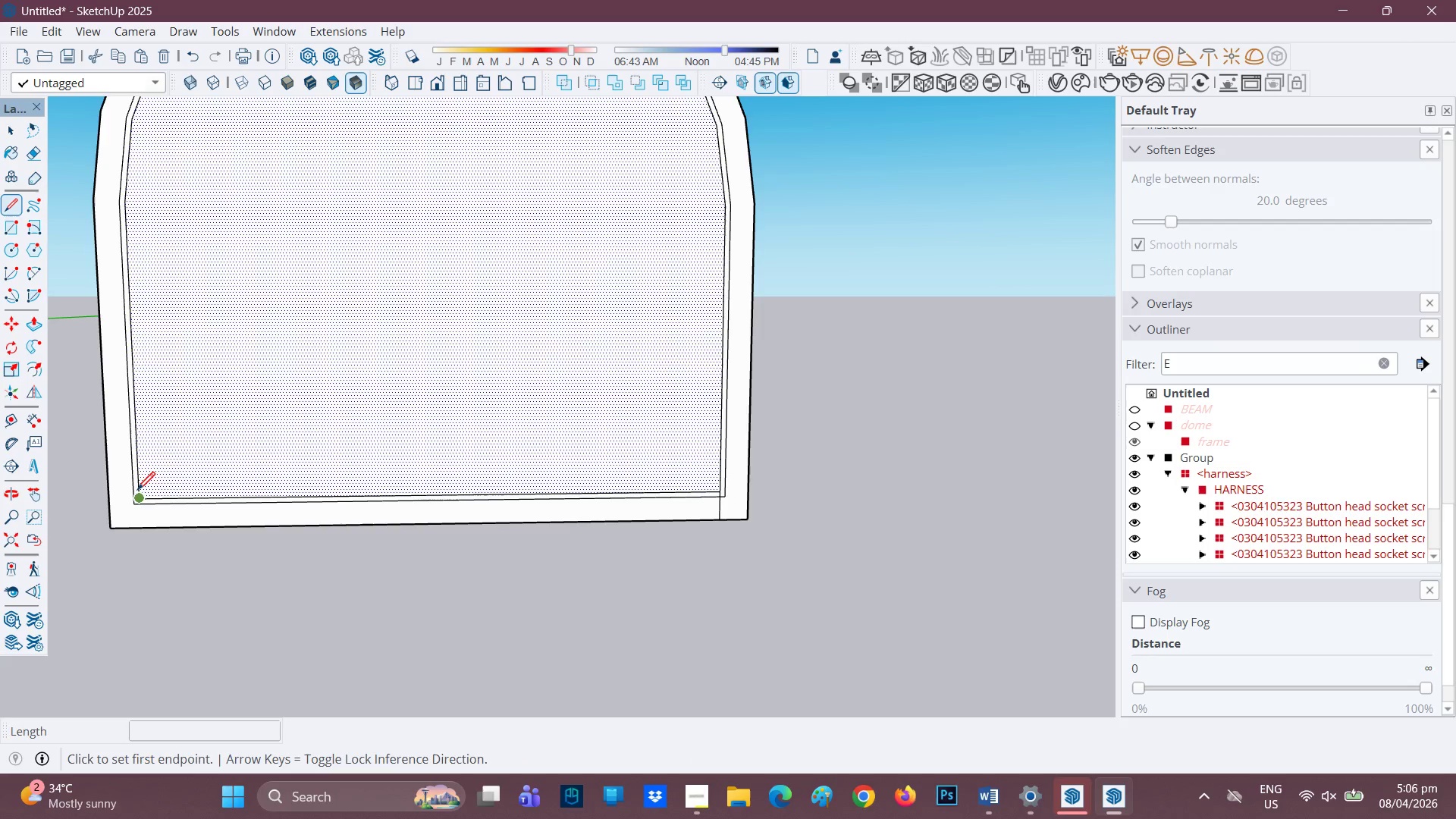 
left_click([140, 492])
 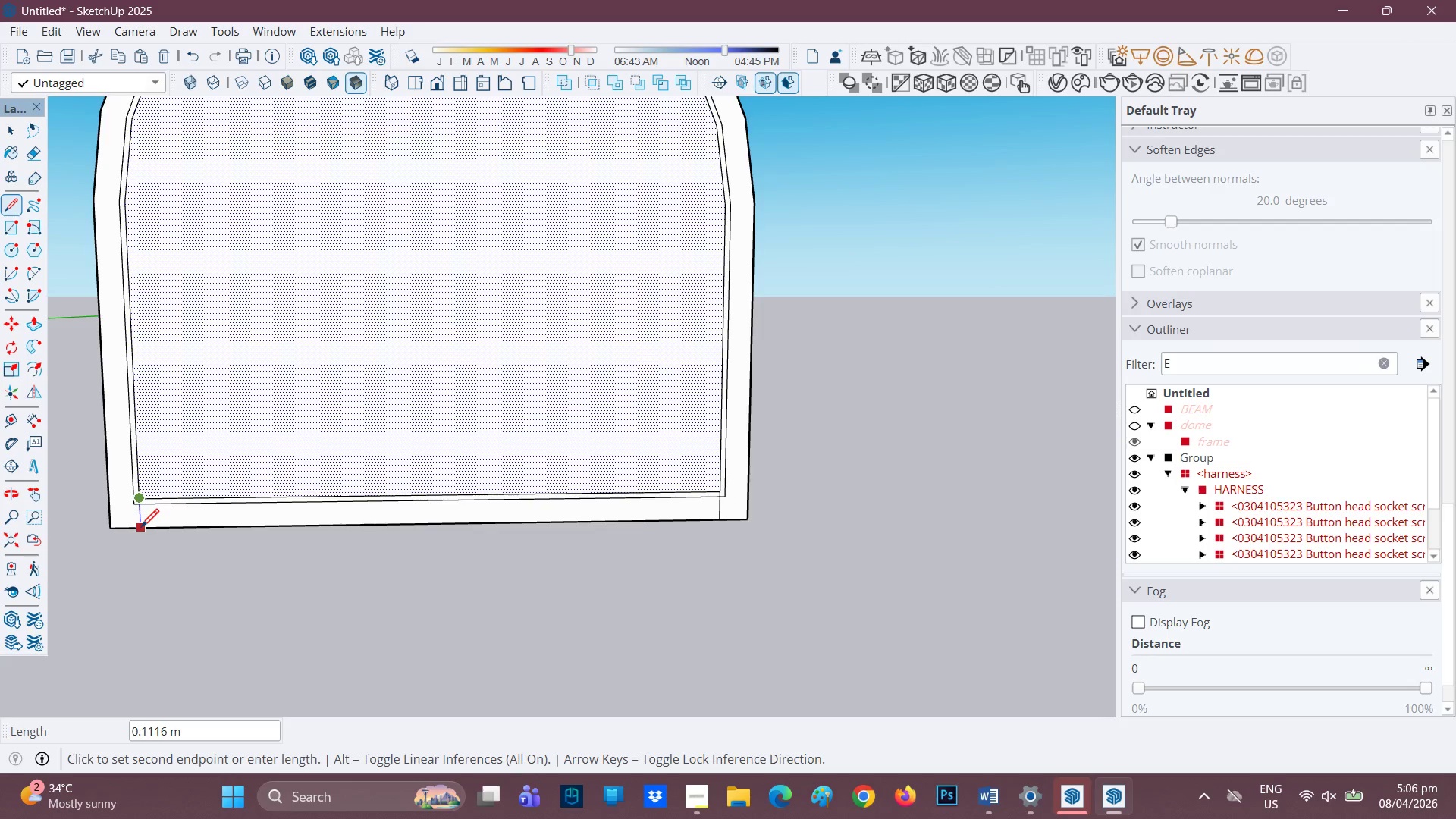 
left_click([141, 529])
 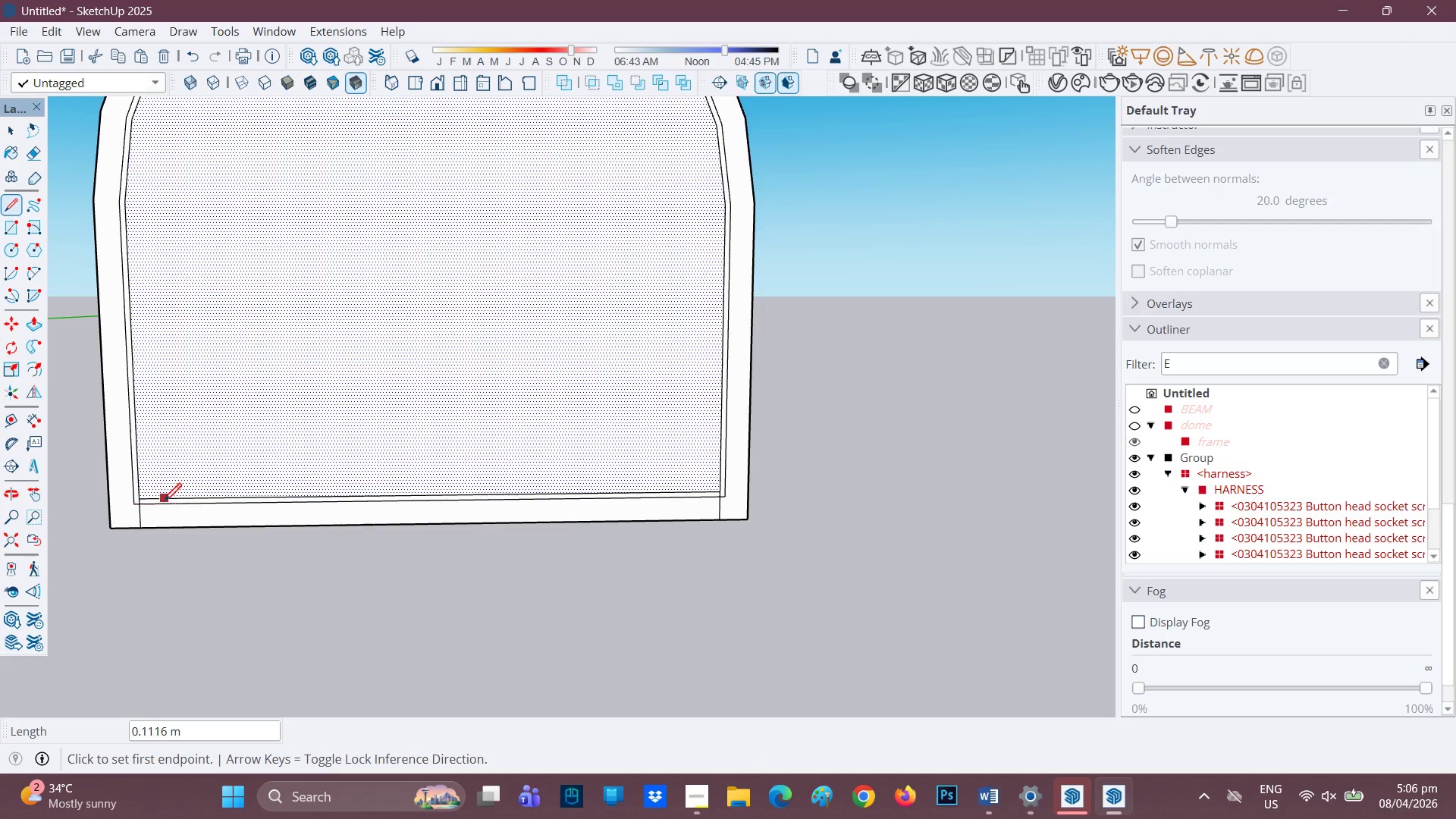 
key(Space)
 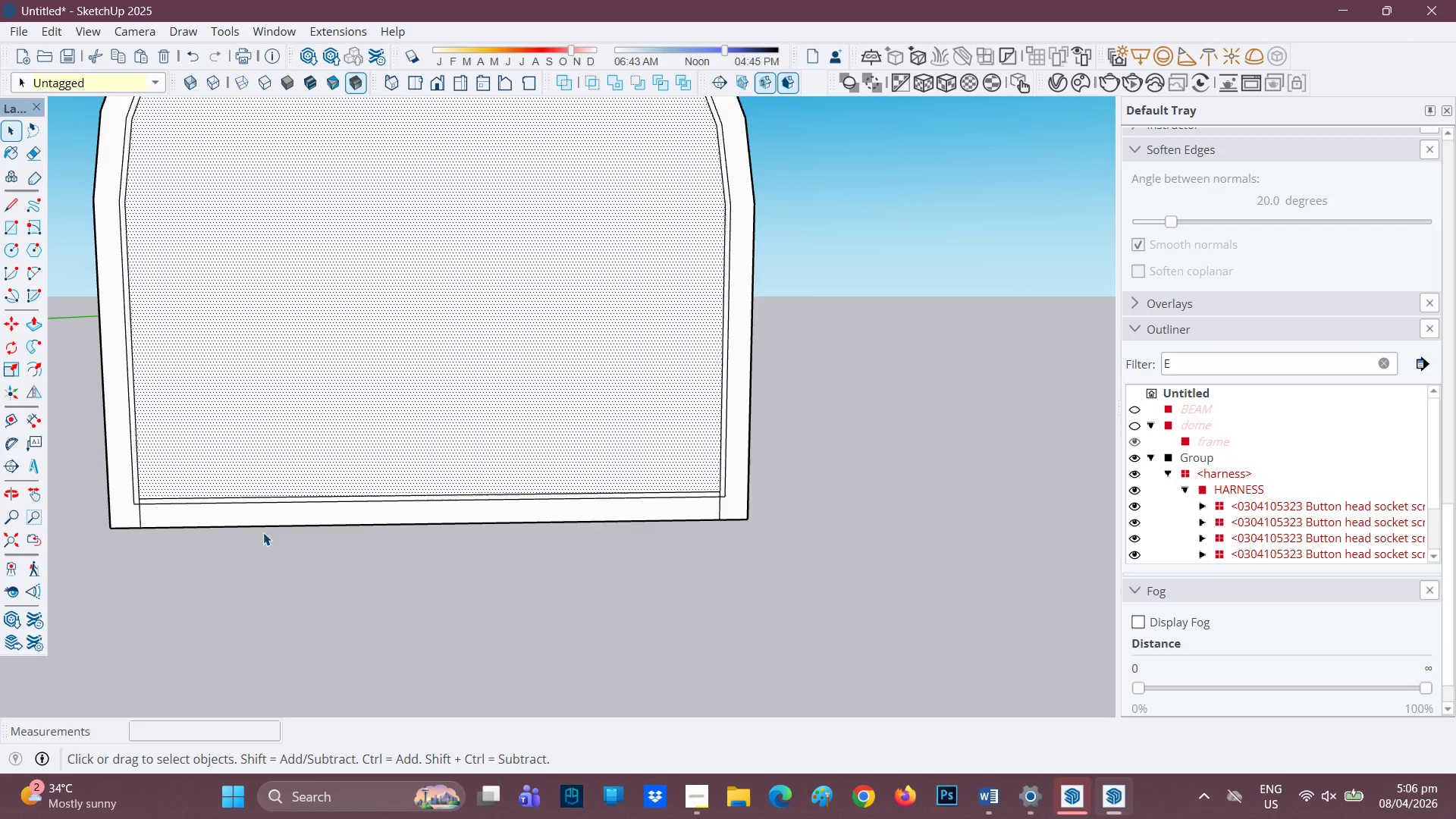 
scroll: coordinate [263, 532], scroll_direction: up, amount: 1.0
 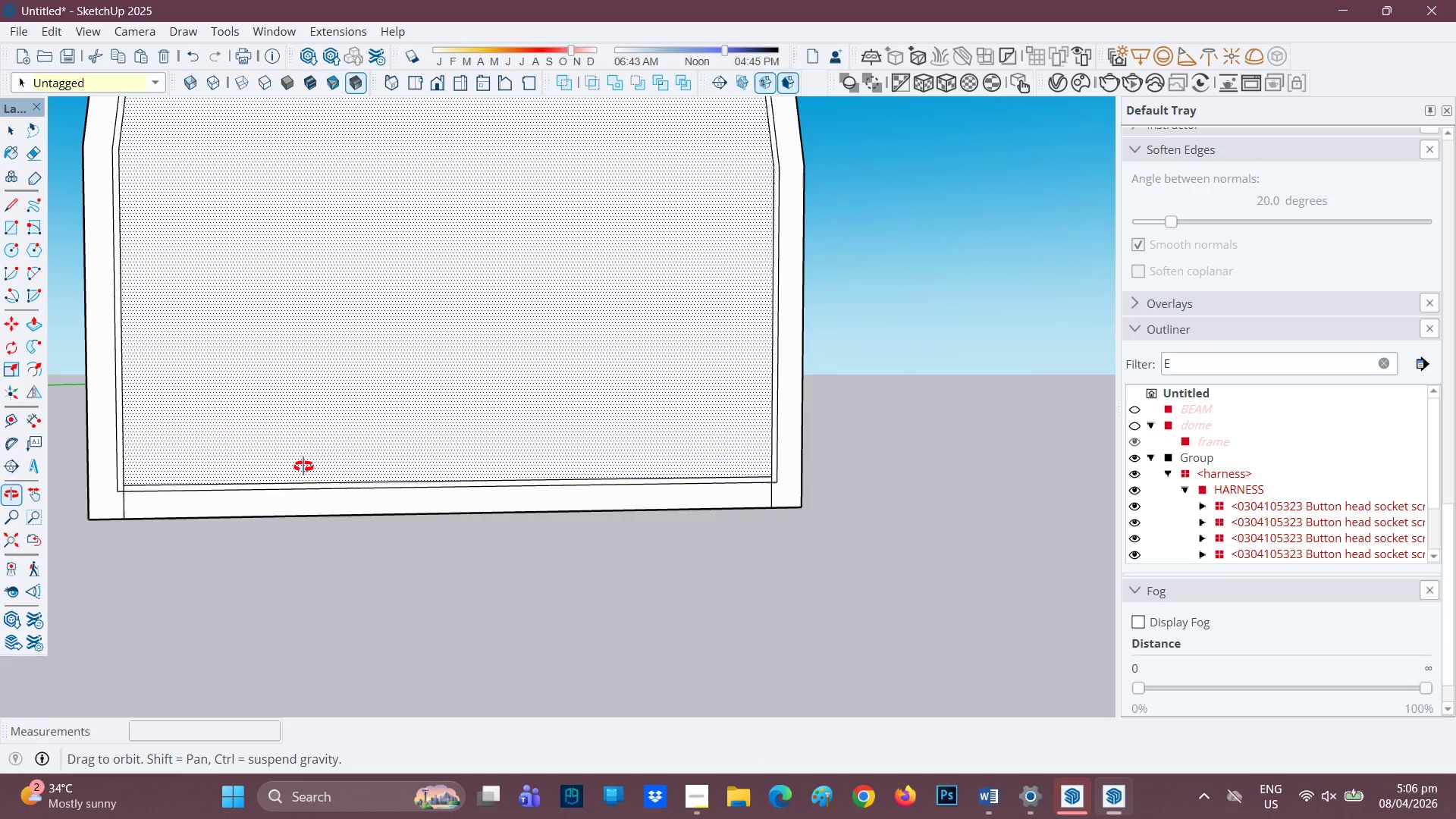 
scroll: coordinate [298, 469], scroll_direction: down, amount: 2.0
 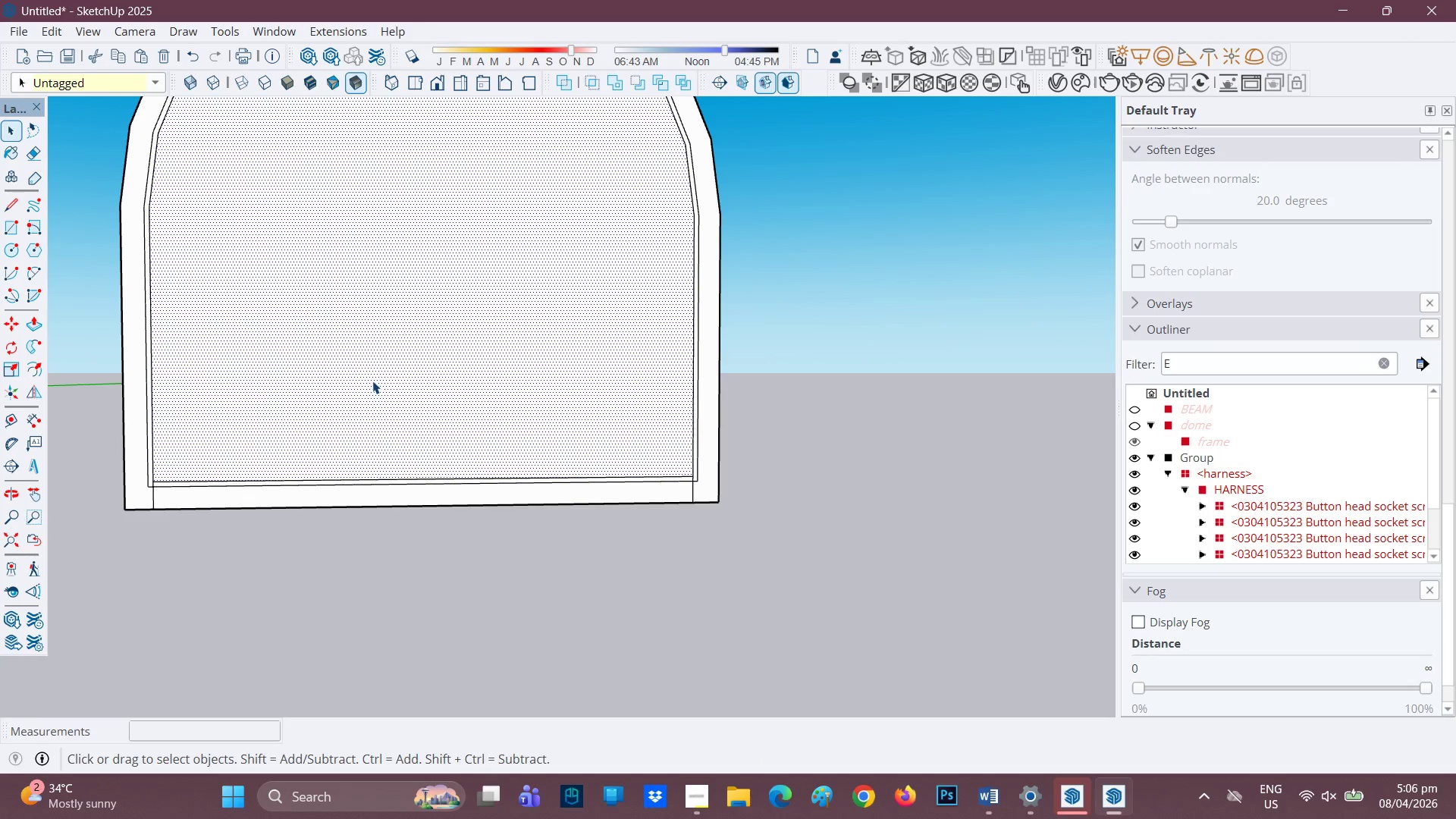 
key(P)
 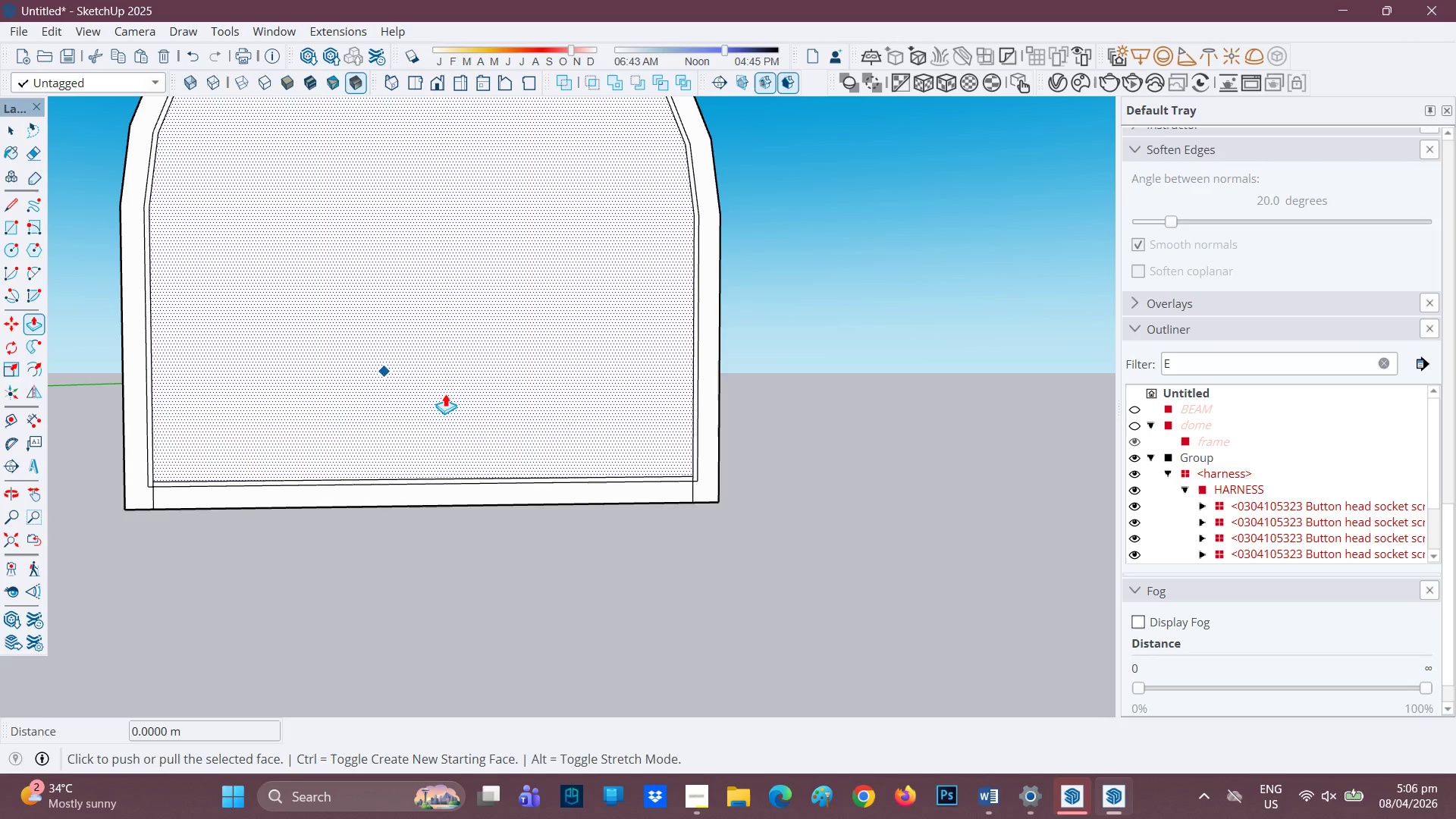 
scroll: coordinate [569, 415], scroll_direction: down, amount: 1.0
 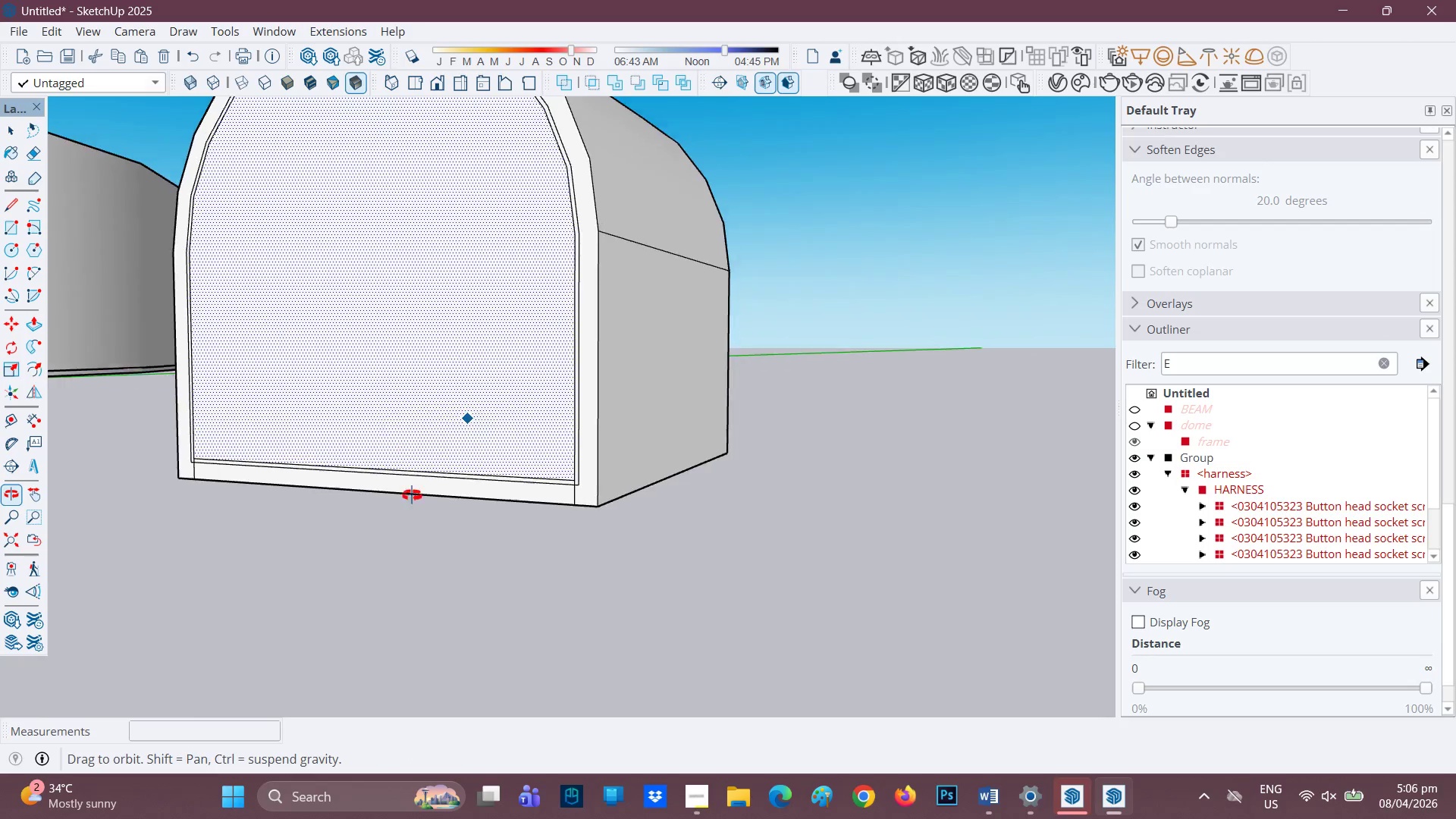 
key(P)
 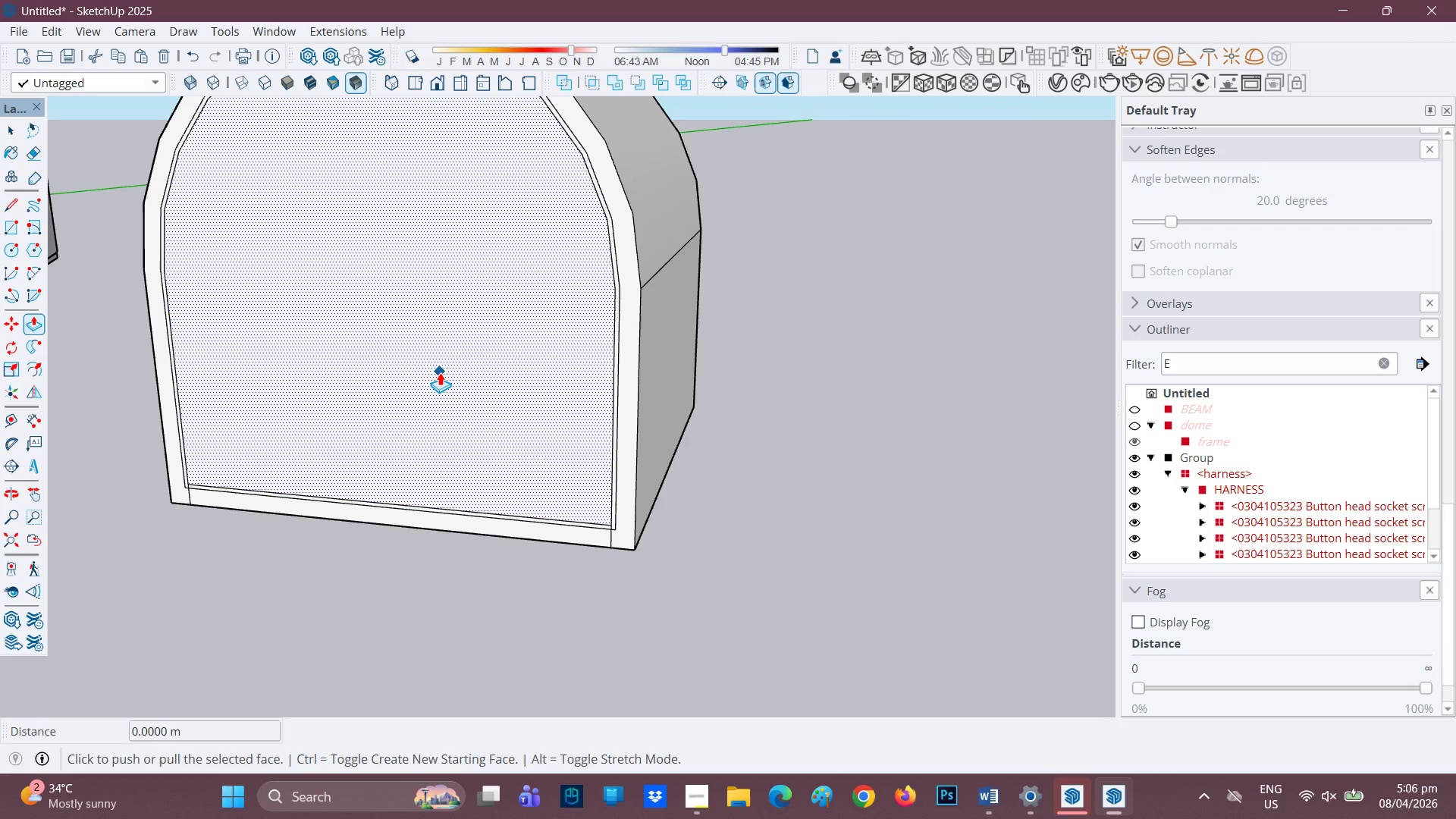 
left_click([440, 372])
 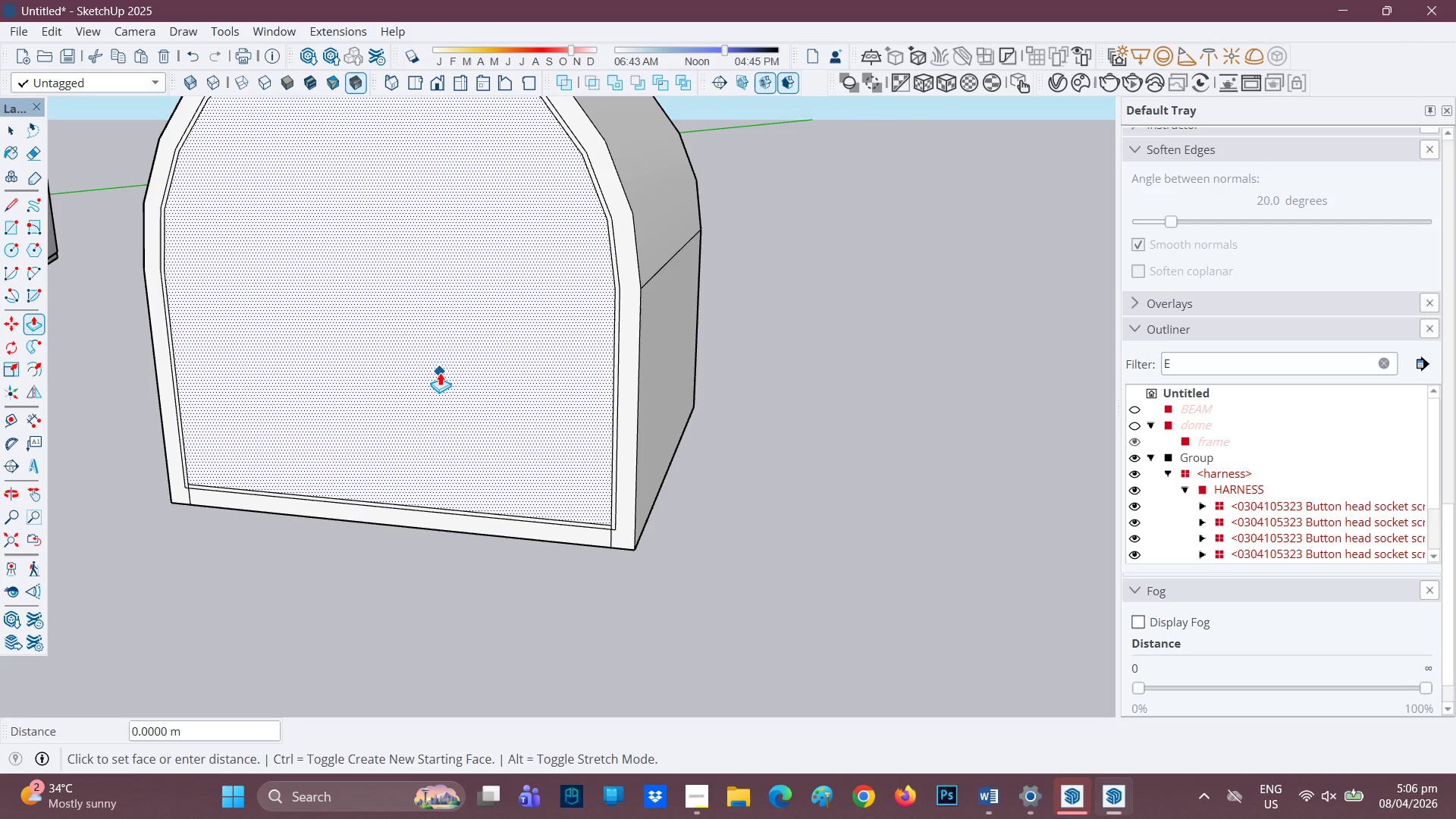 
key(Space)
 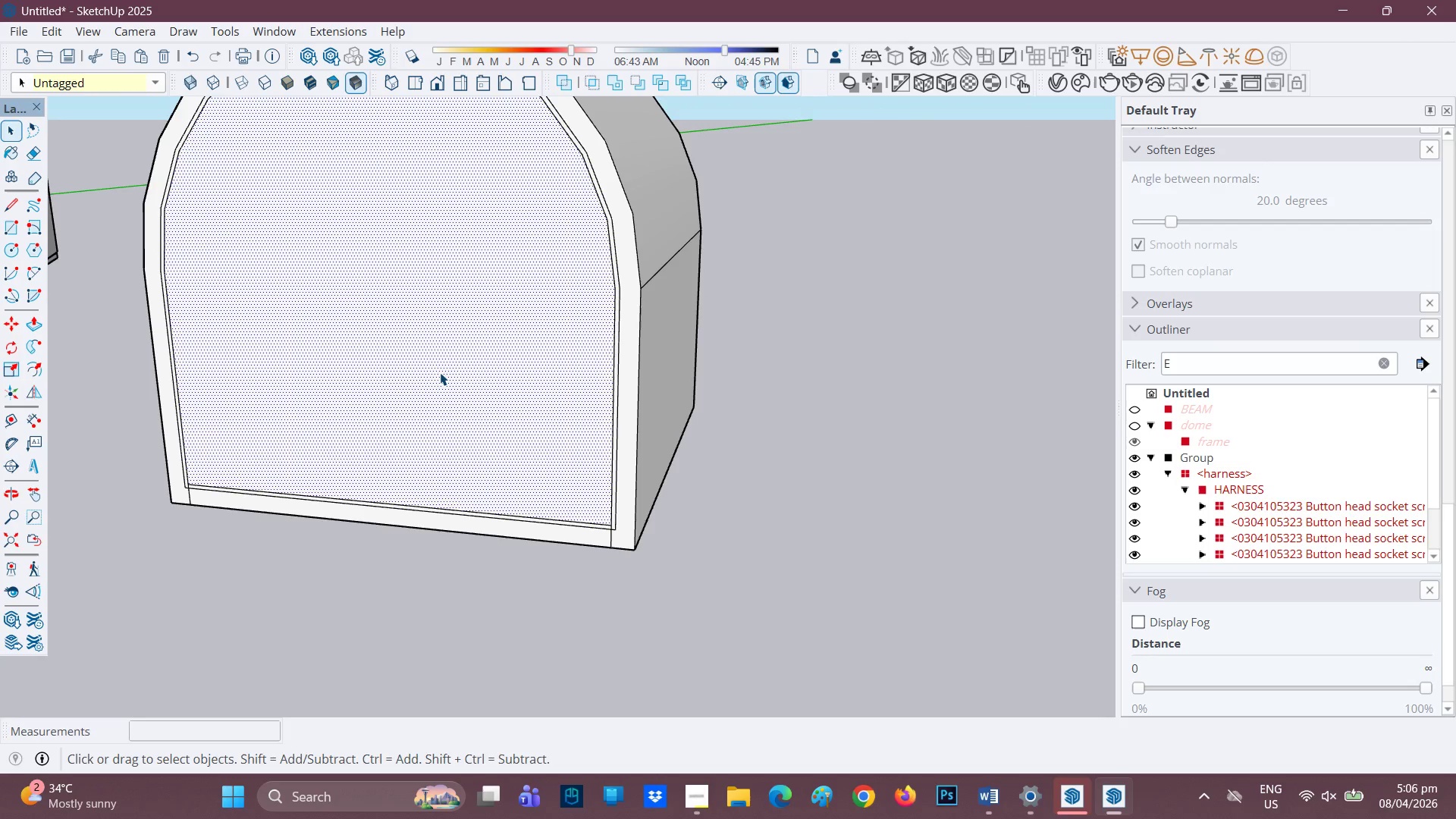 
left_click([440, 372])
 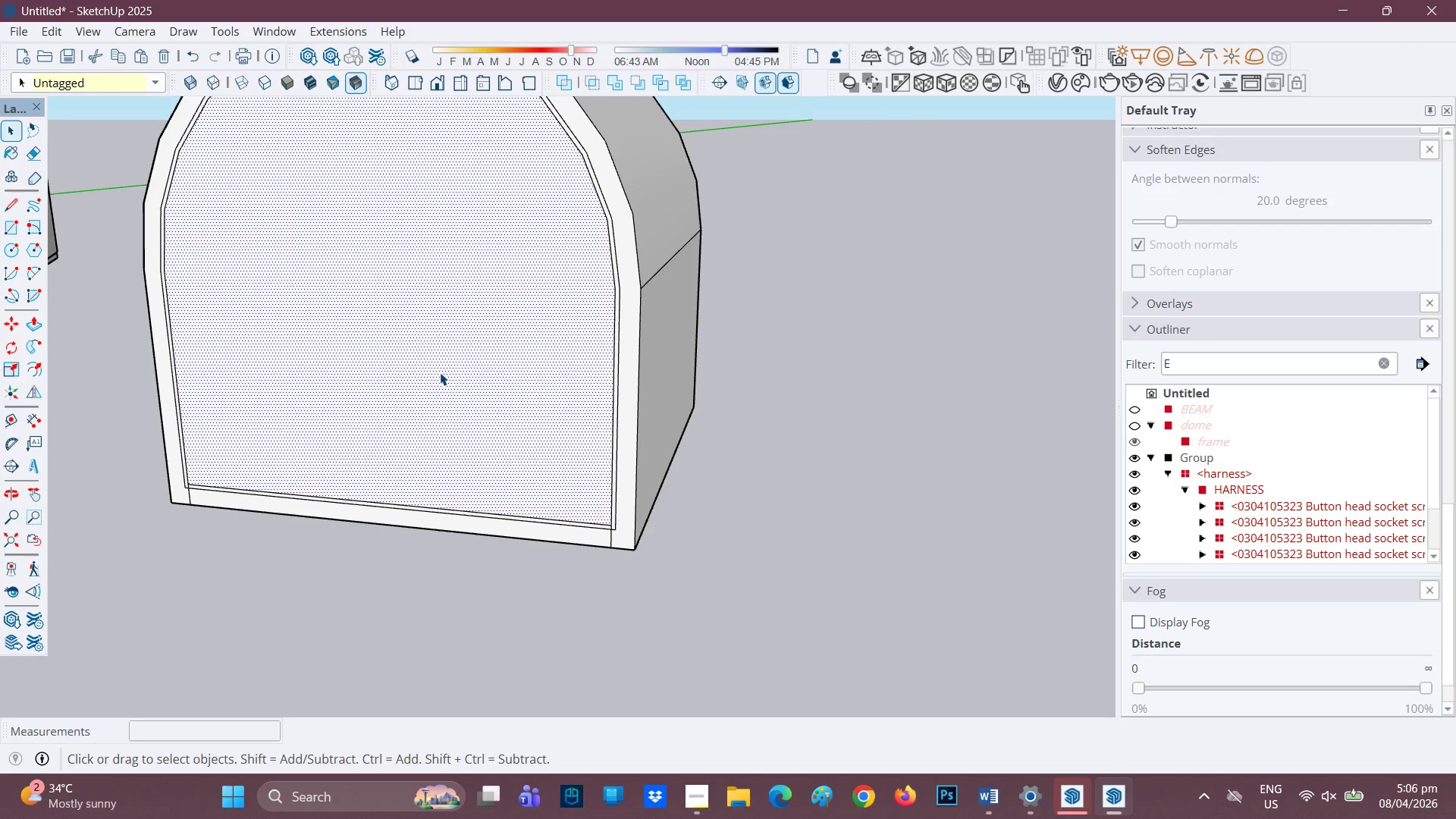 
key(P)
 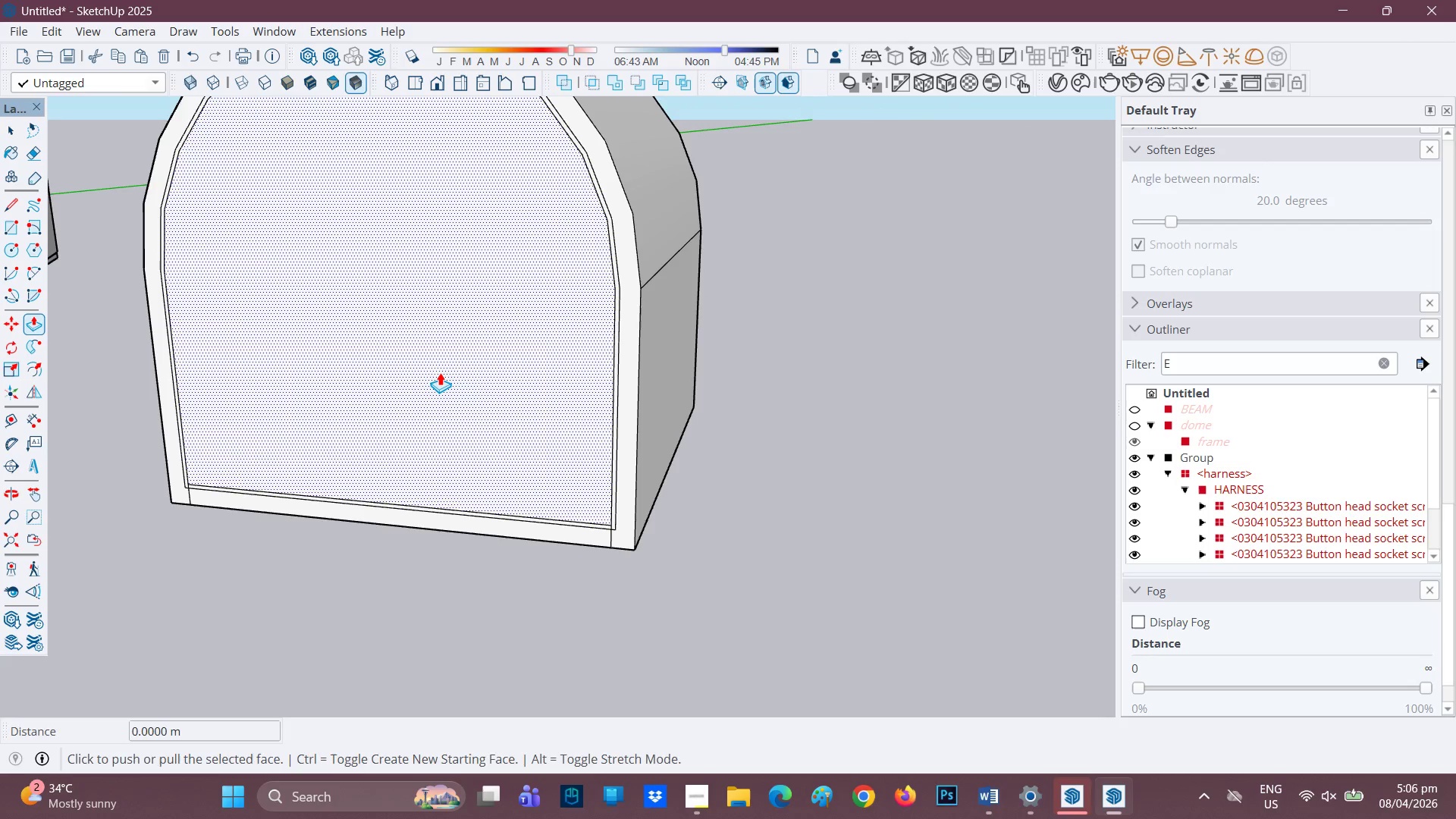 
left_click([440, 372])
 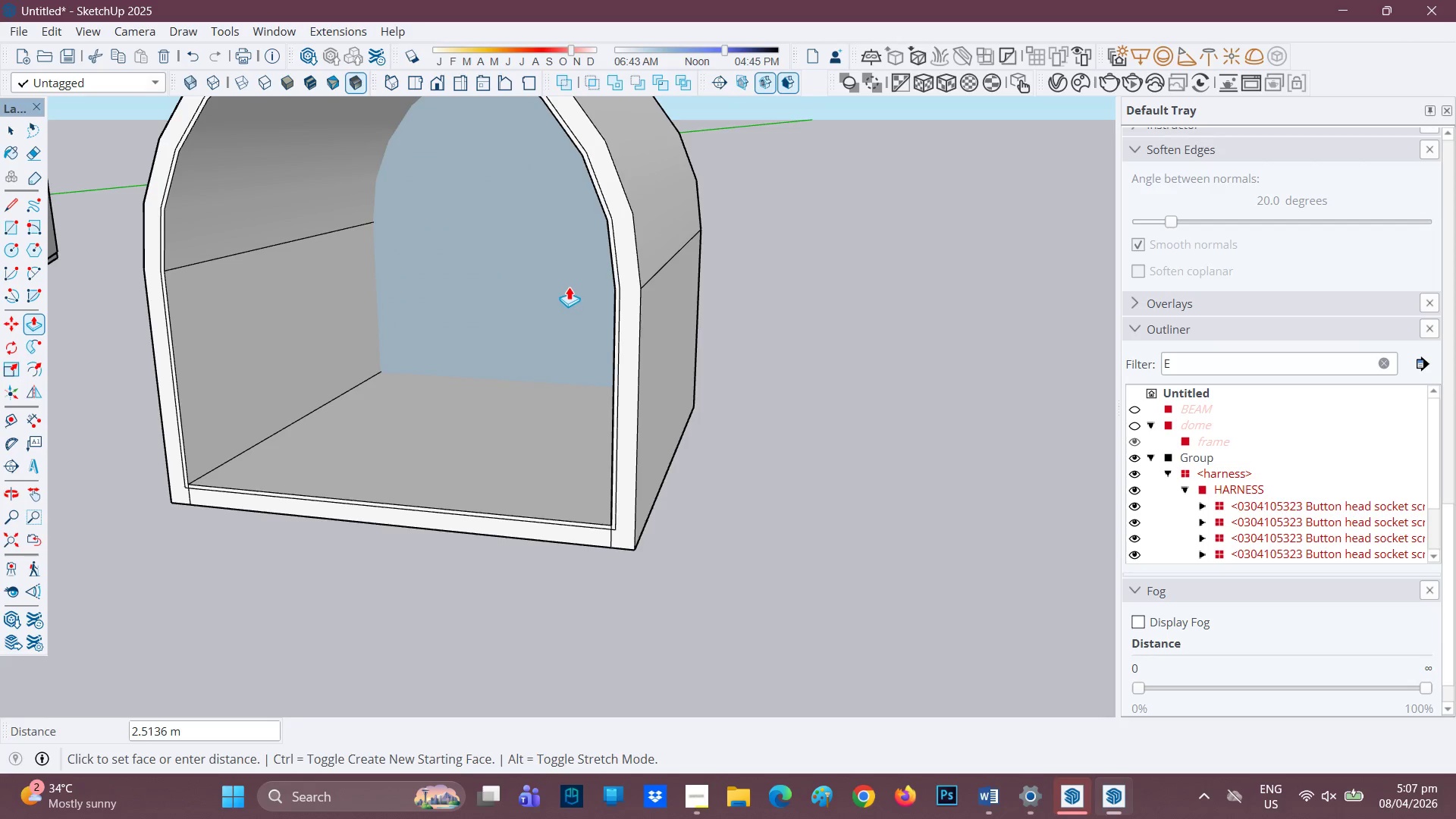 
wait(7.7)
 